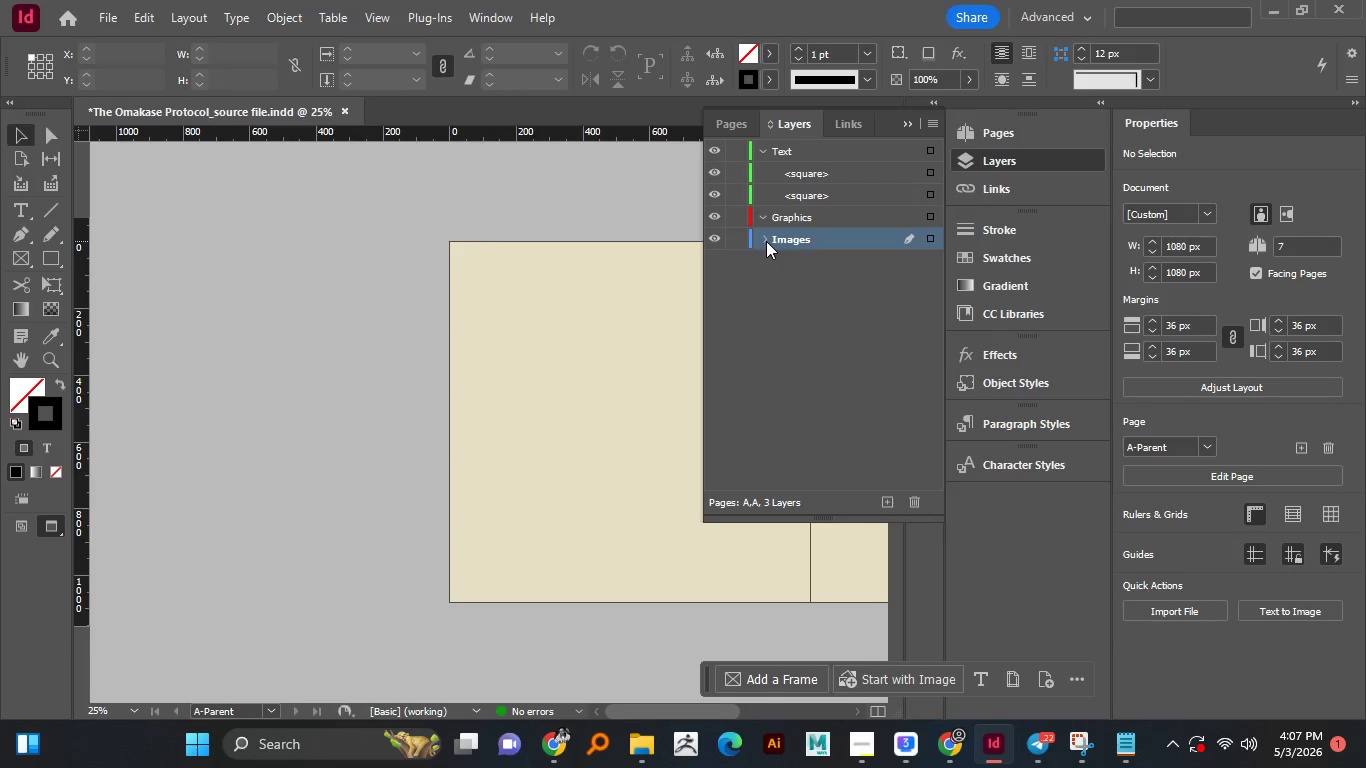 
left_click([766, 241])
 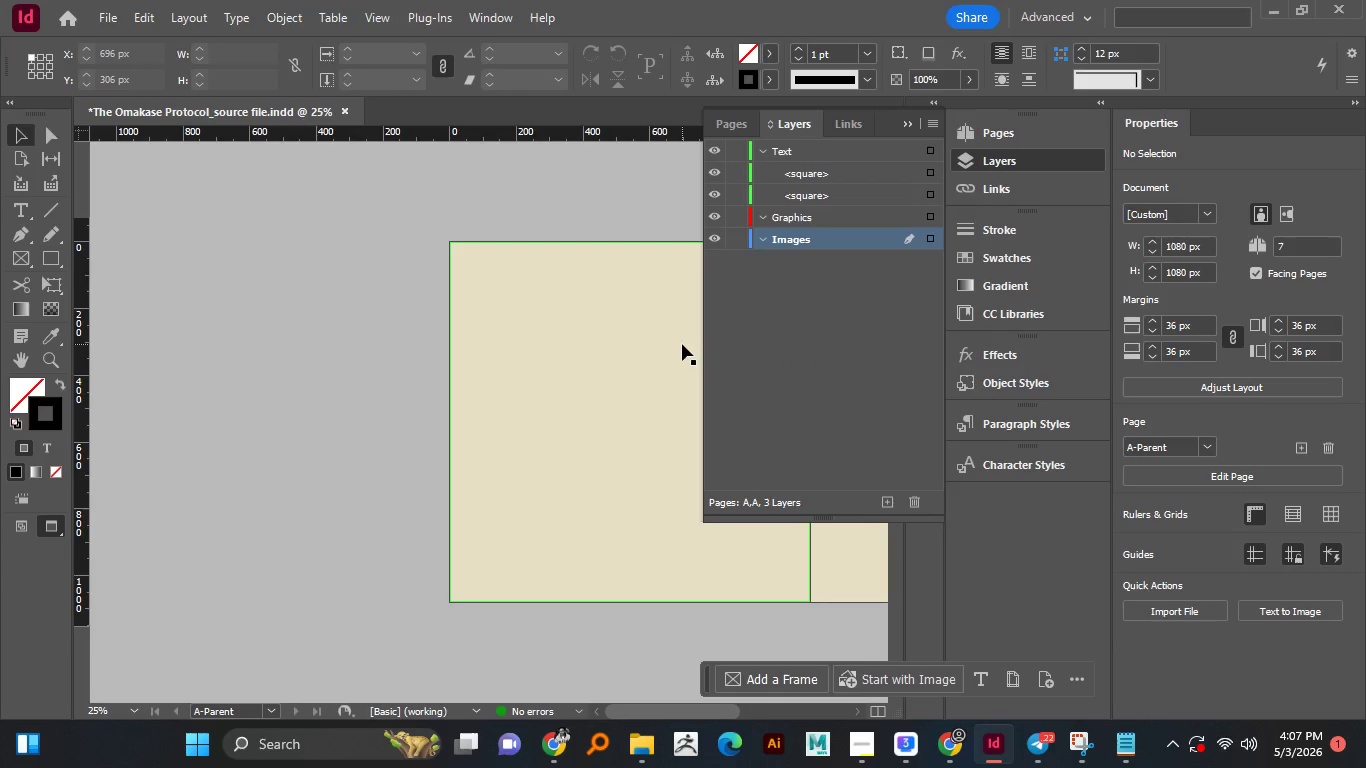 
left_click([766, 241])
 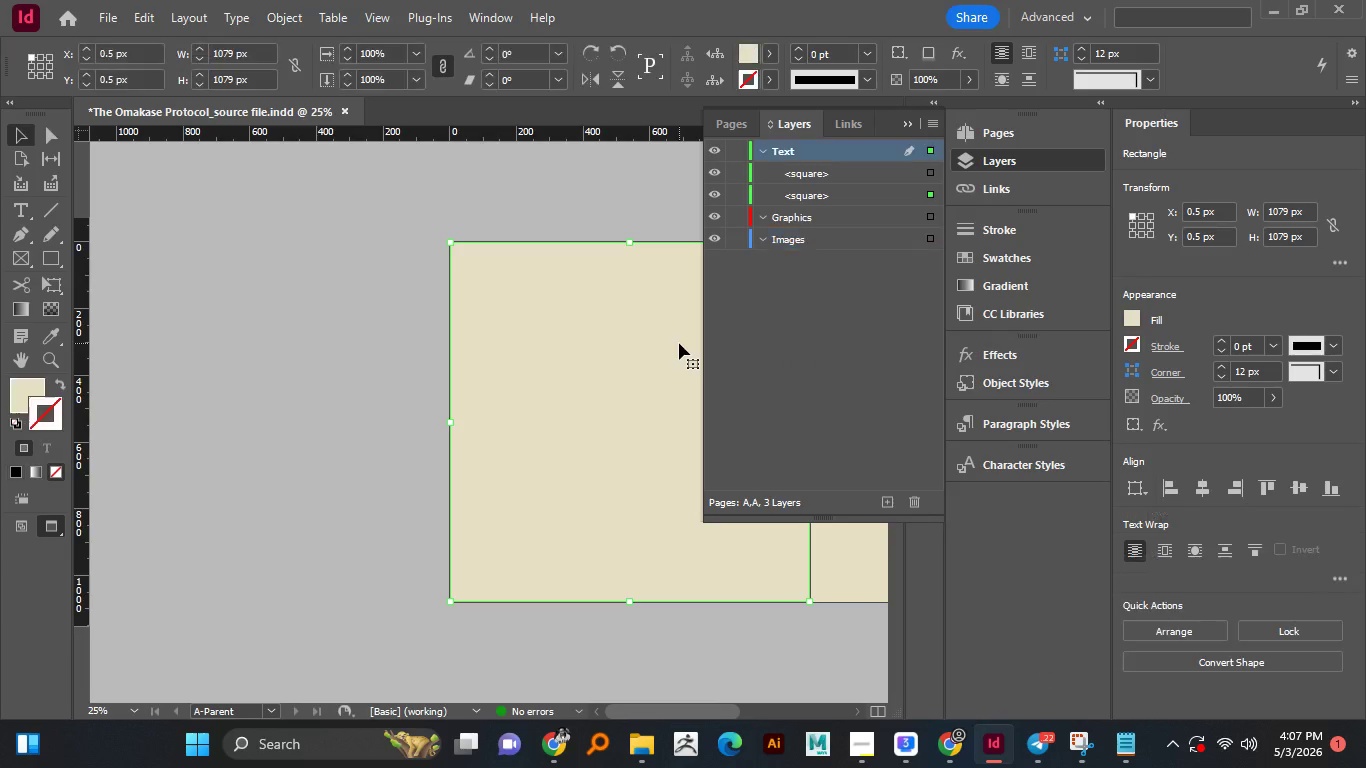 
left_click([682, 344])
 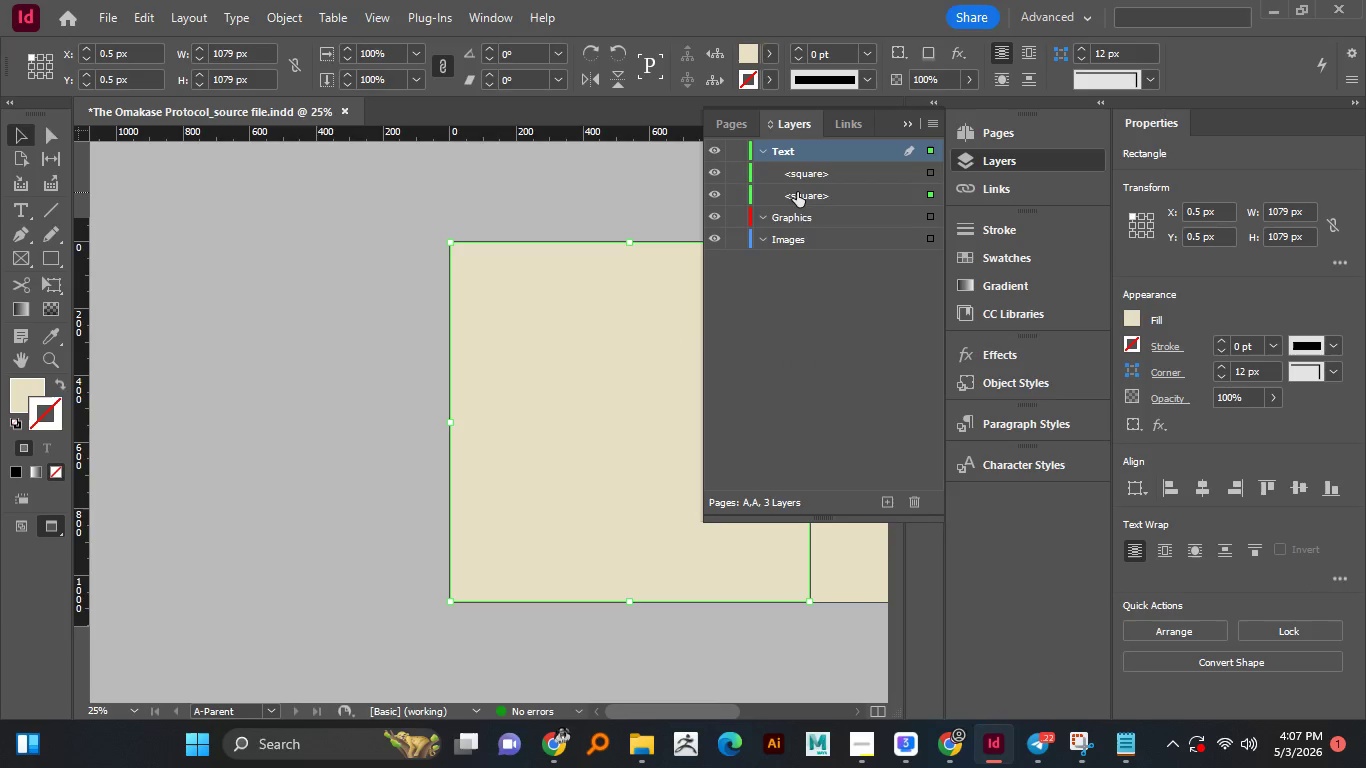 
left_click([798, 192])
 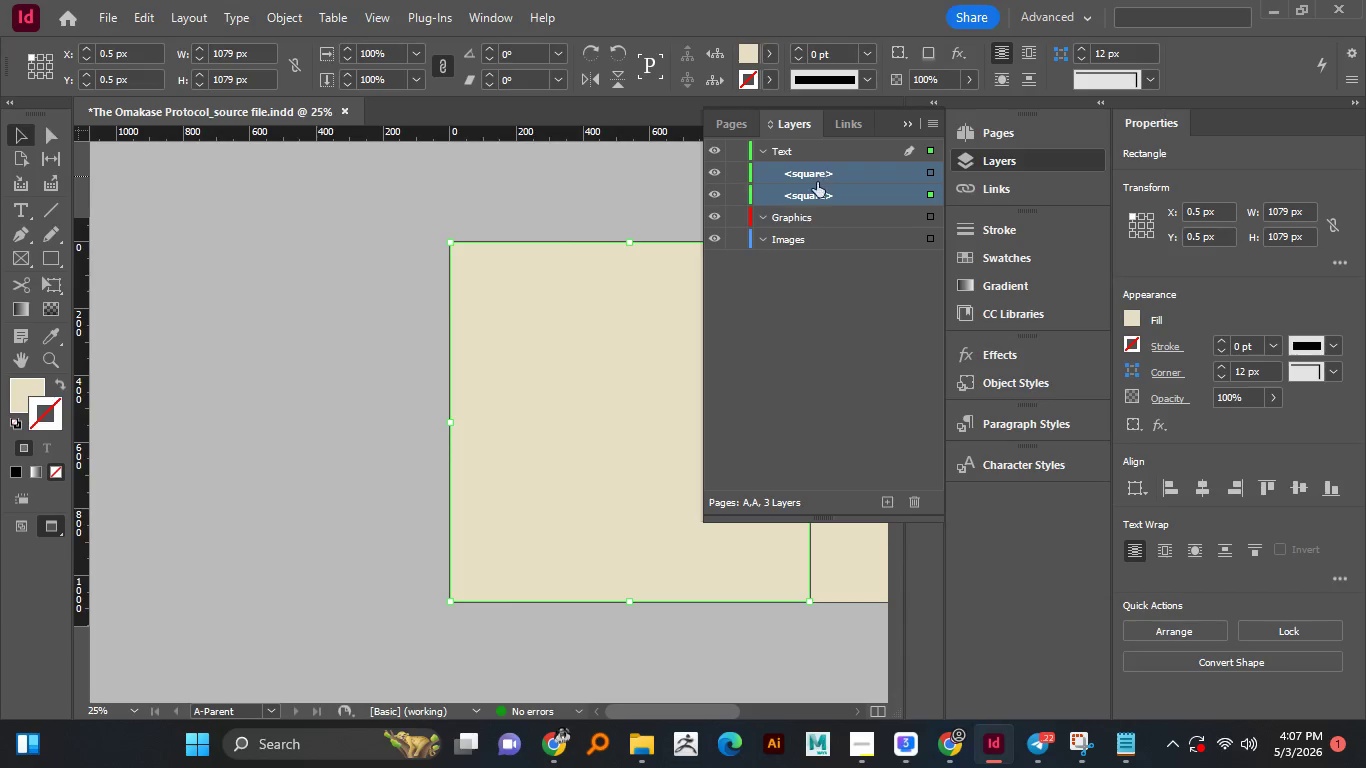 
hold_key(key=ControlLeft, duration=0.77)
left_click([826, 175])
 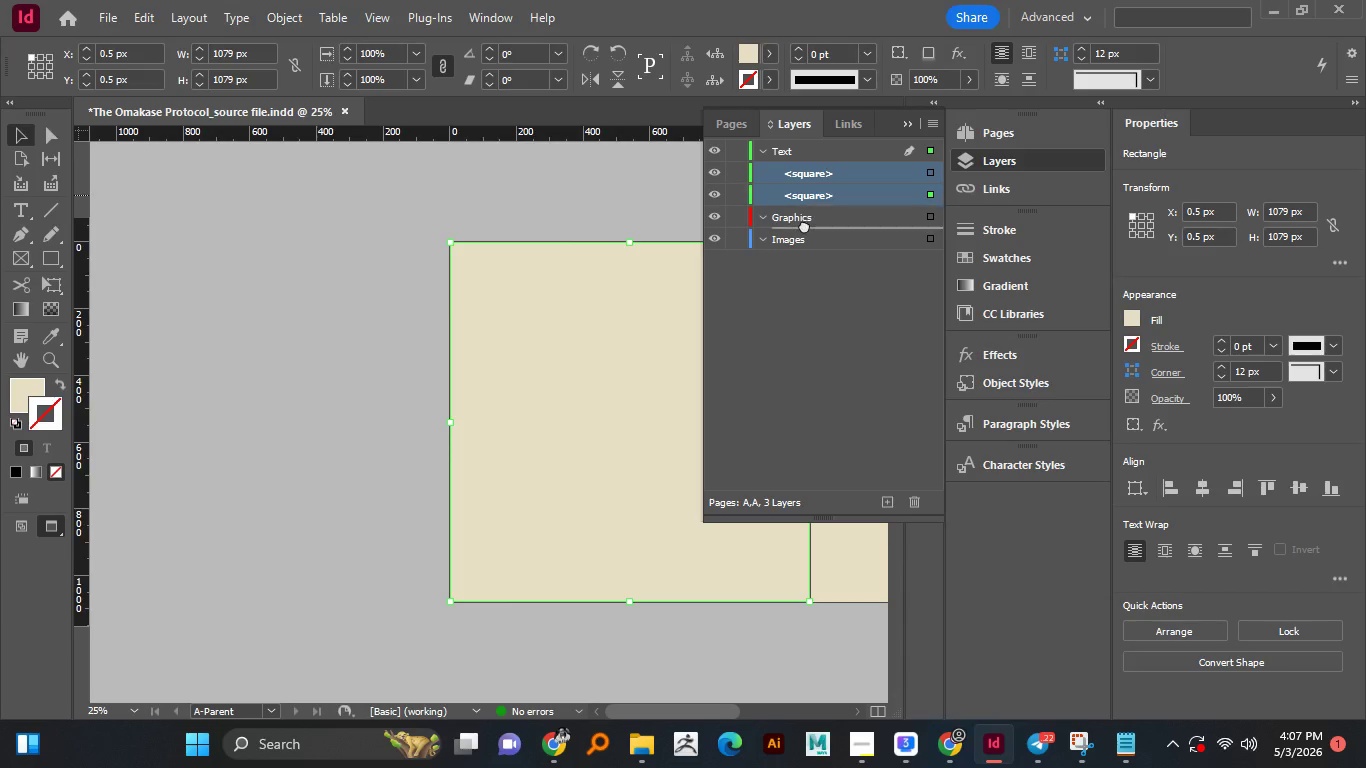 
left_click_drag(start_coordinate=[809, 195], to_coordinate=[804, 226])
 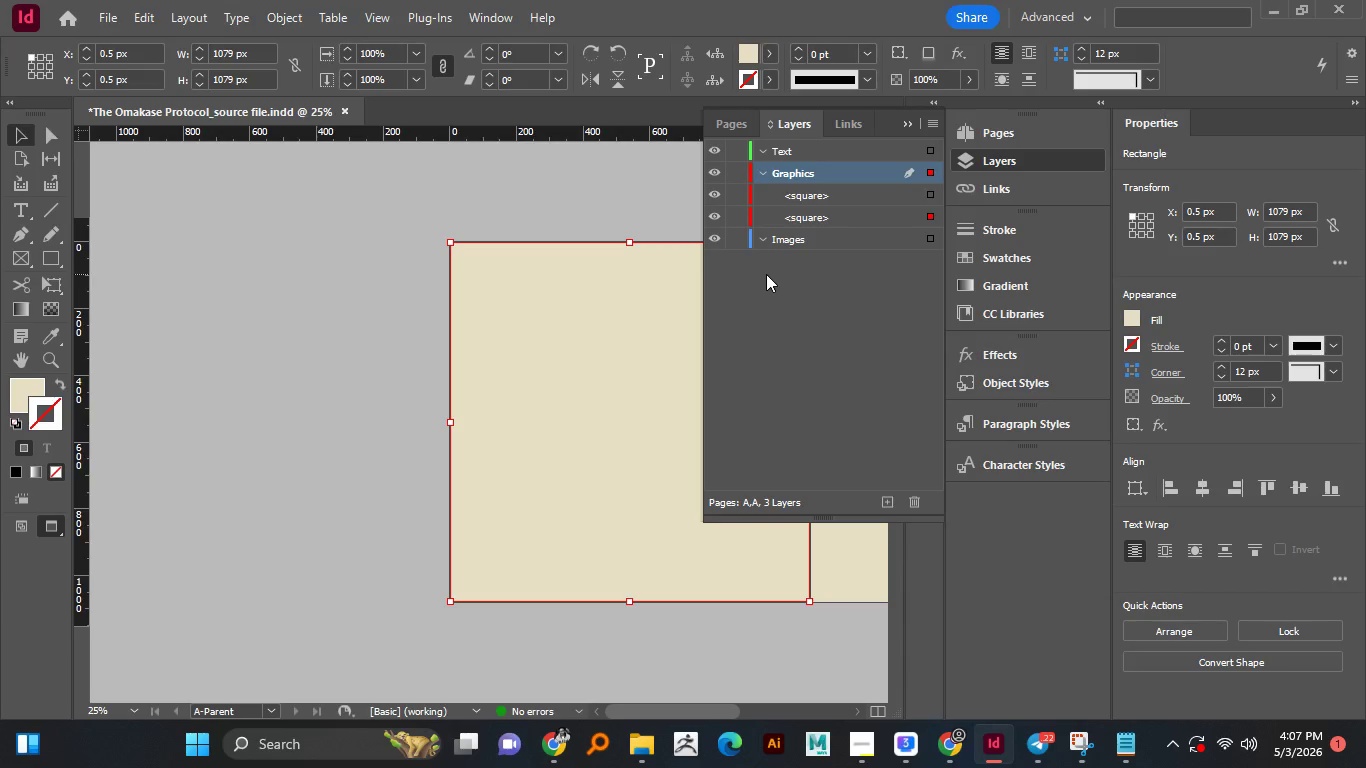 
left_click([766, 274])
 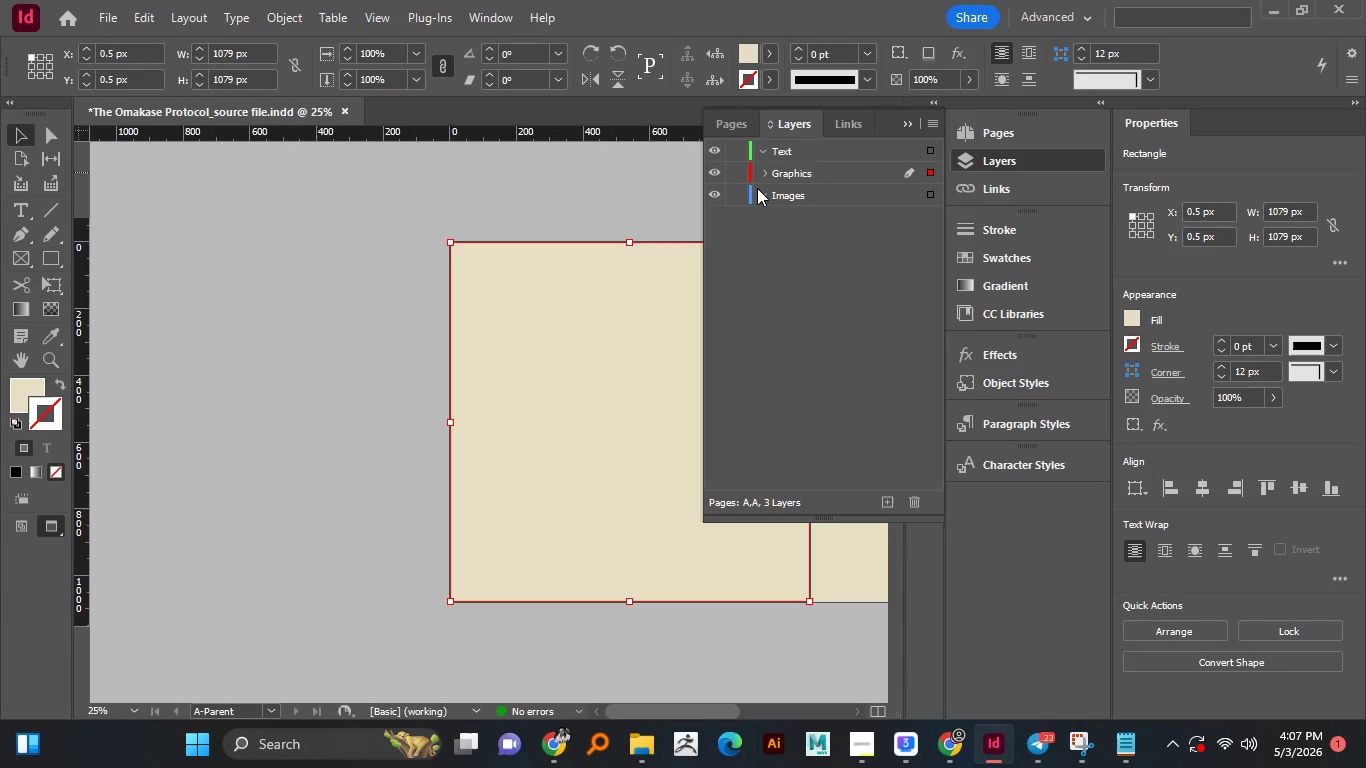 
left_click([758, 171])
 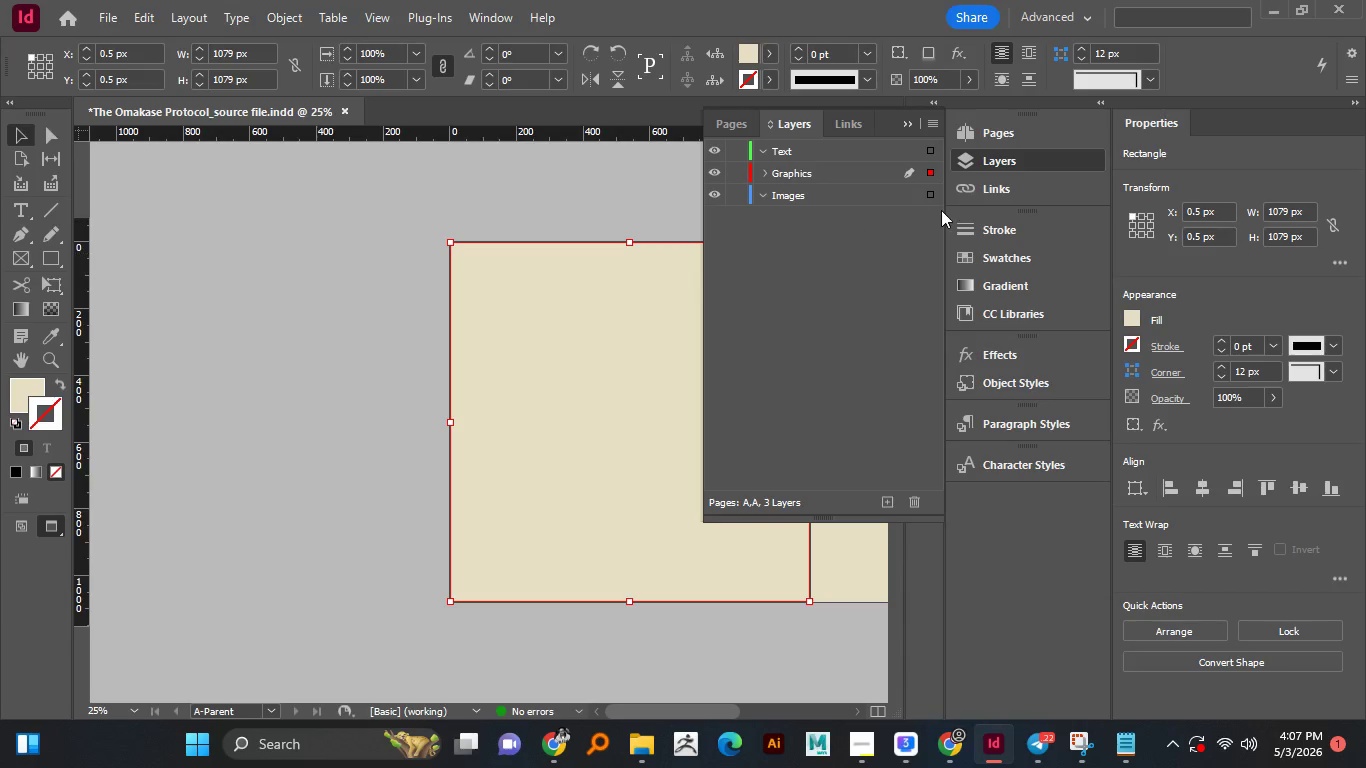 
double_click([545, 342])
 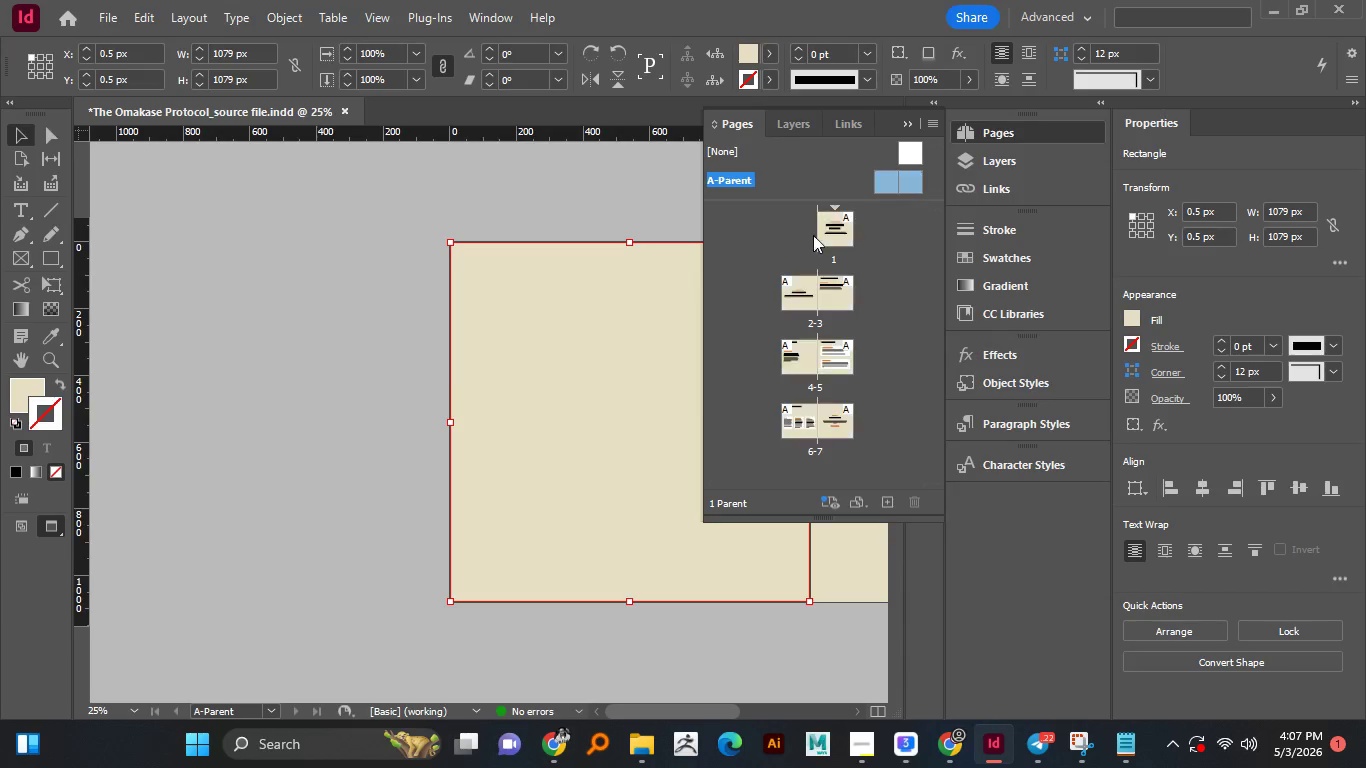 
left_click([978, 138])
 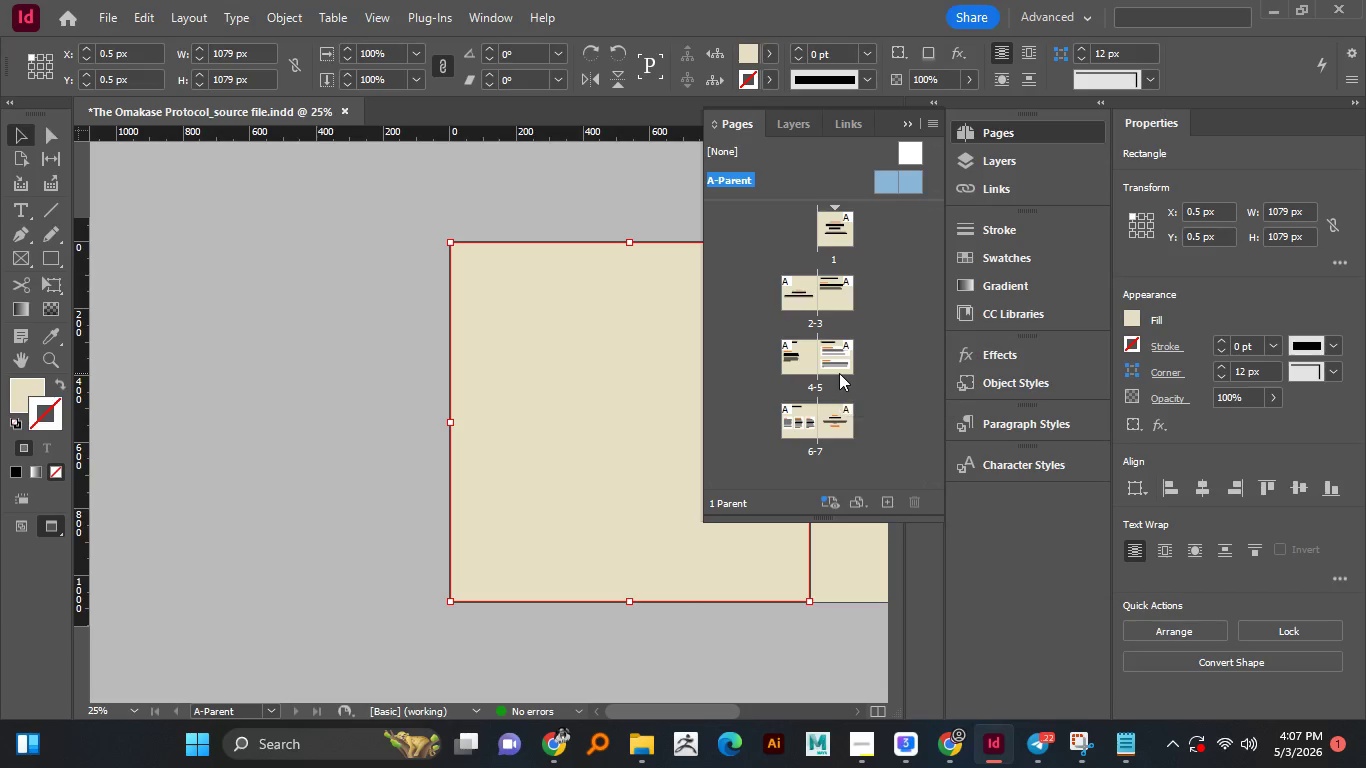 
double_click([839, 372])
 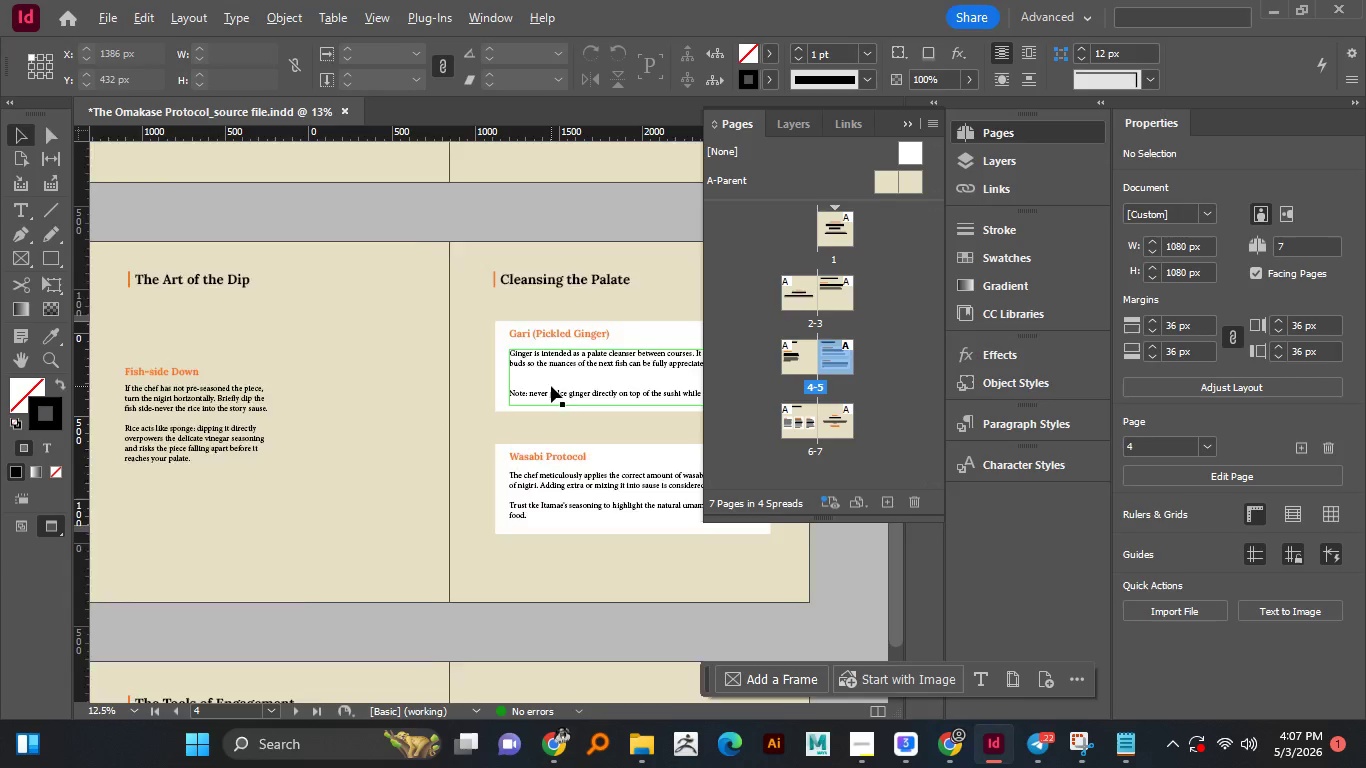 
hold_key(key=AltLeft, duration=0.61)
scroll: coordinate [551, 386], scroll_direction: none, amount: 0.0
 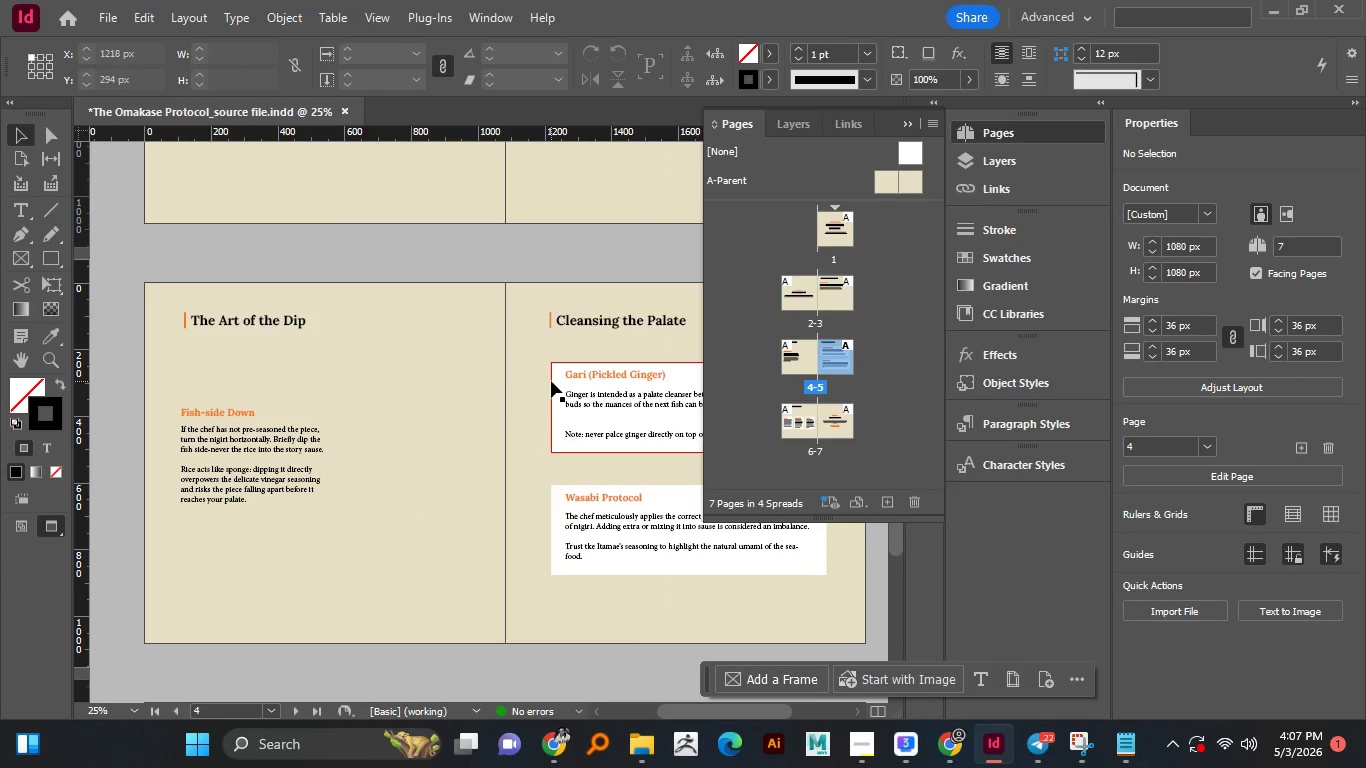 
hold_key(key=AltLeft, duration=0.81)
scroll: coordinate [551, 383], scroll_direction: none, amount: 0.0
 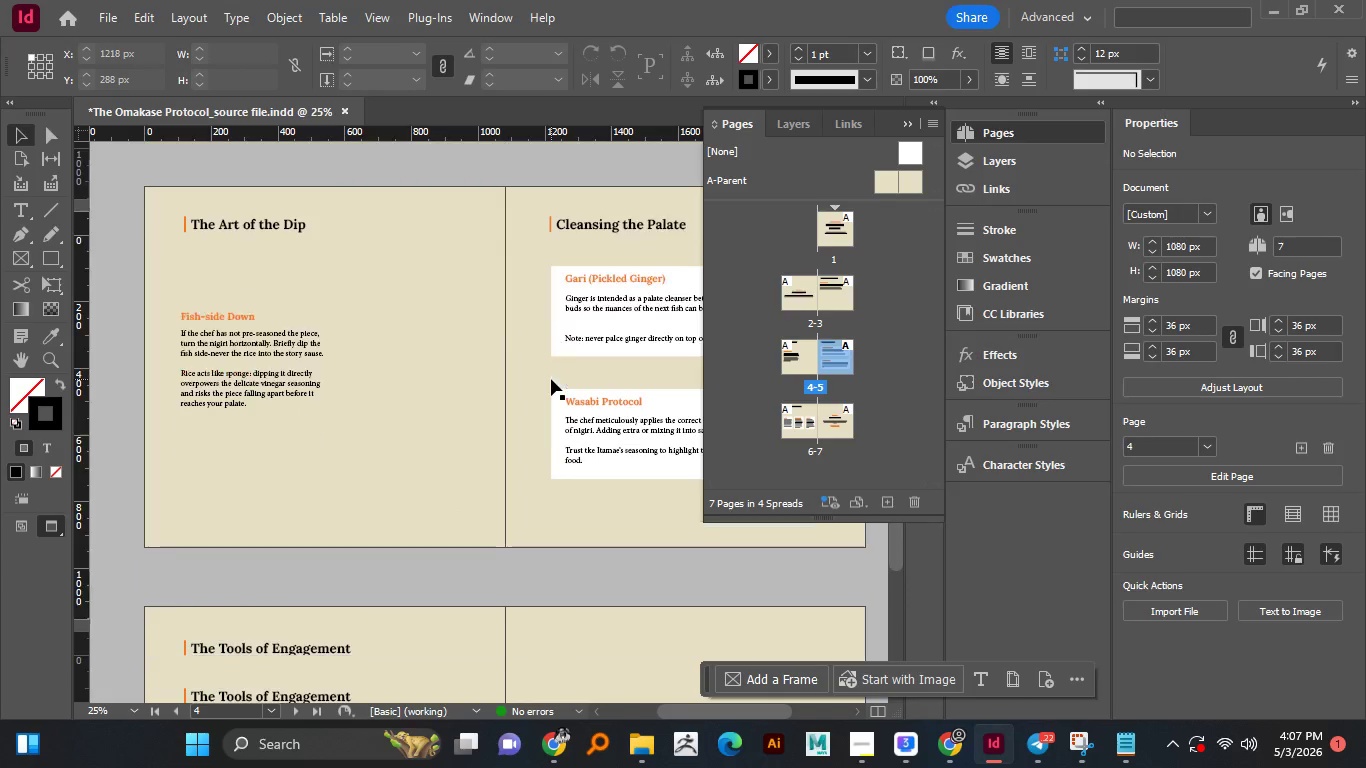 
hold_key(key=AltLeft, duration=25.92)
scroll: coordinate [551, 376], scroll_direction: down, amount: 19.0
 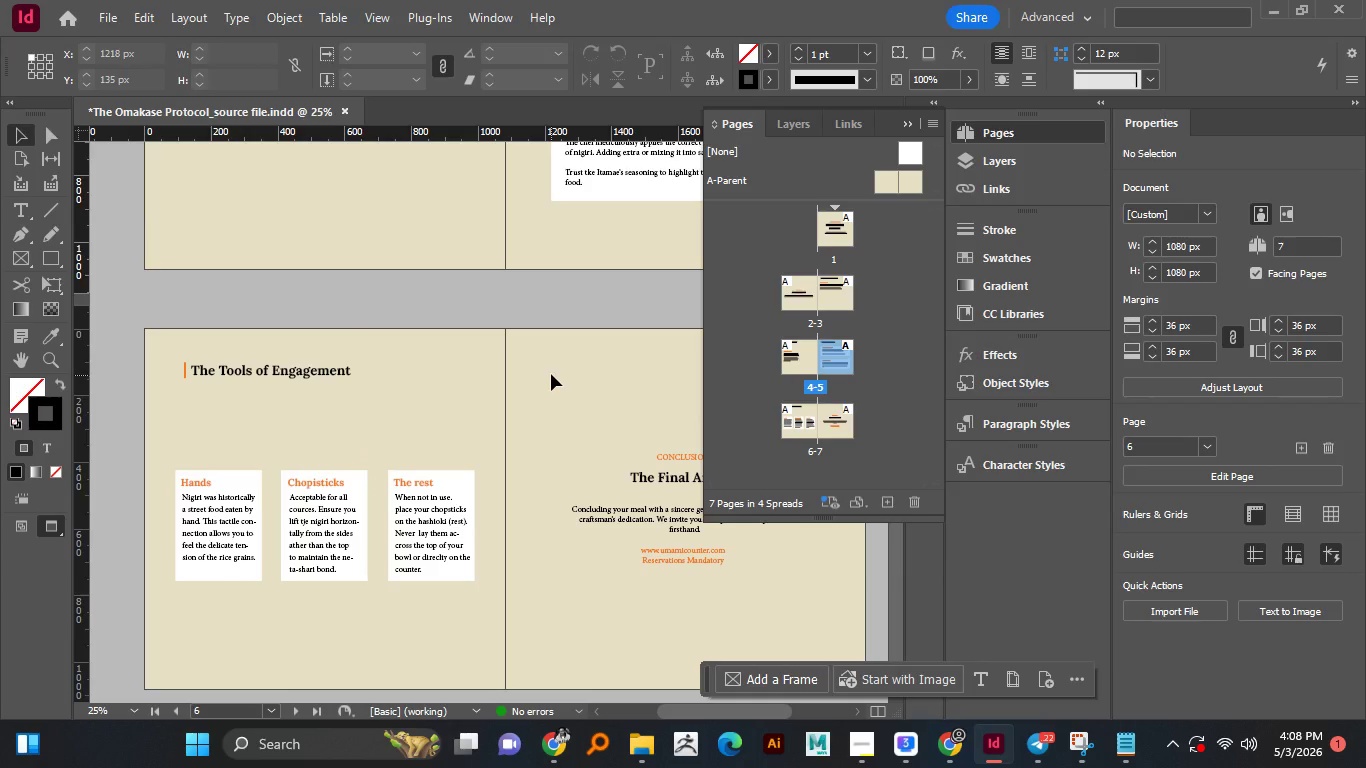 
scroll: coordinate [551, 376], scroll_direction: none, amount: 0.0
 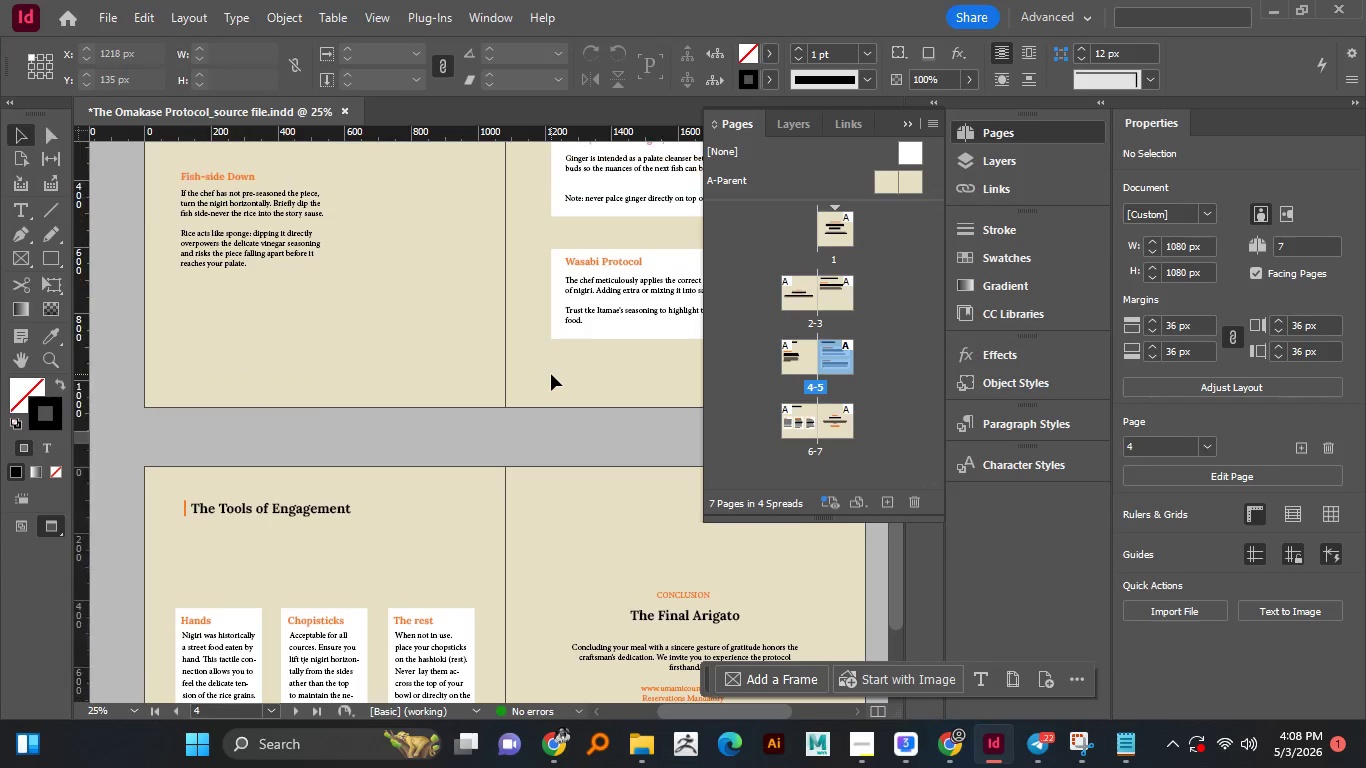 
scroll: coordinate [551, 373], scroll_direction: up, amount: 9.0
 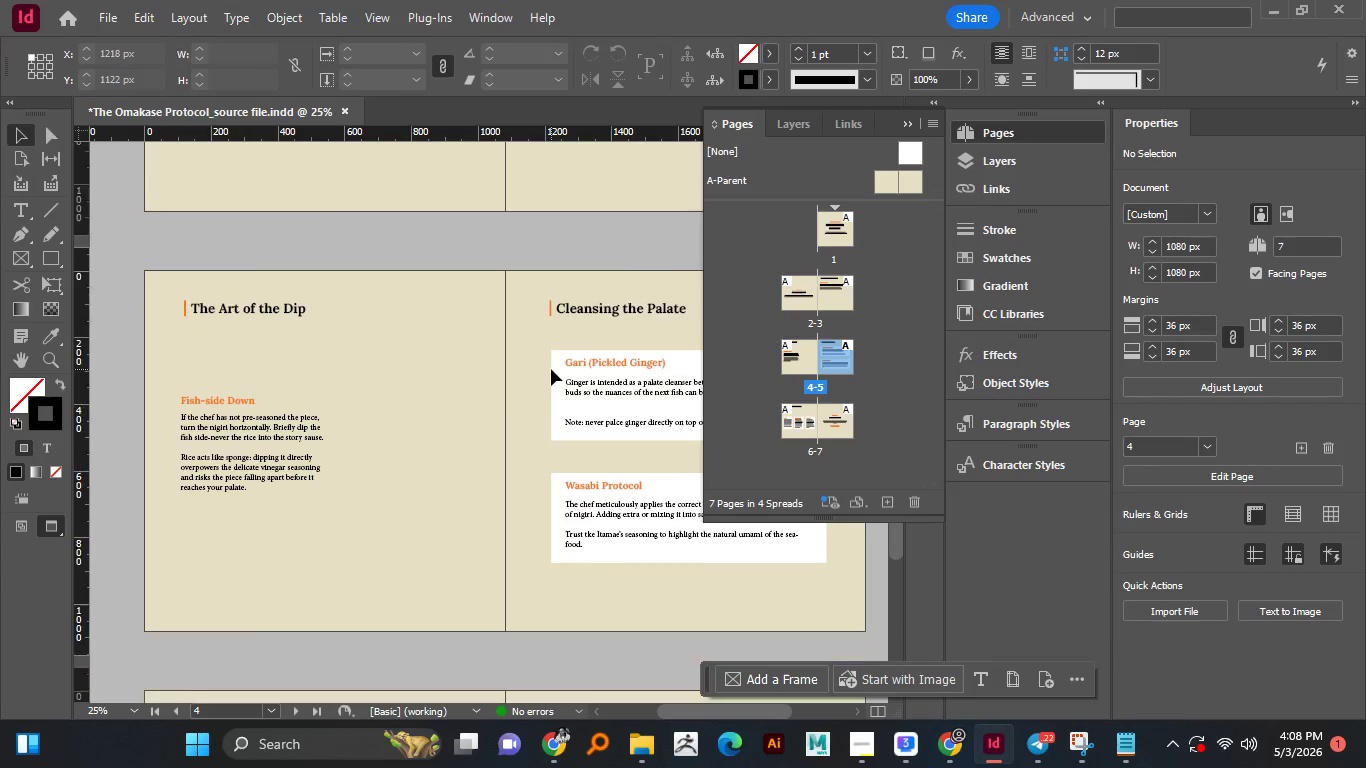 
scroll: coordinate [436, 423], scroll_direction: down, amount: 20.0
 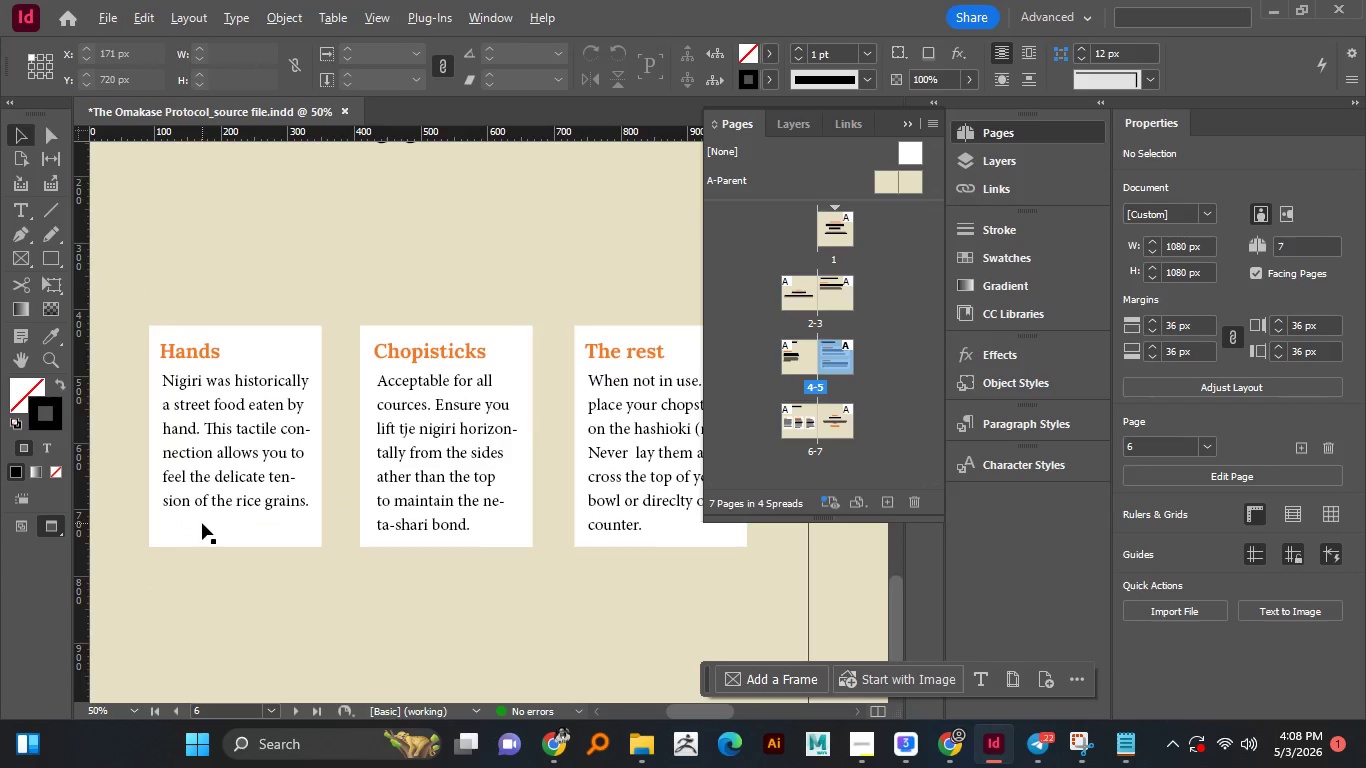 
hold_key(key=AltLeft, duration=1.14)
scroll: coordinate [202, 523], scroll_direction: none, amount: 0.0
 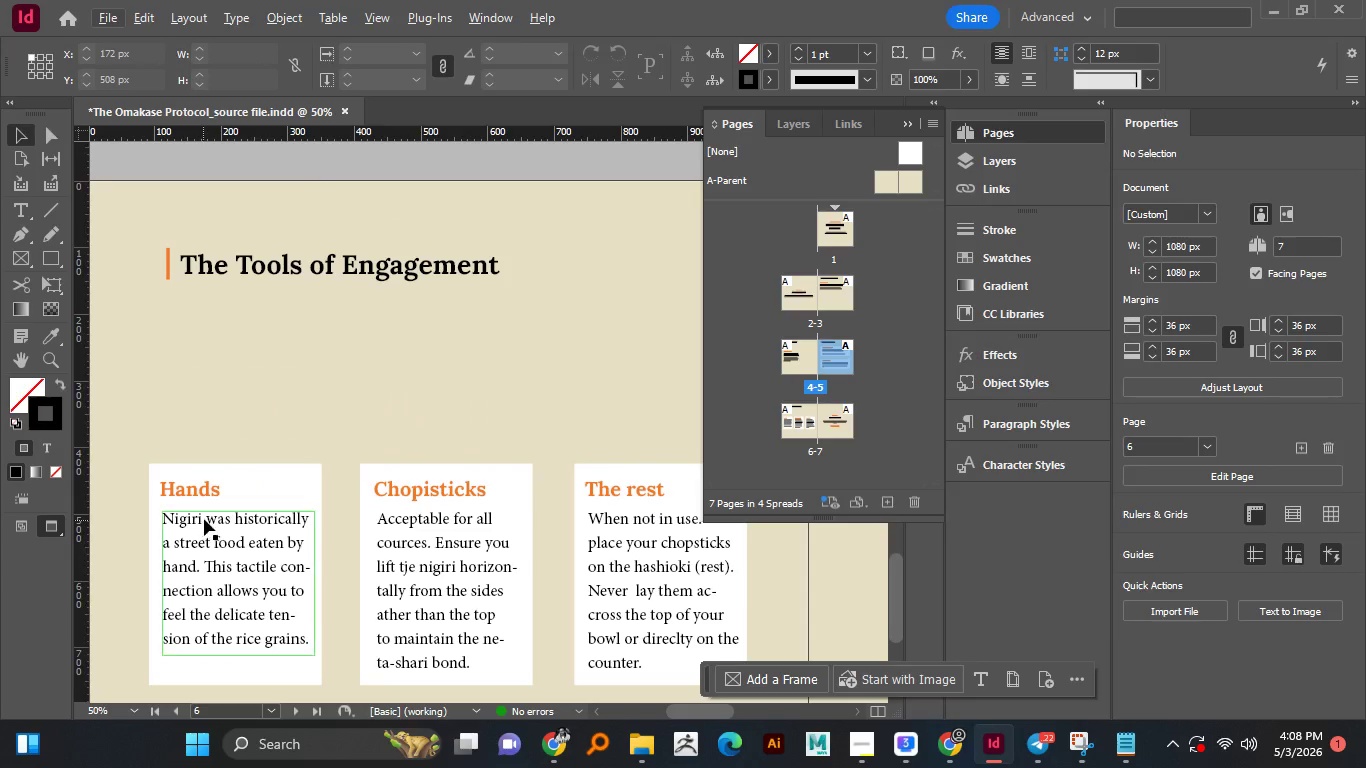 
scroll: coordinate [202, 520], scroll_direction: up, amount: 3.0
 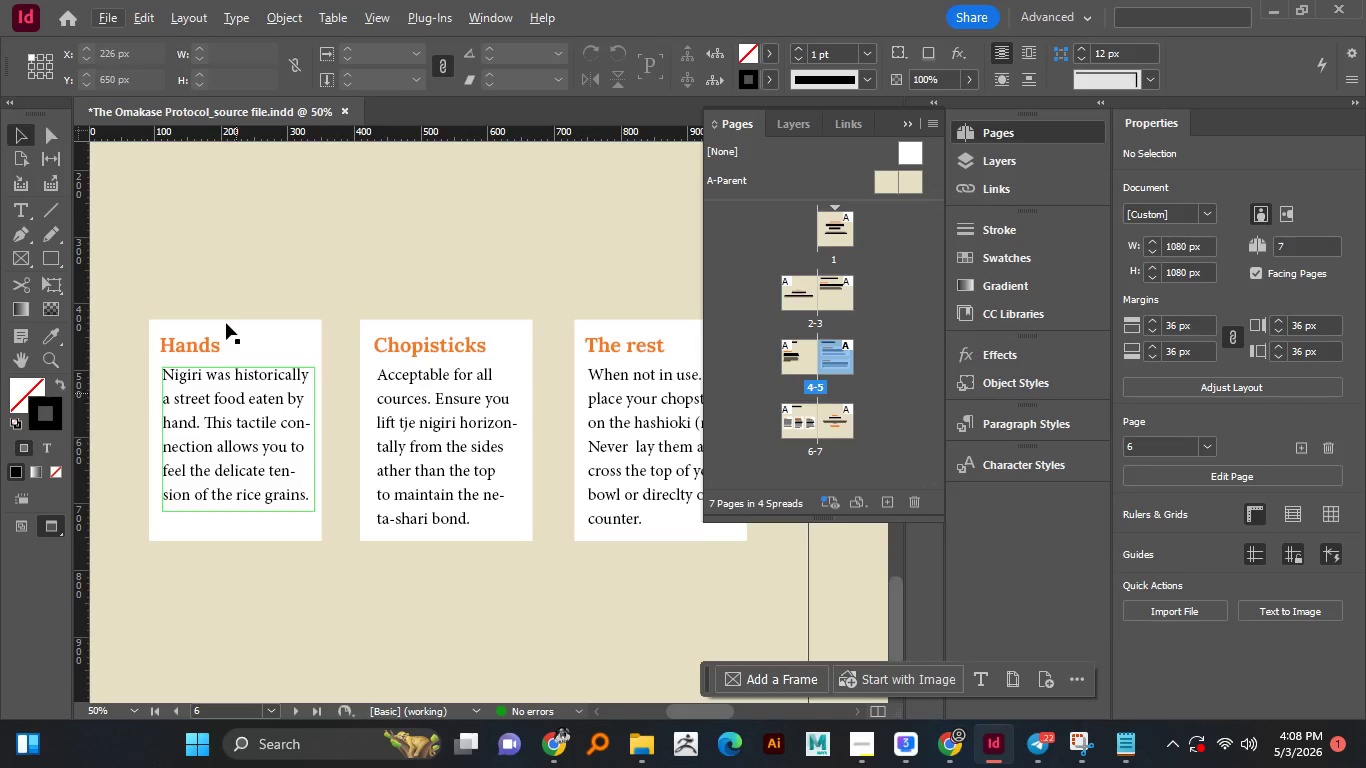 
scroll: coordinate [238, 472], scroll_direction: down, amount: 2.0
 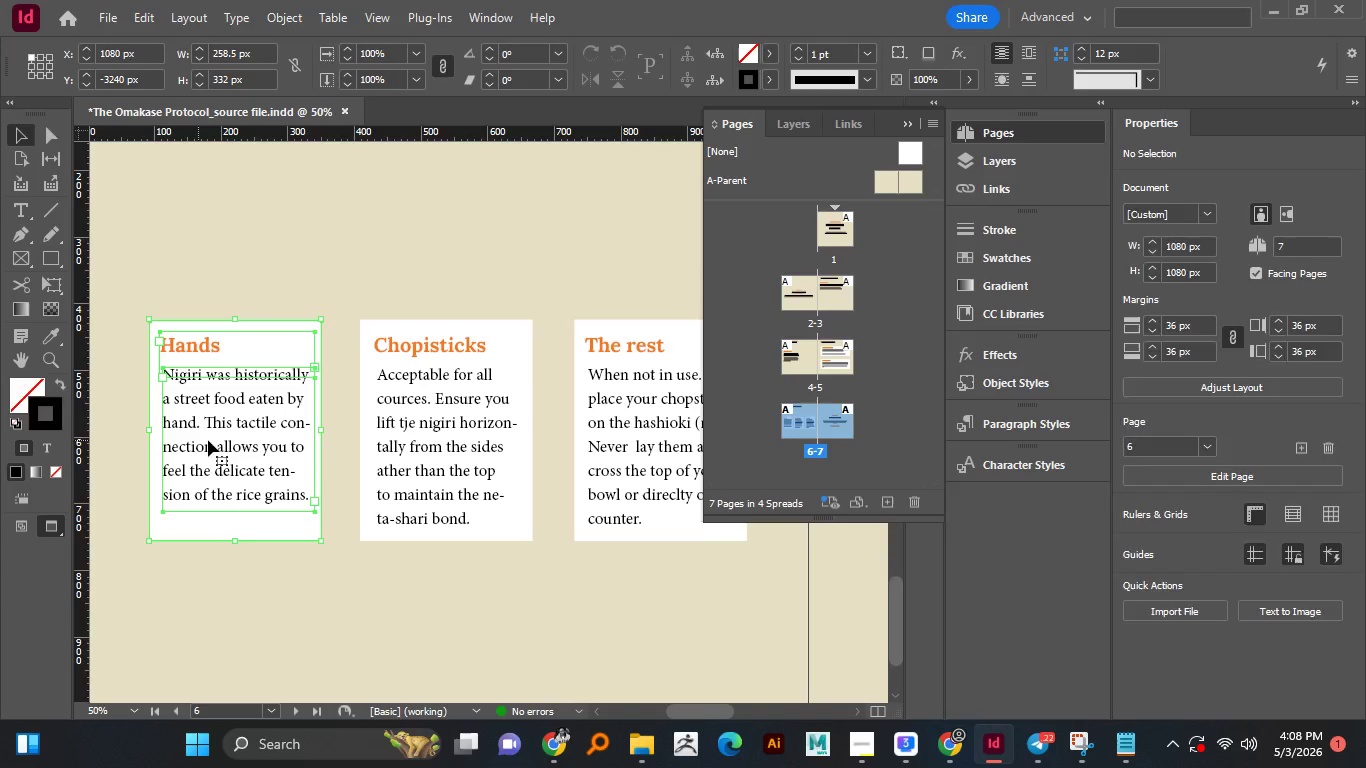 
left_click_drag(start_coordinate=[245, 282], to_coordinate=[198, 440])
 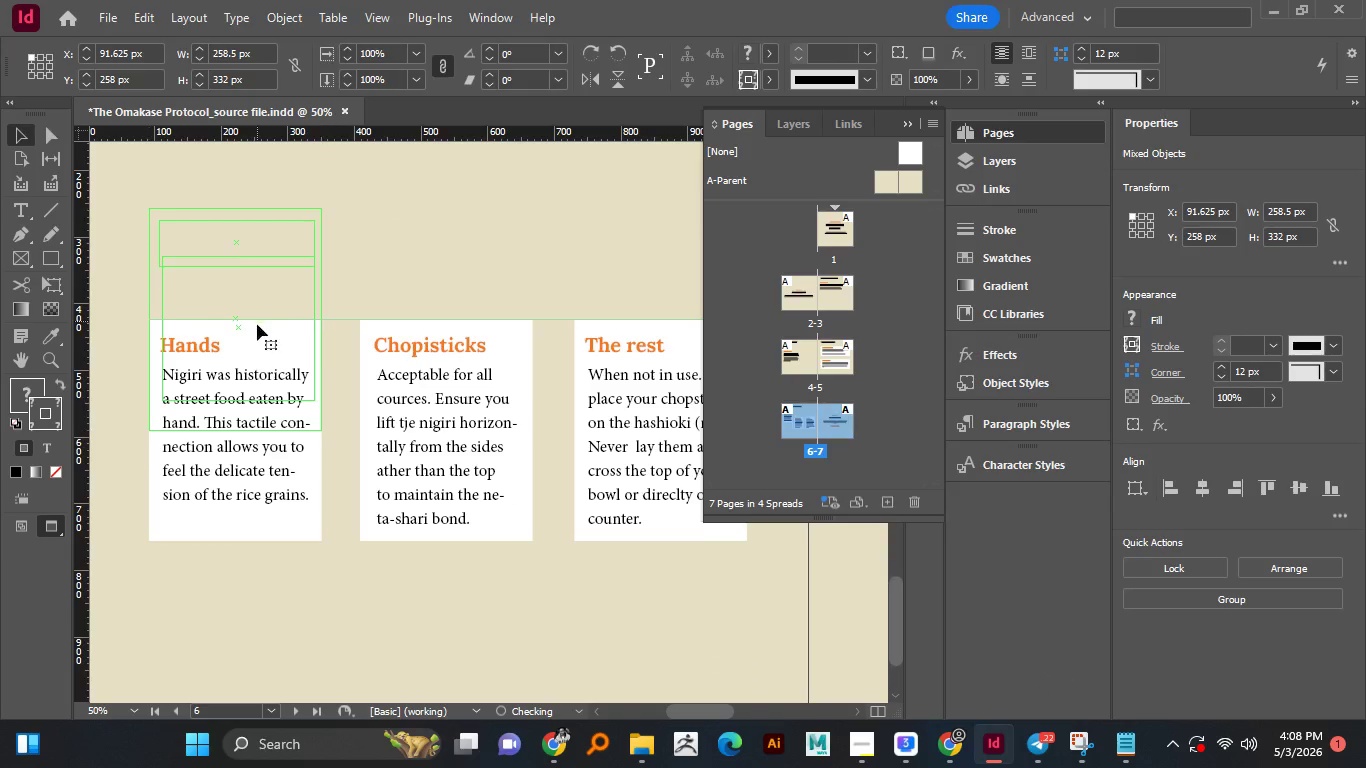 
left_click_drag(start_coordinate=[241, 433], to_coordinate=[257, 321])
 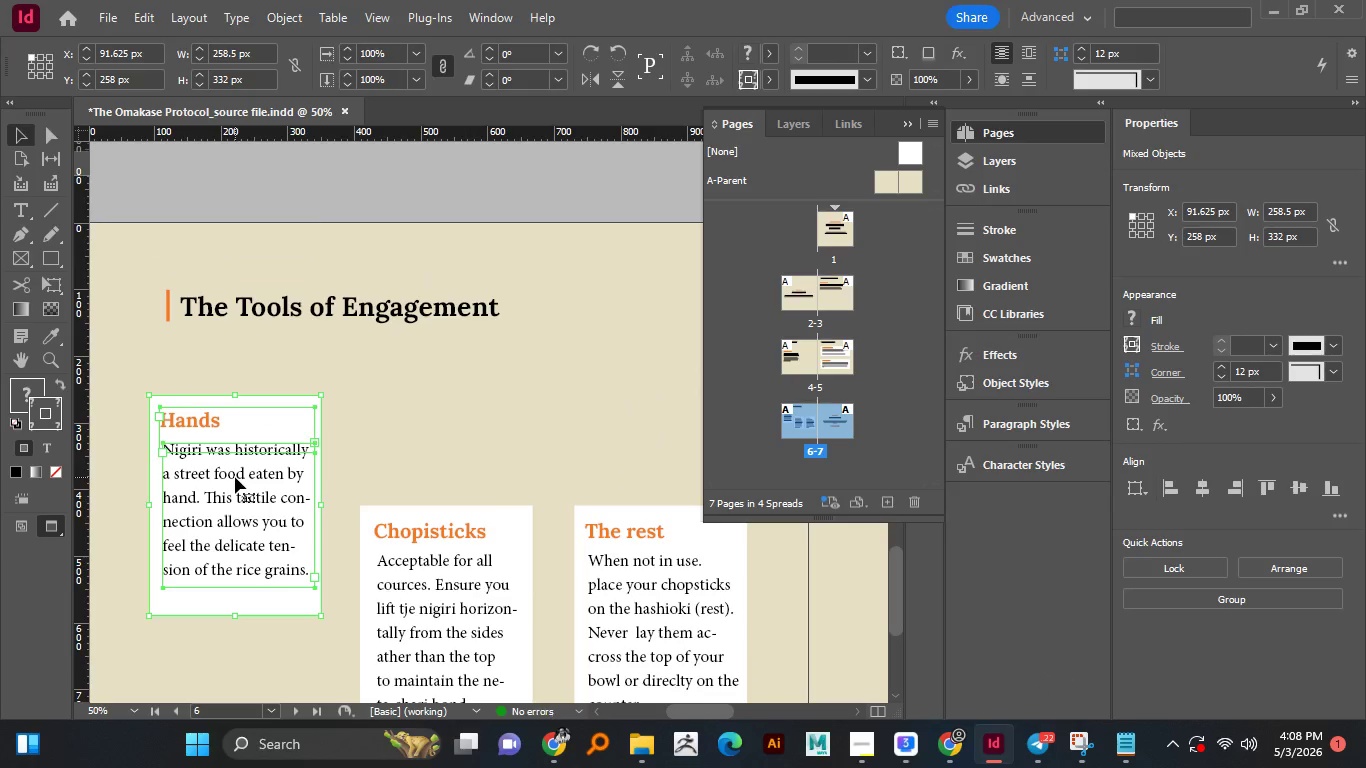 
hold_key(key=ShiftLeft, duration=0.53)
 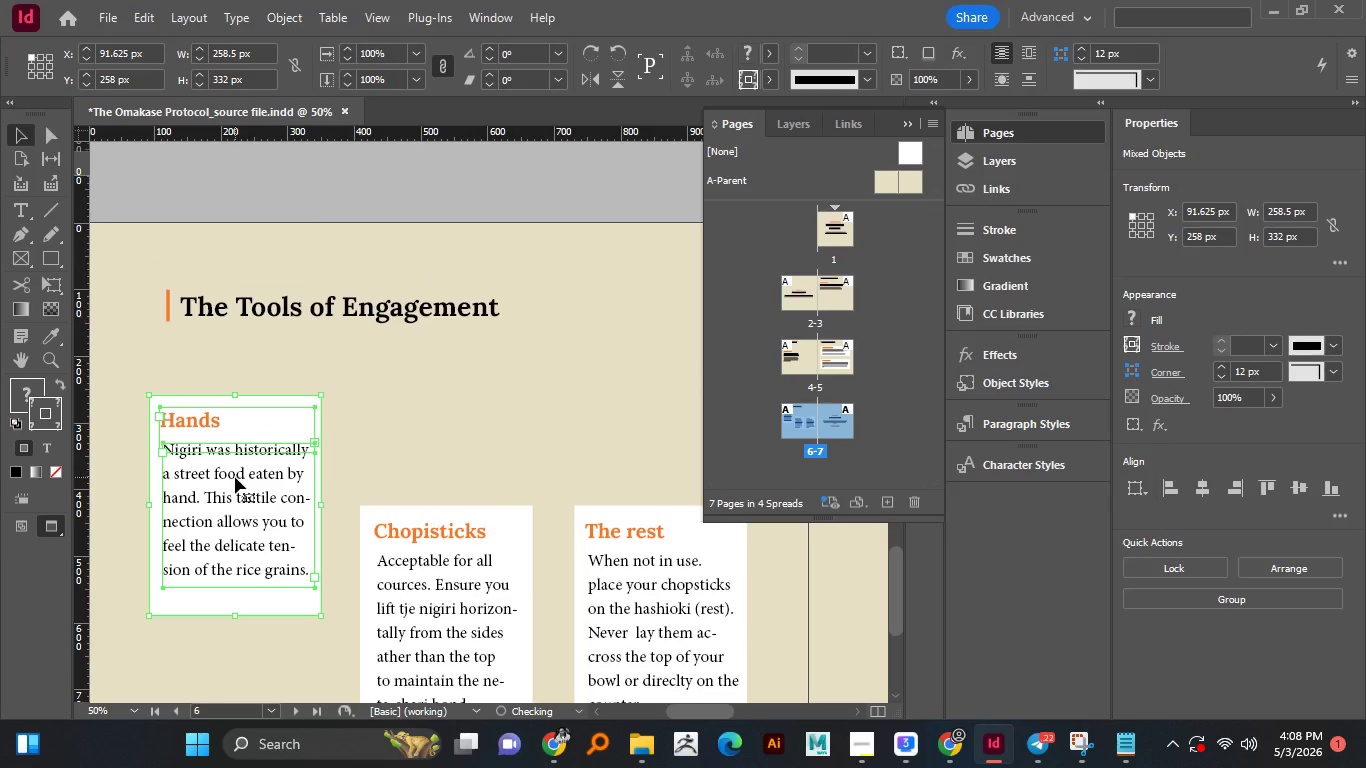 
scroll: coordinate [240, 454], scroll_direction: up, amount: 3.0
 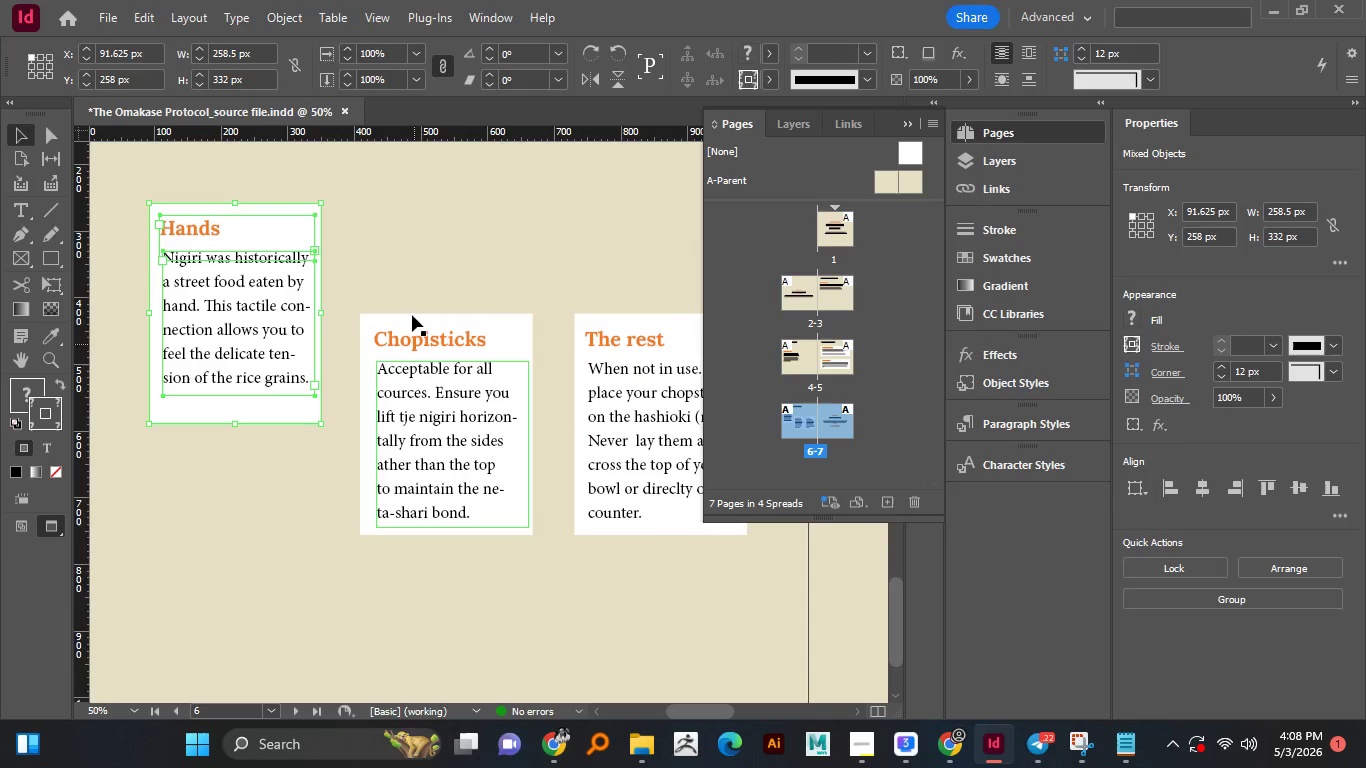 
scroll: coordinate [395, 461], scroll_direction: down, amount: 3.0
 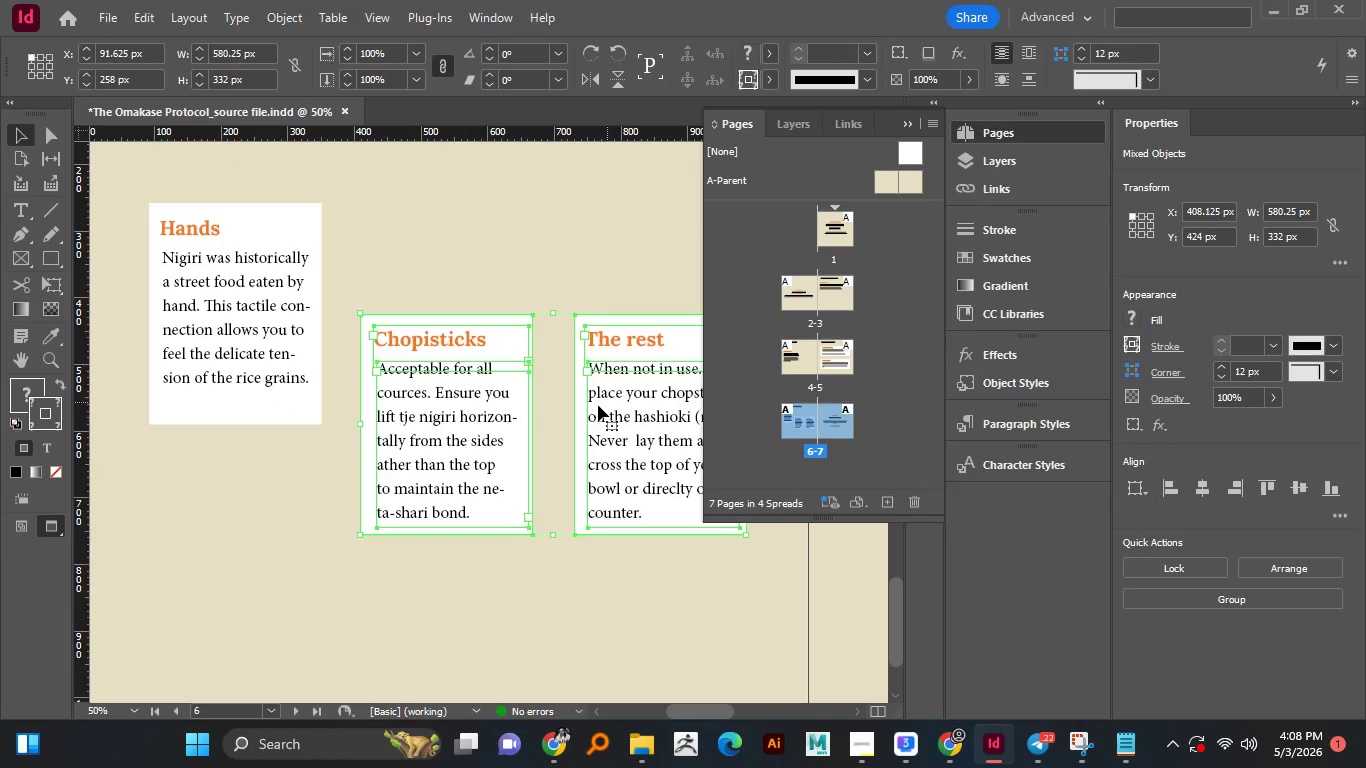 
left_click_drag(start_coordinate=[412, 300], to_coordinate=[607, 401])
 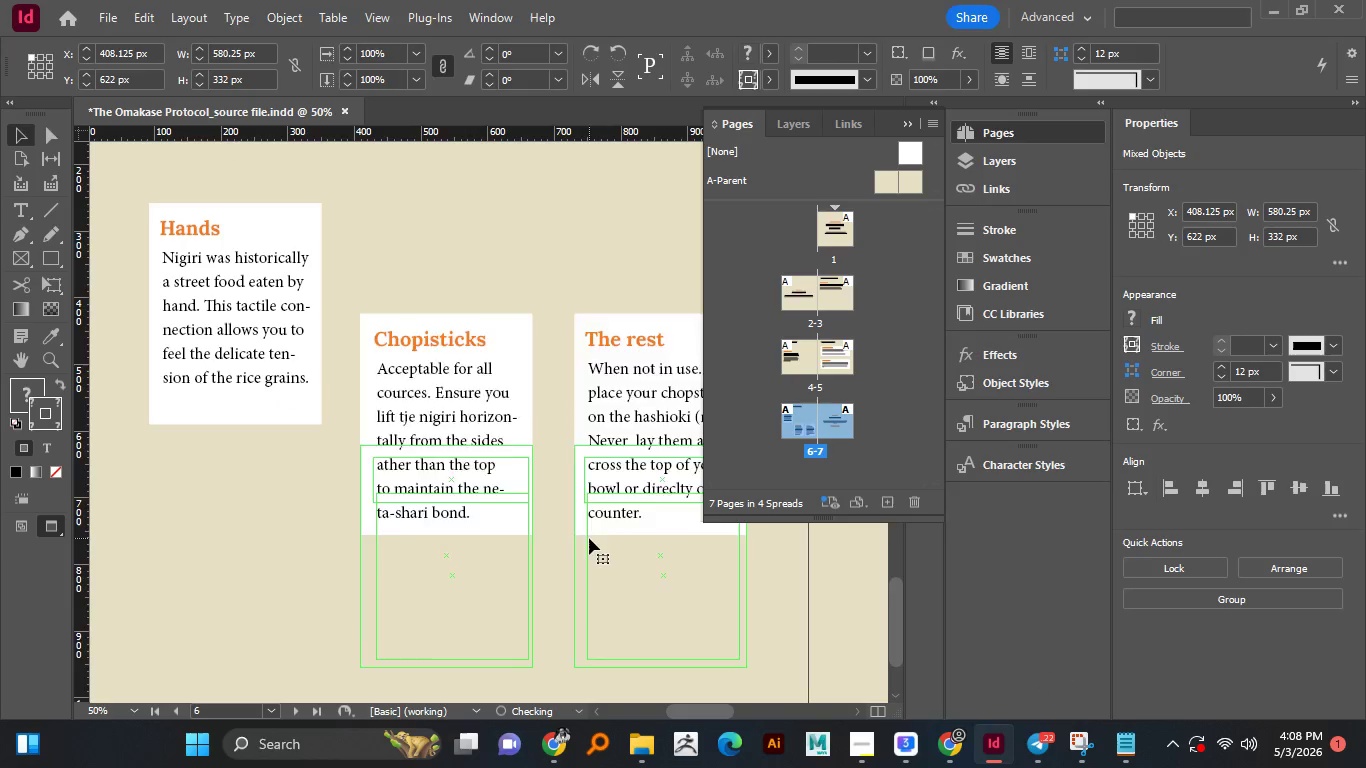 
left_click_drag(start_coordinate=[597, 405], to_coordinate=[589, 538])
 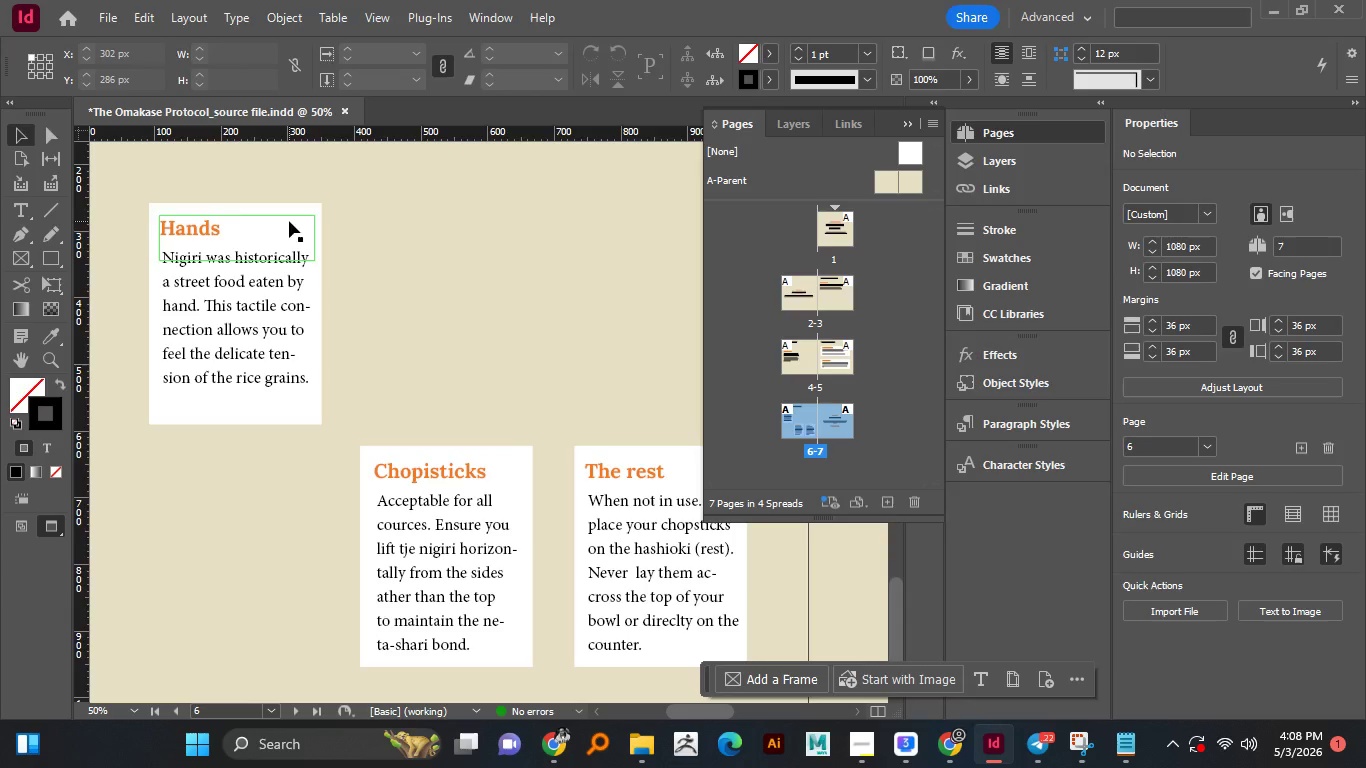 
hold_key(key=ShiftLeft, duration=0.62)
 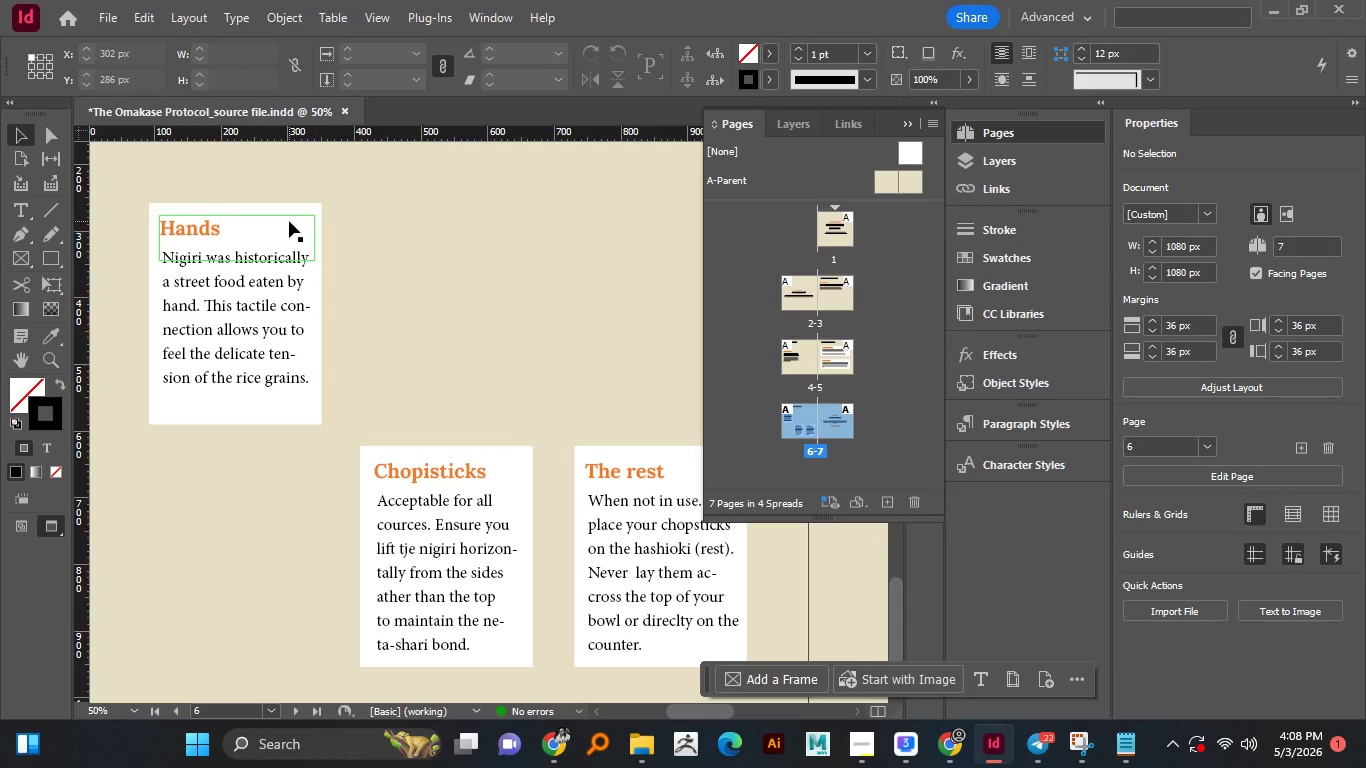 
left_click([395, 351])
 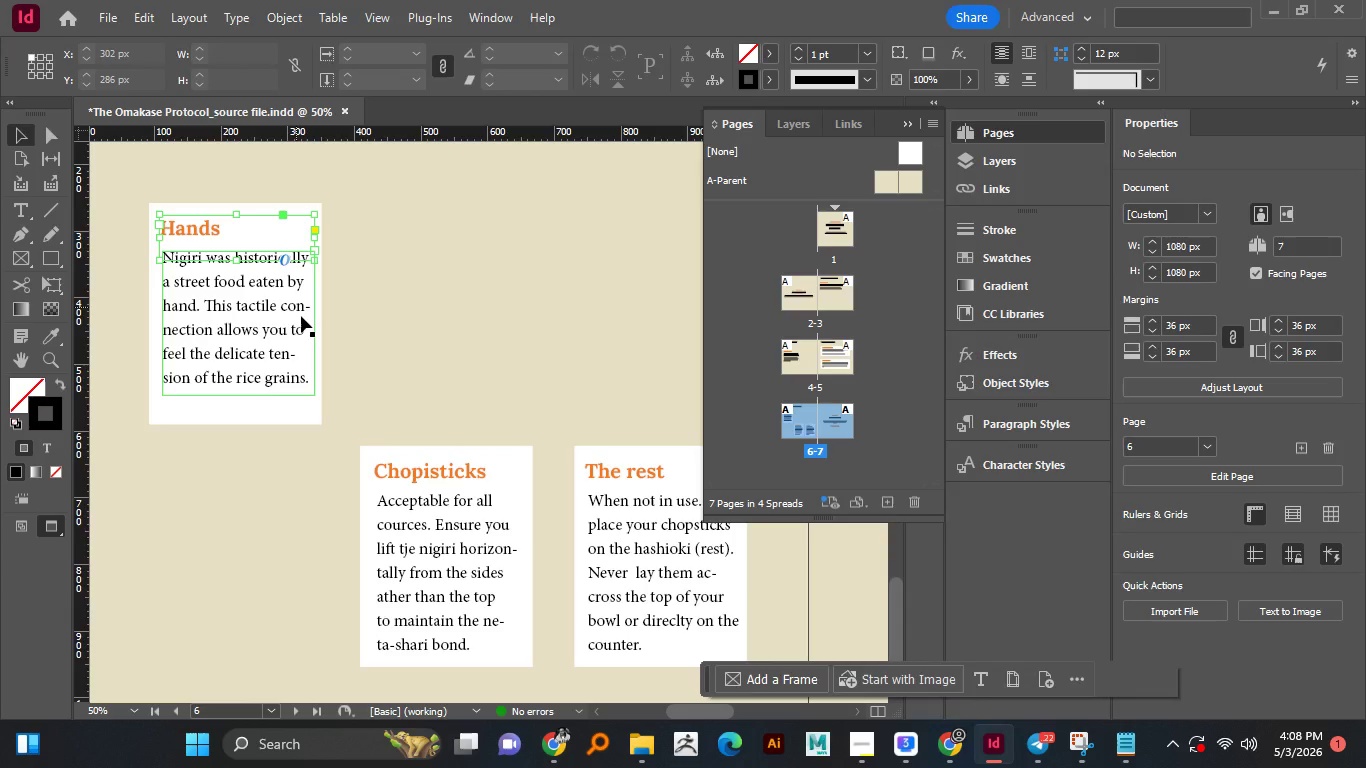 
left_click([289, 221])
 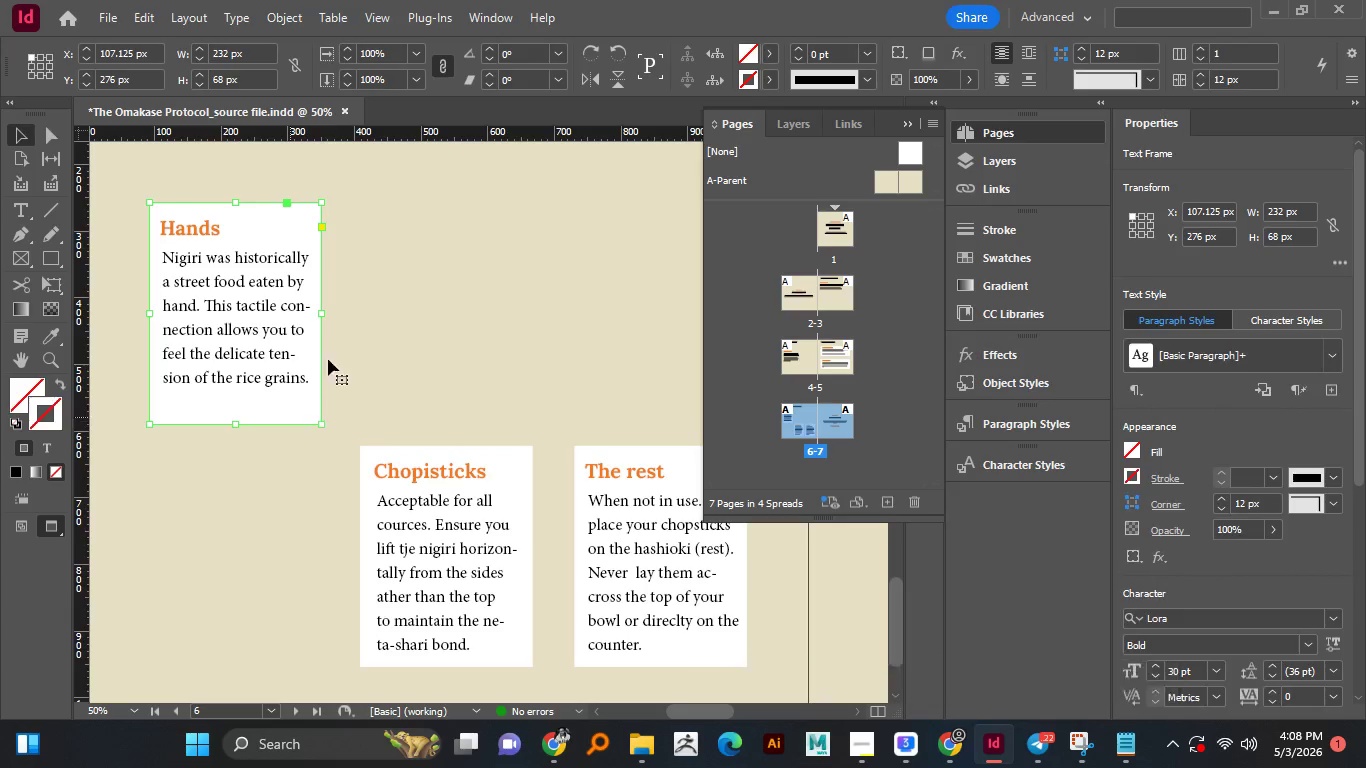 
left_click([290, 421])
 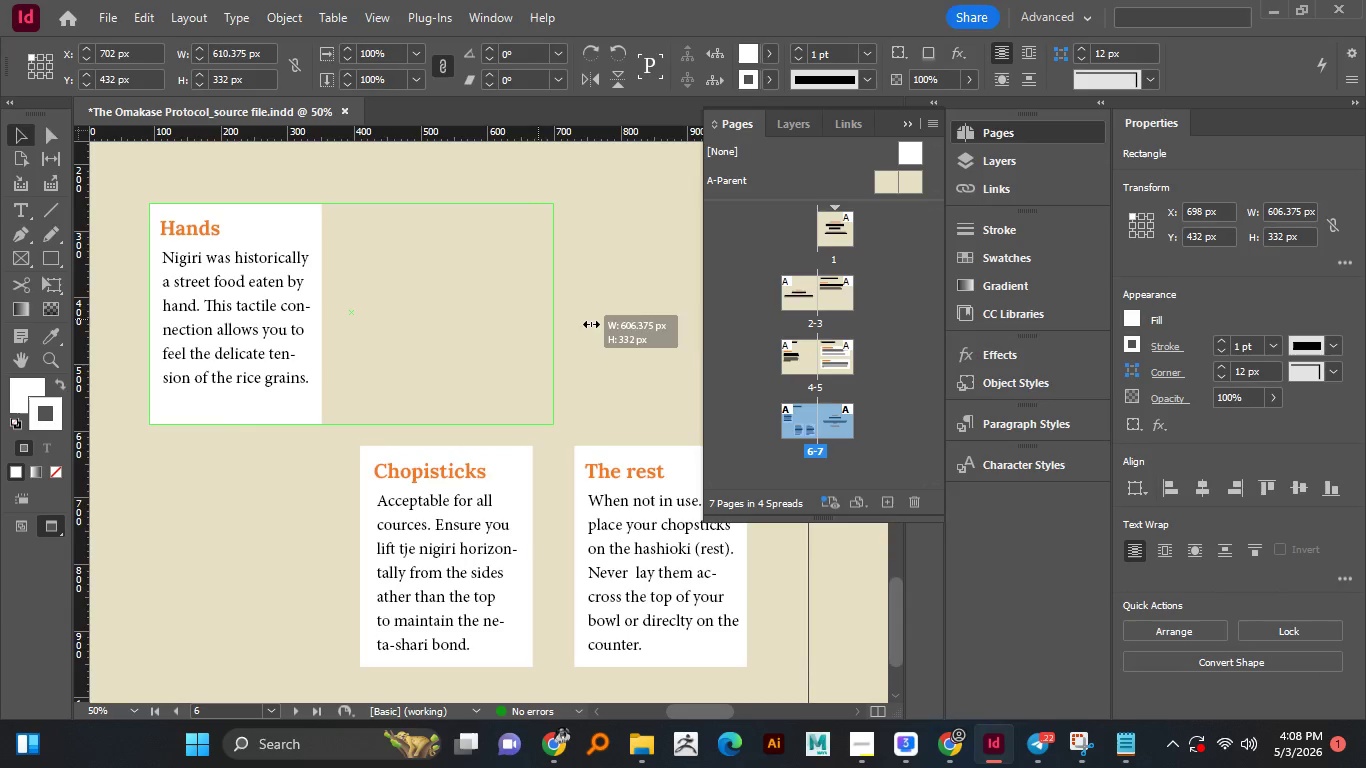 
left_click_drag(start_coordinate=[325, 312], to_coordinate=[653, 330])
 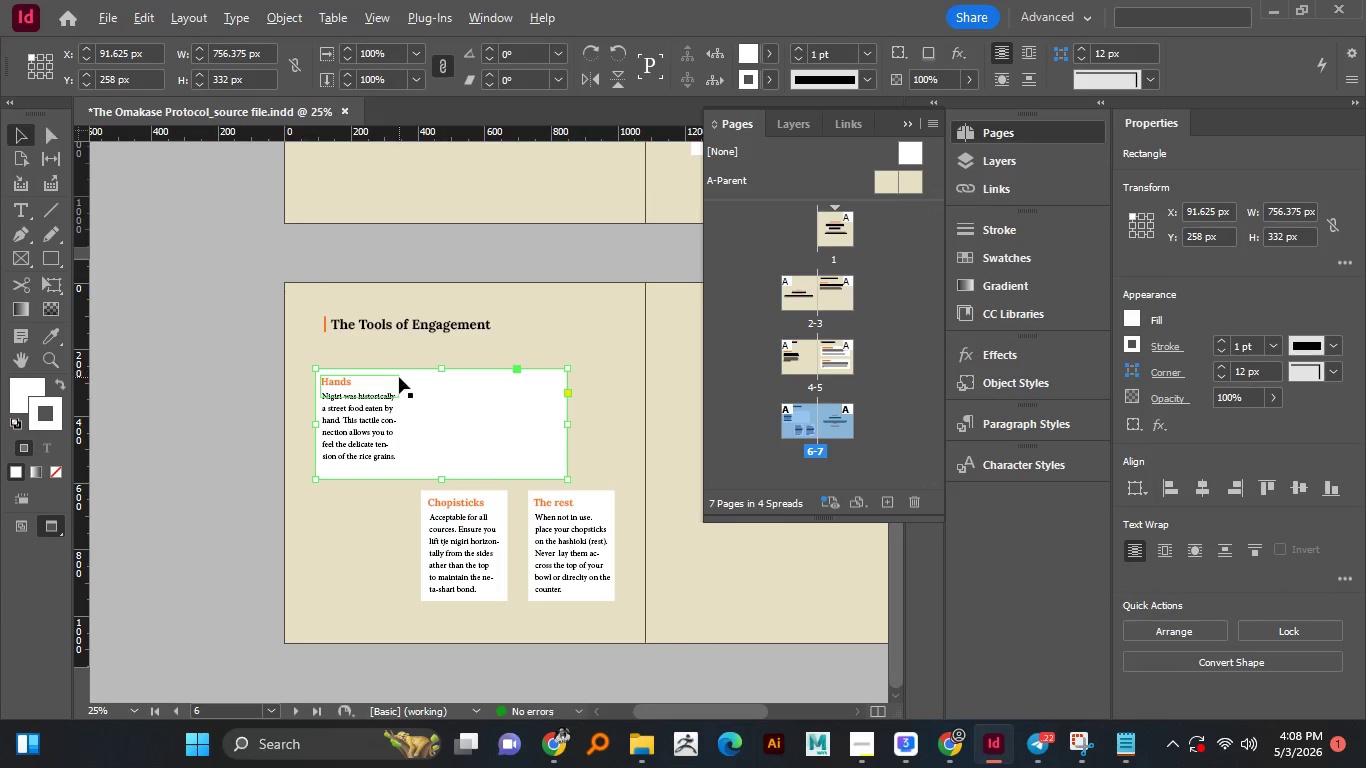 
hold_key(key=AltLeft, duration=0.84)
scroll: coordinate [482, 365], scroll_direction: down, amount: 1.0
 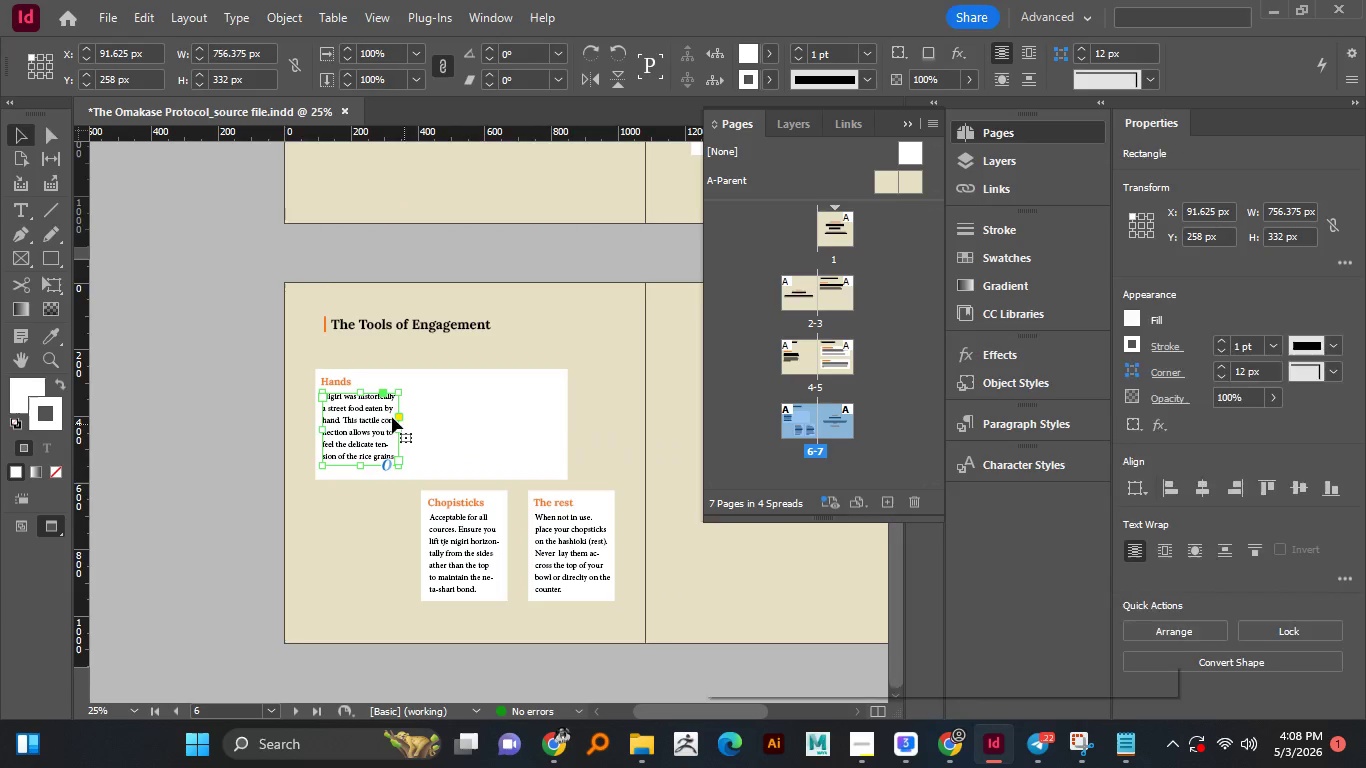 
left_click([372, 419])
 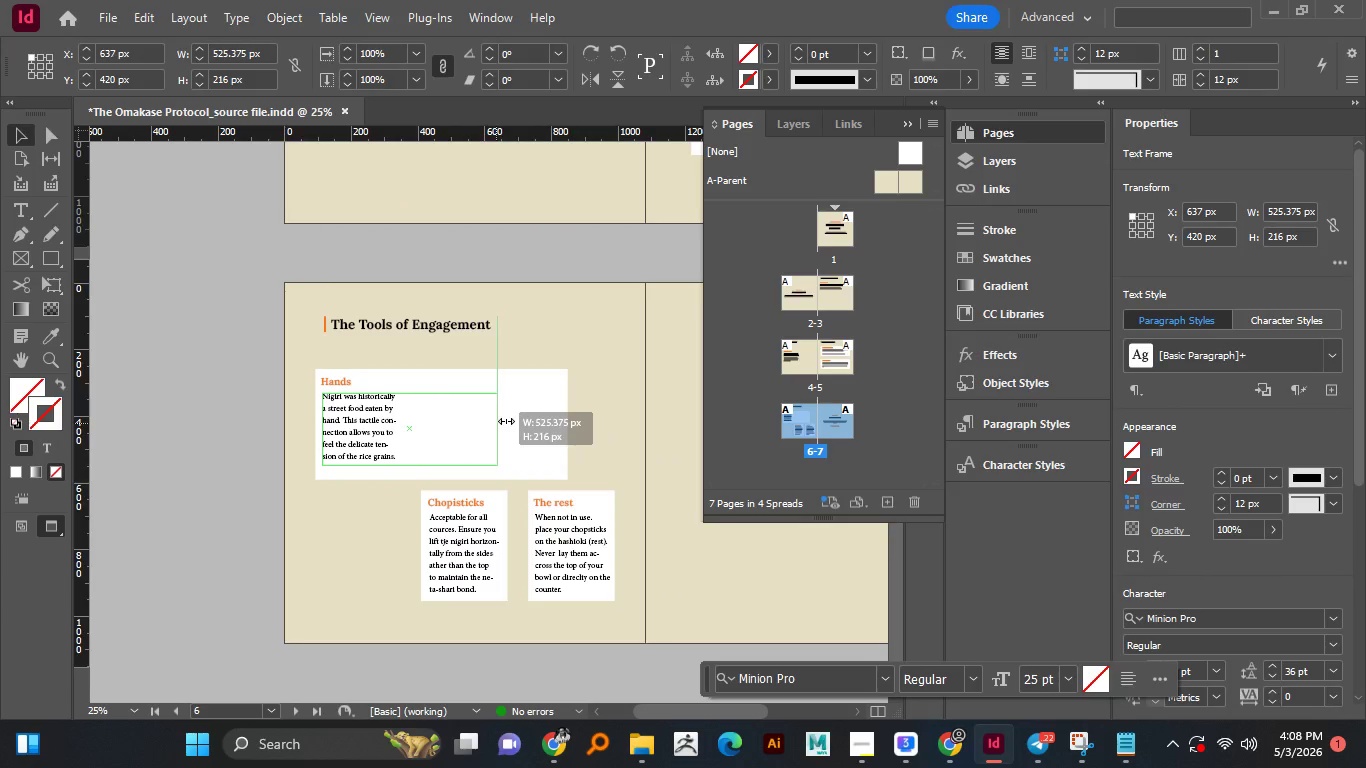 
left_click_drag(start_coordinate=[400, 429], to_coordinate=[562, 412])
 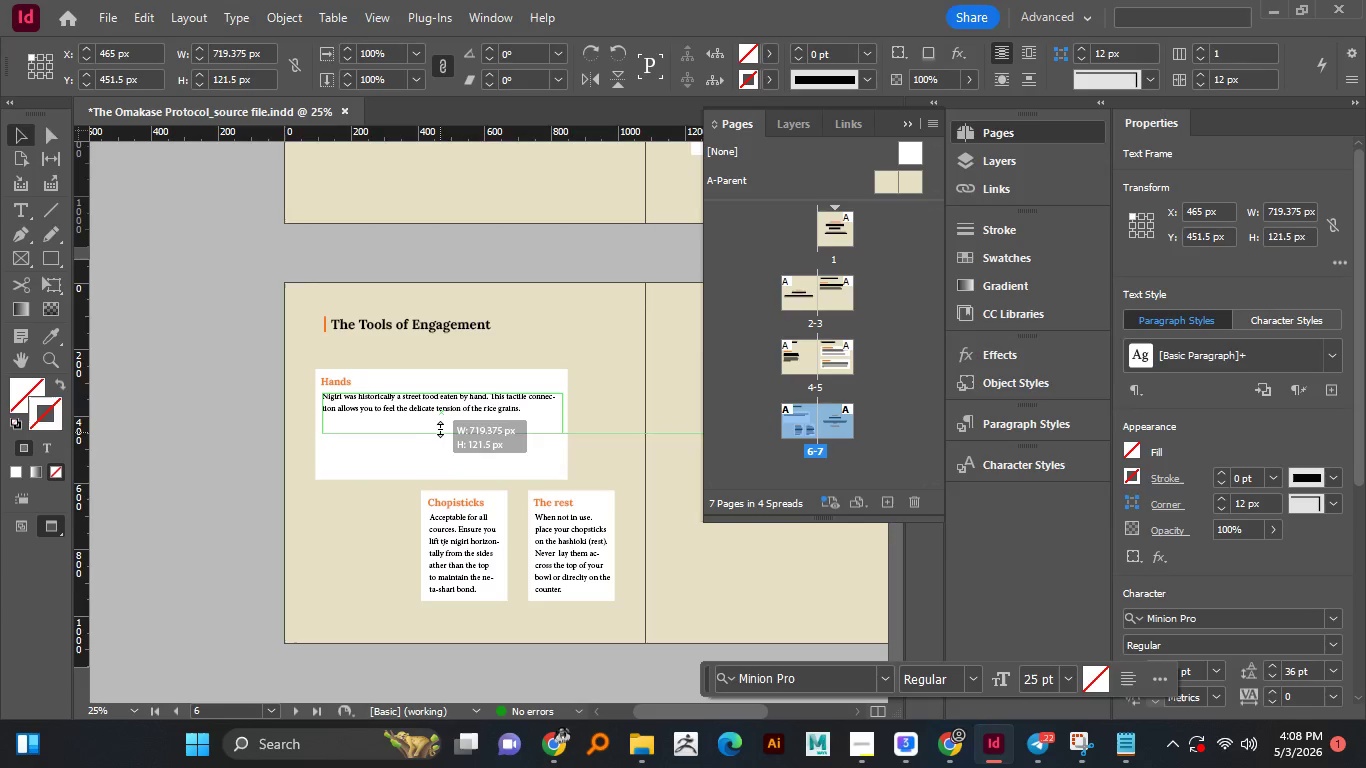 
left_click_drag(start_coordinate=[442, 466], to_coordinate=[441, 421])
 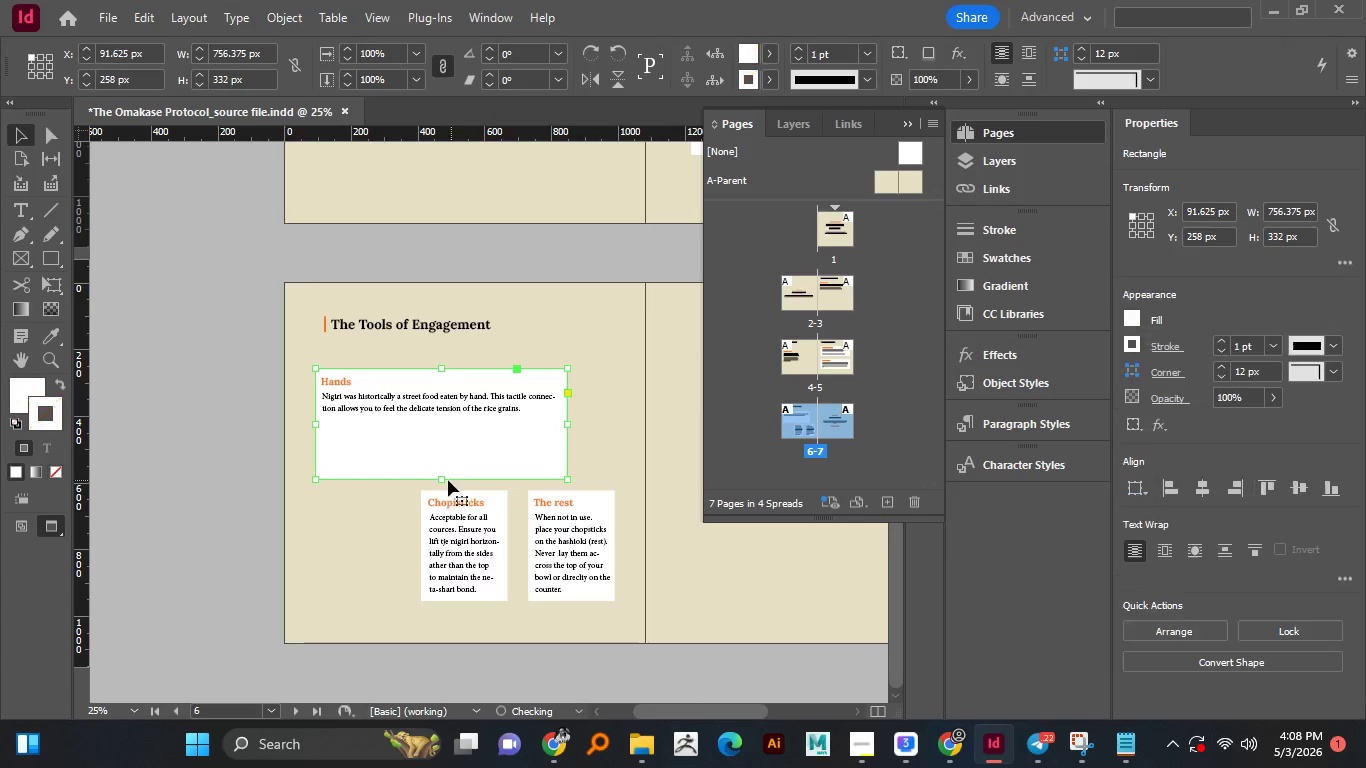 
left_click([445, 449])
 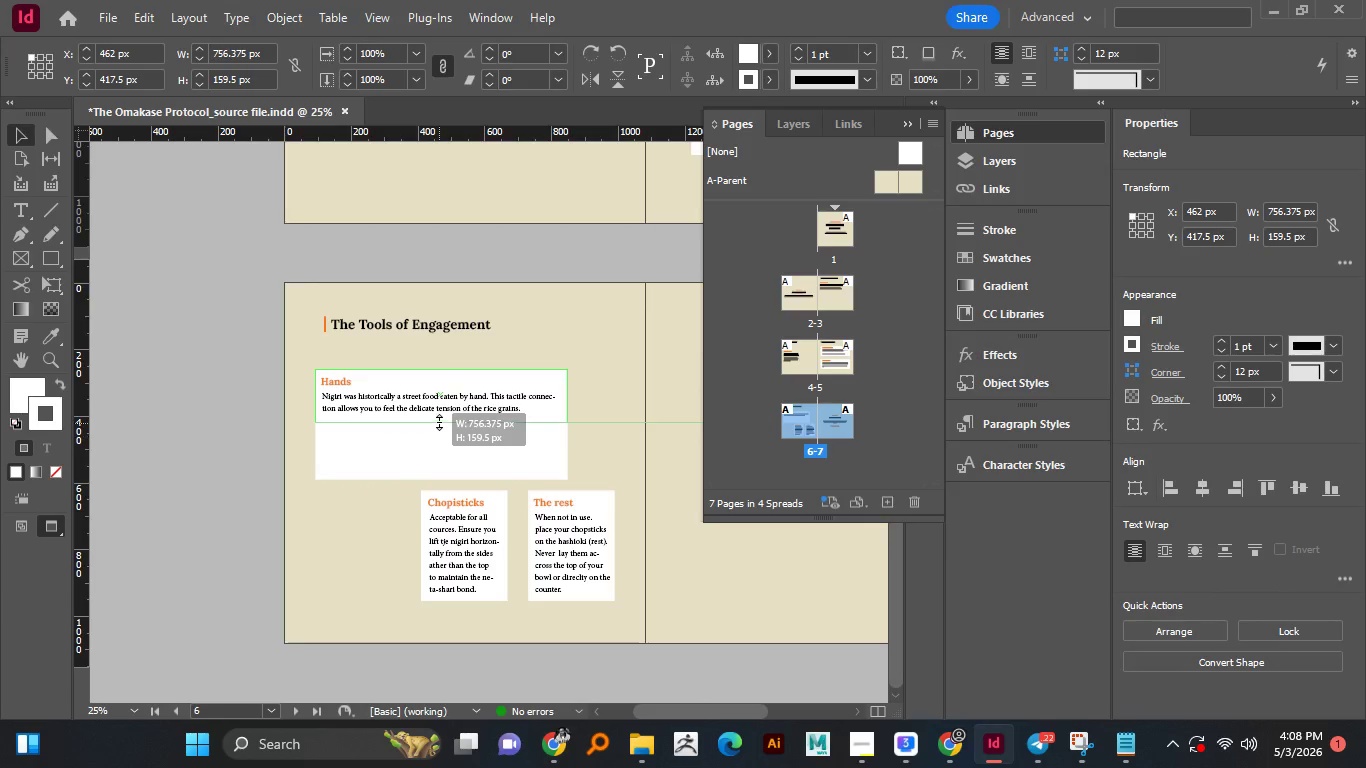 
left_click_drag(start_coordinate=[442, 480], to_coordinate=[439, 422])
 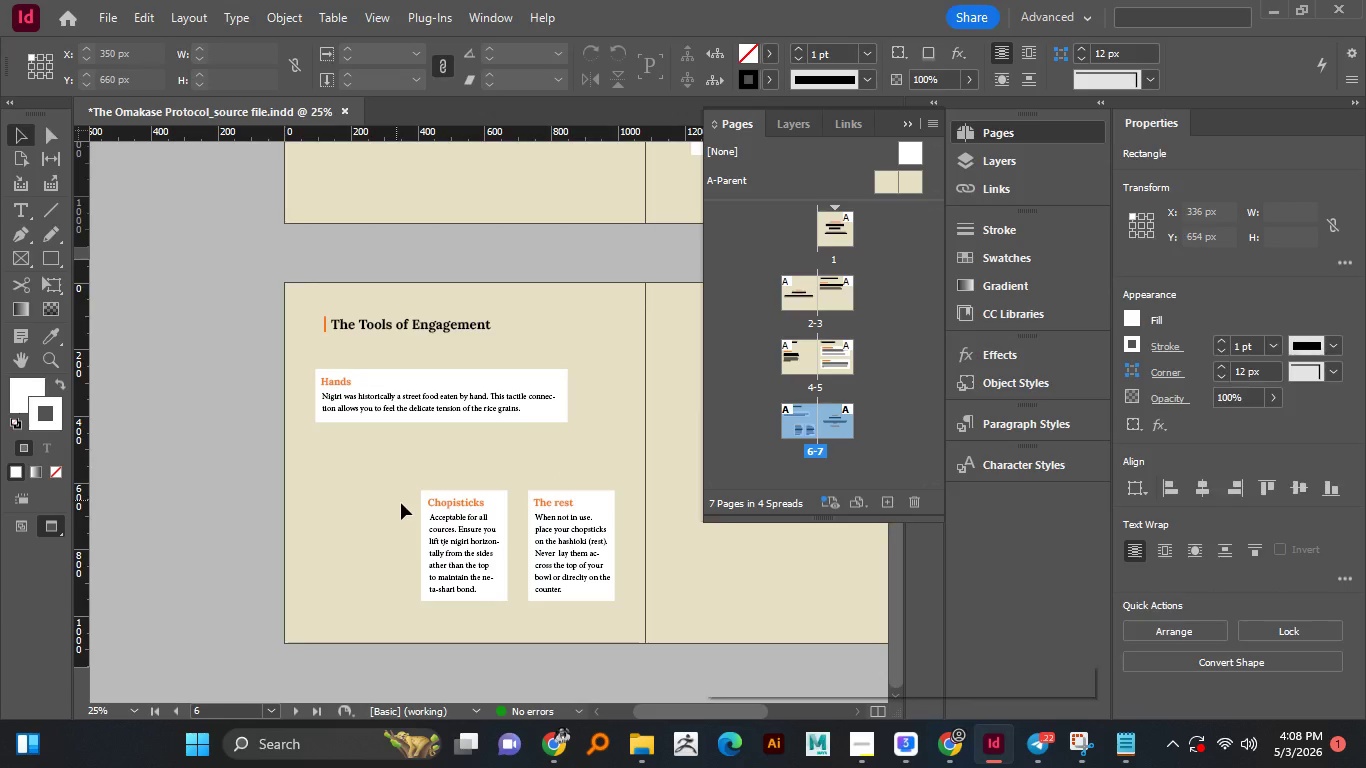 
left_click([396, 500])
 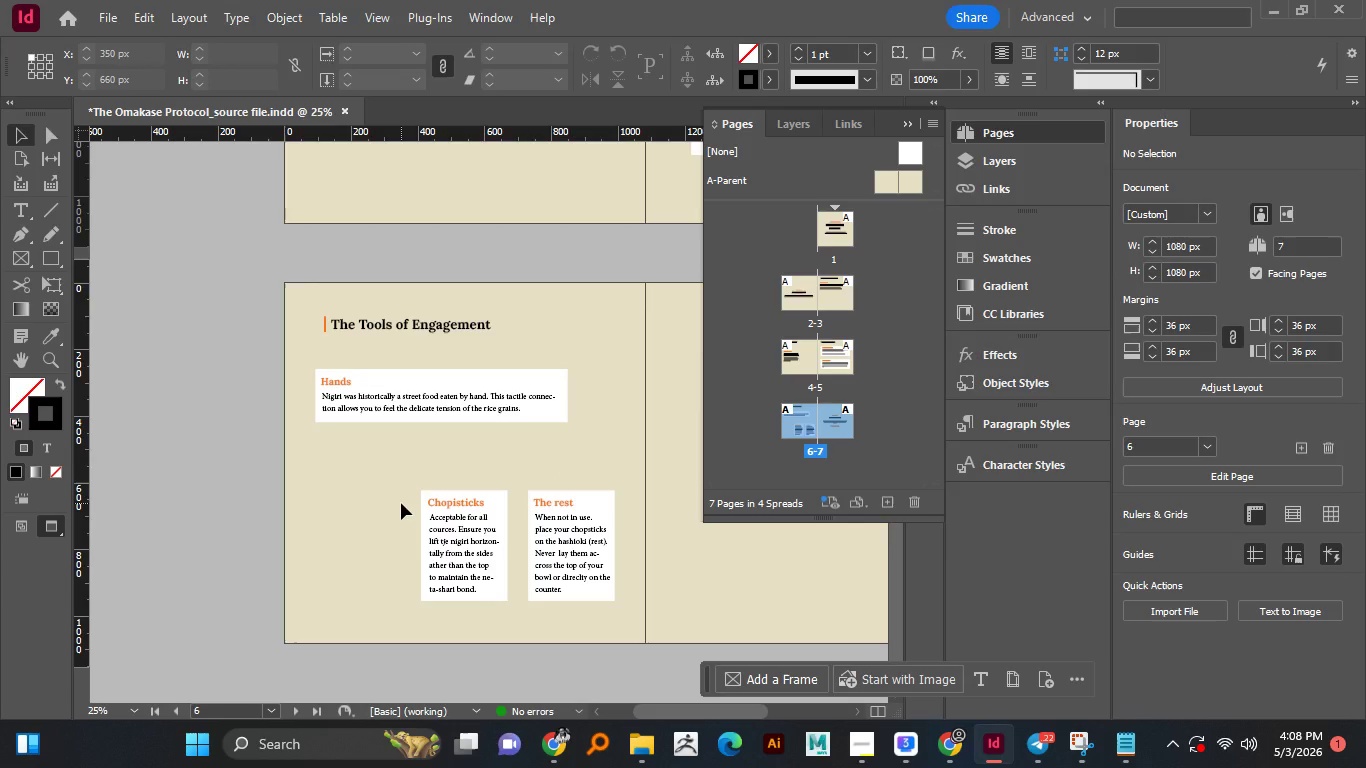 
scroll: coordinate [401, 503], scroll_direction: down, amount: 3.0
 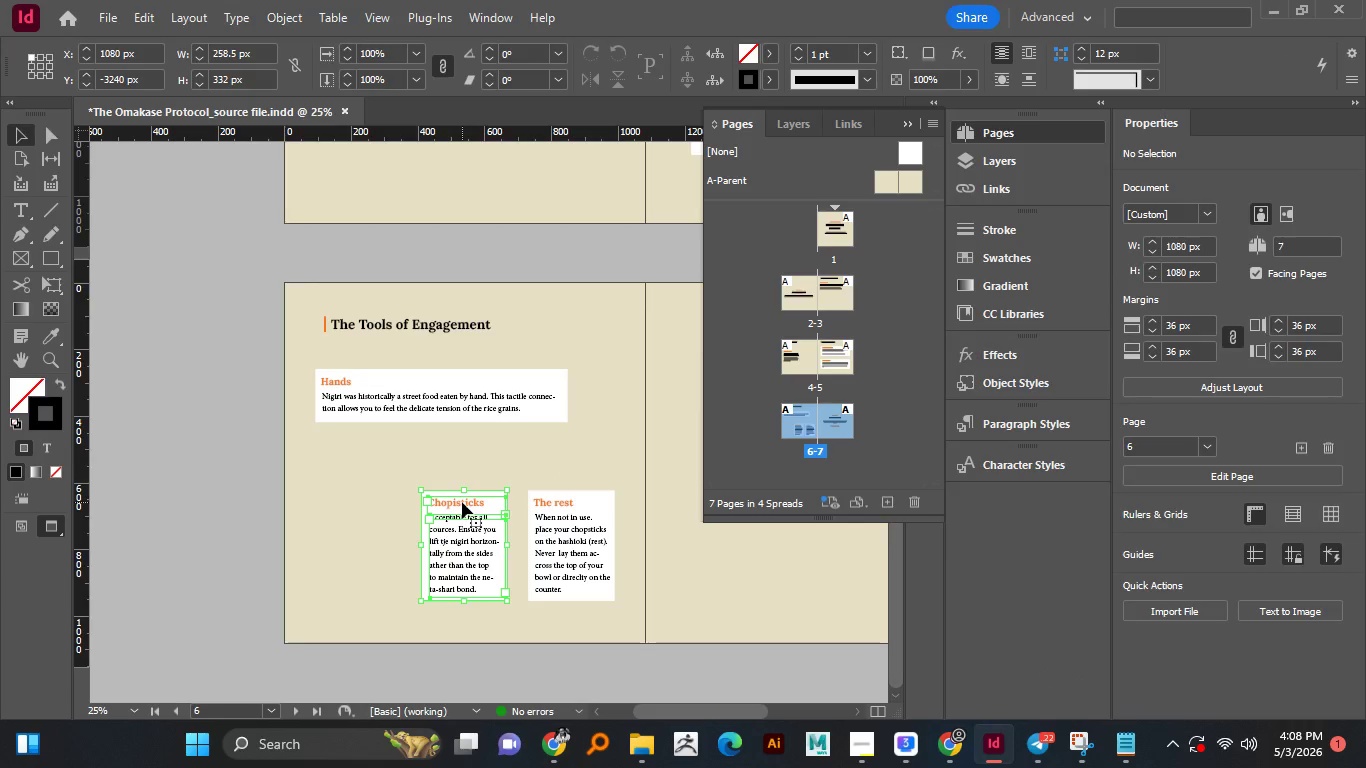 
left_click_drag(start_coordinate=[400, 483], to_coordinate=[467, 545])
 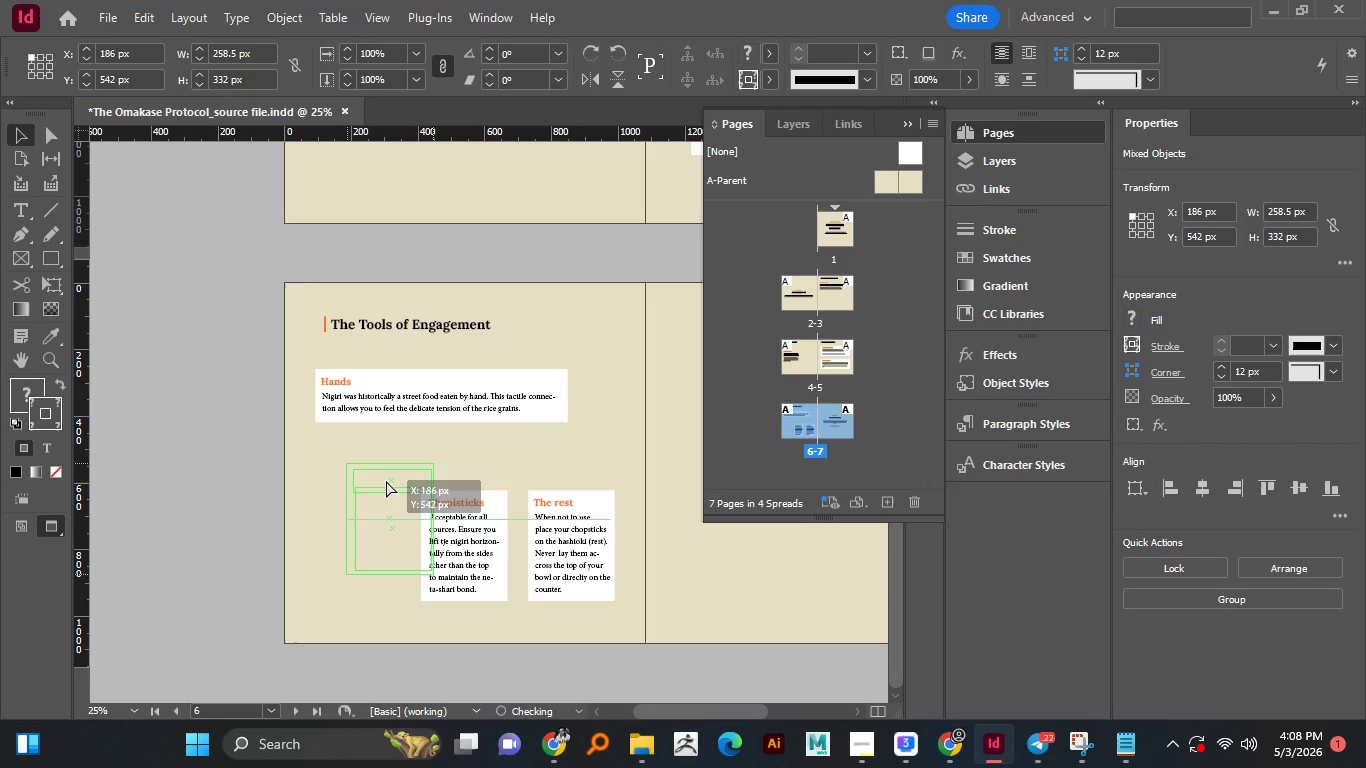 
left_click_drag(start_coordinate=[460, 504], to_coordinate=[356, 455])
 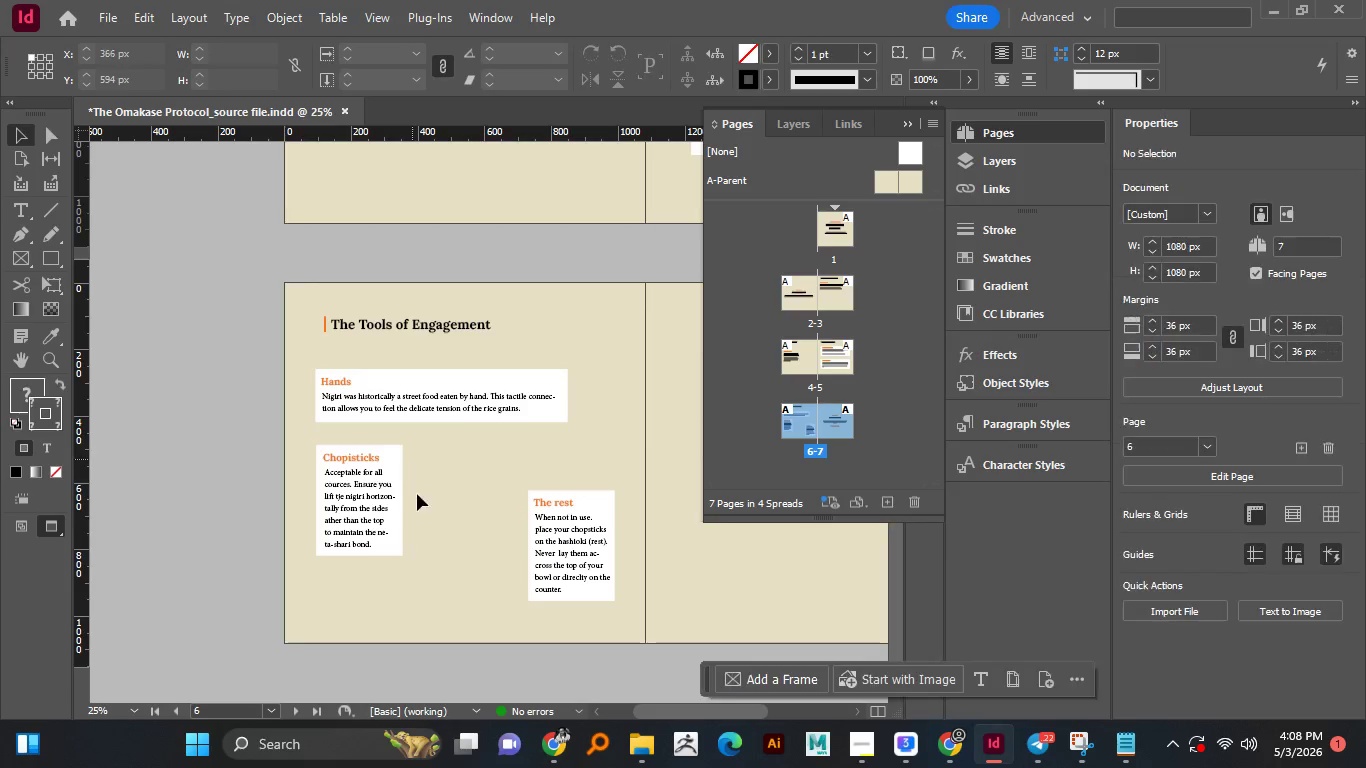 
left_click([412, 459])
 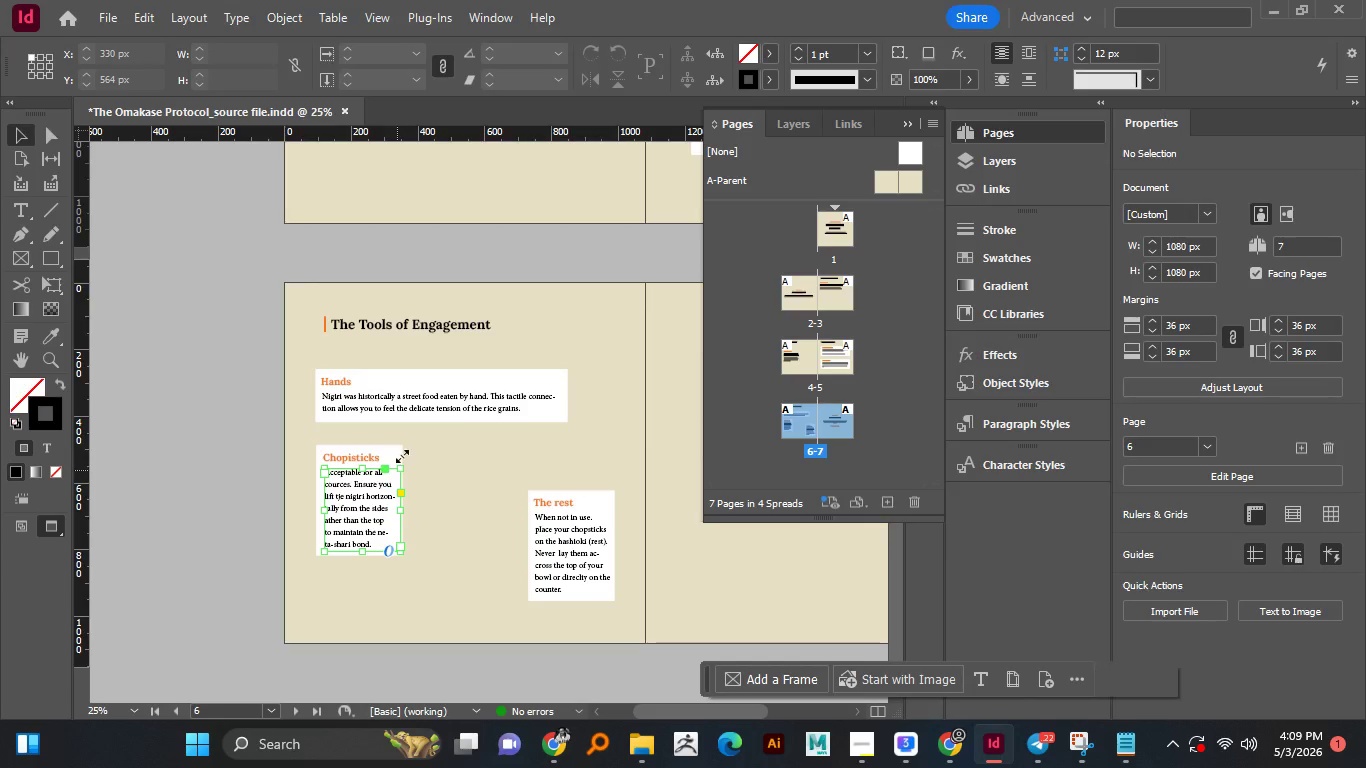 
left_click([396, 470])
 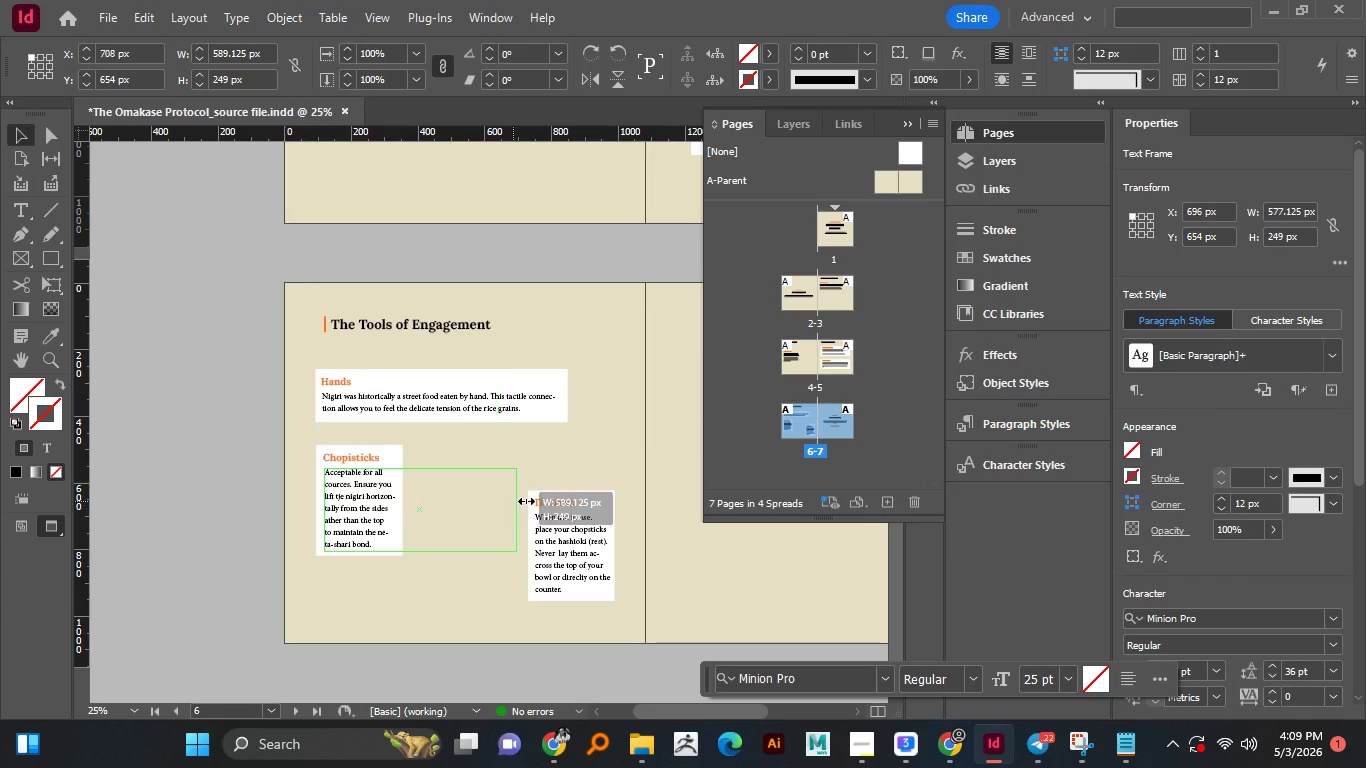 
left_click_drag(start_coordinate=[402, 508], to_coordinate=[543, 501])
 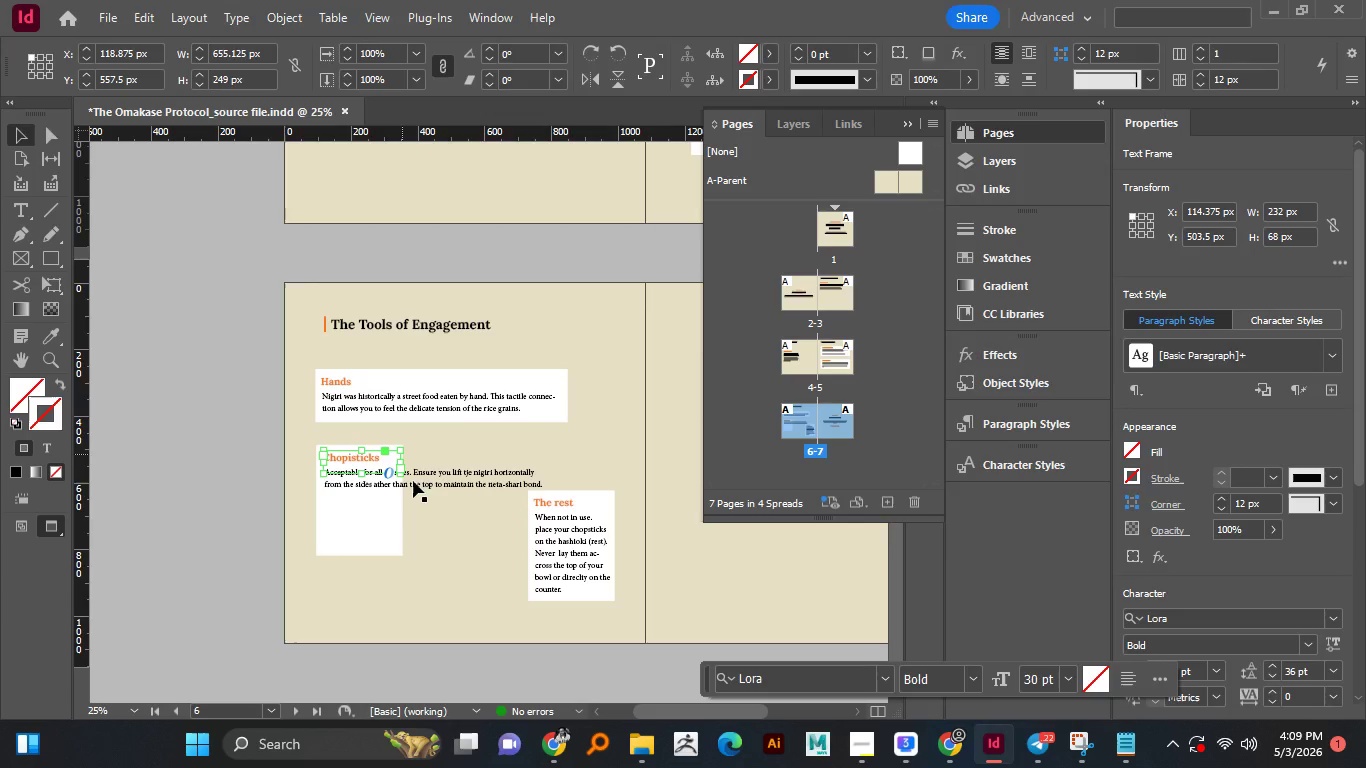 
left_click([402, 454])
 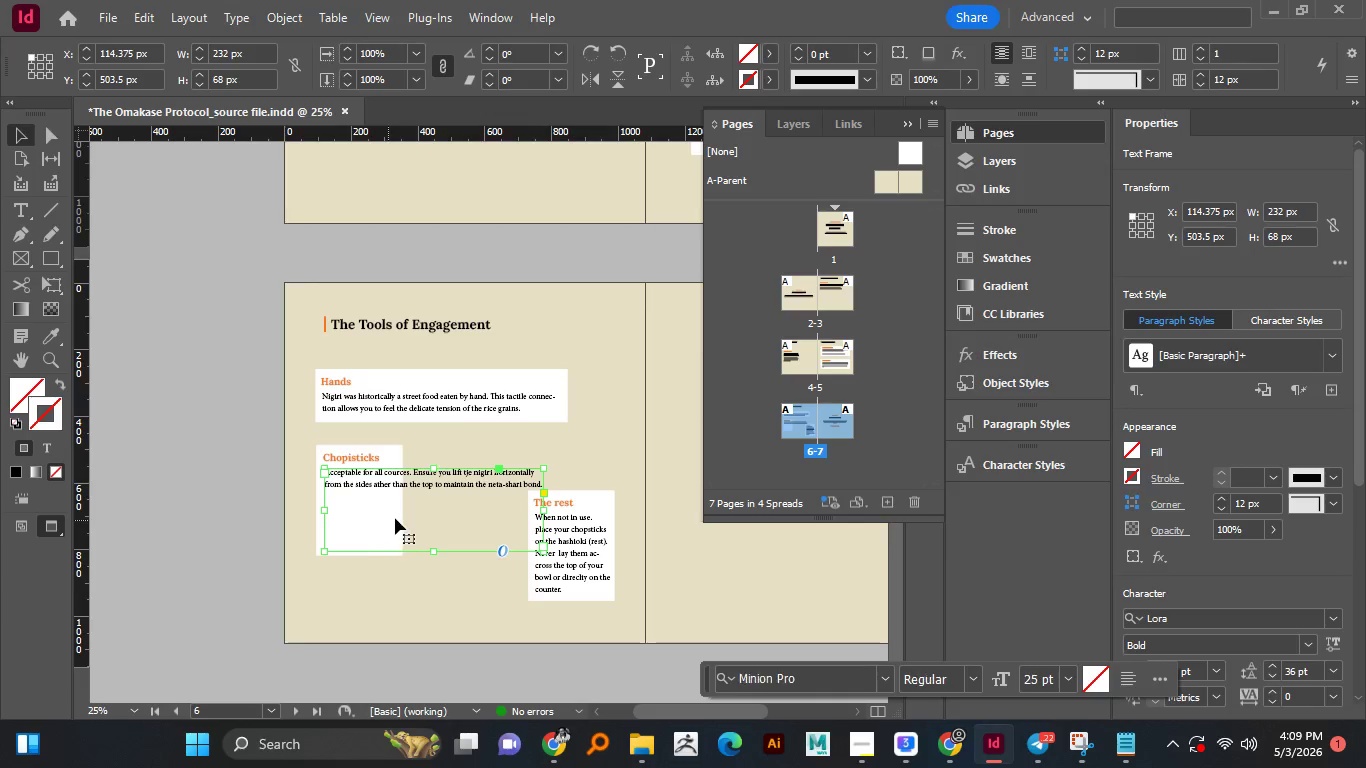 
left_click([389, 519])
 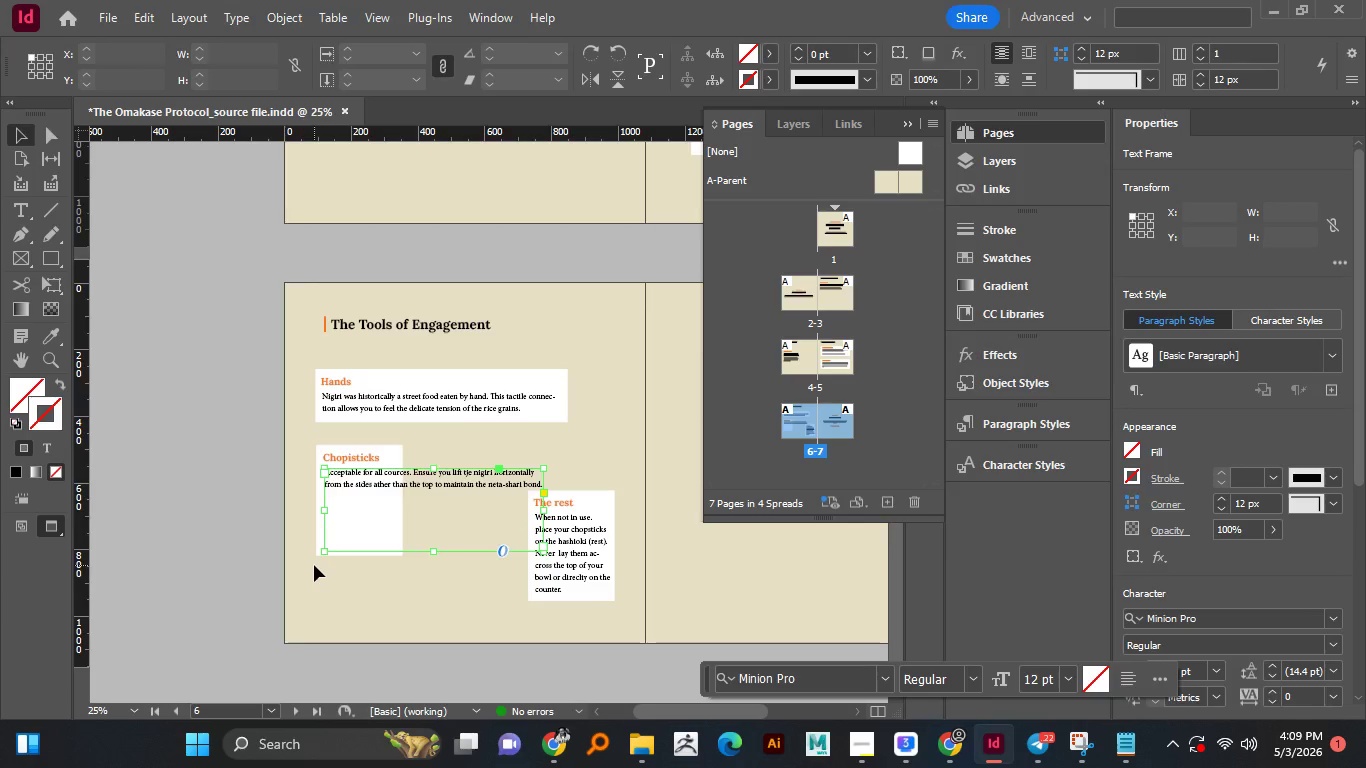 
left_click([314, 565])
 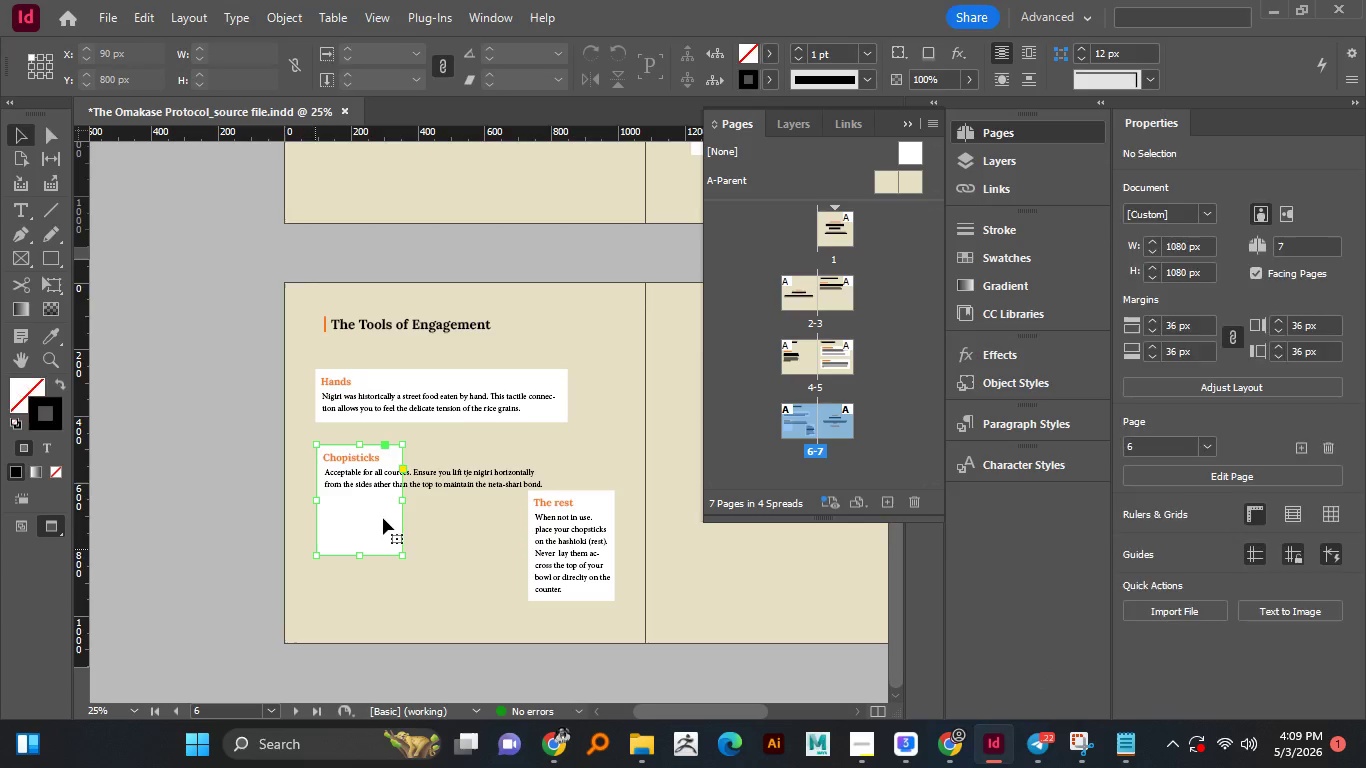 
left_click([315, 549])
 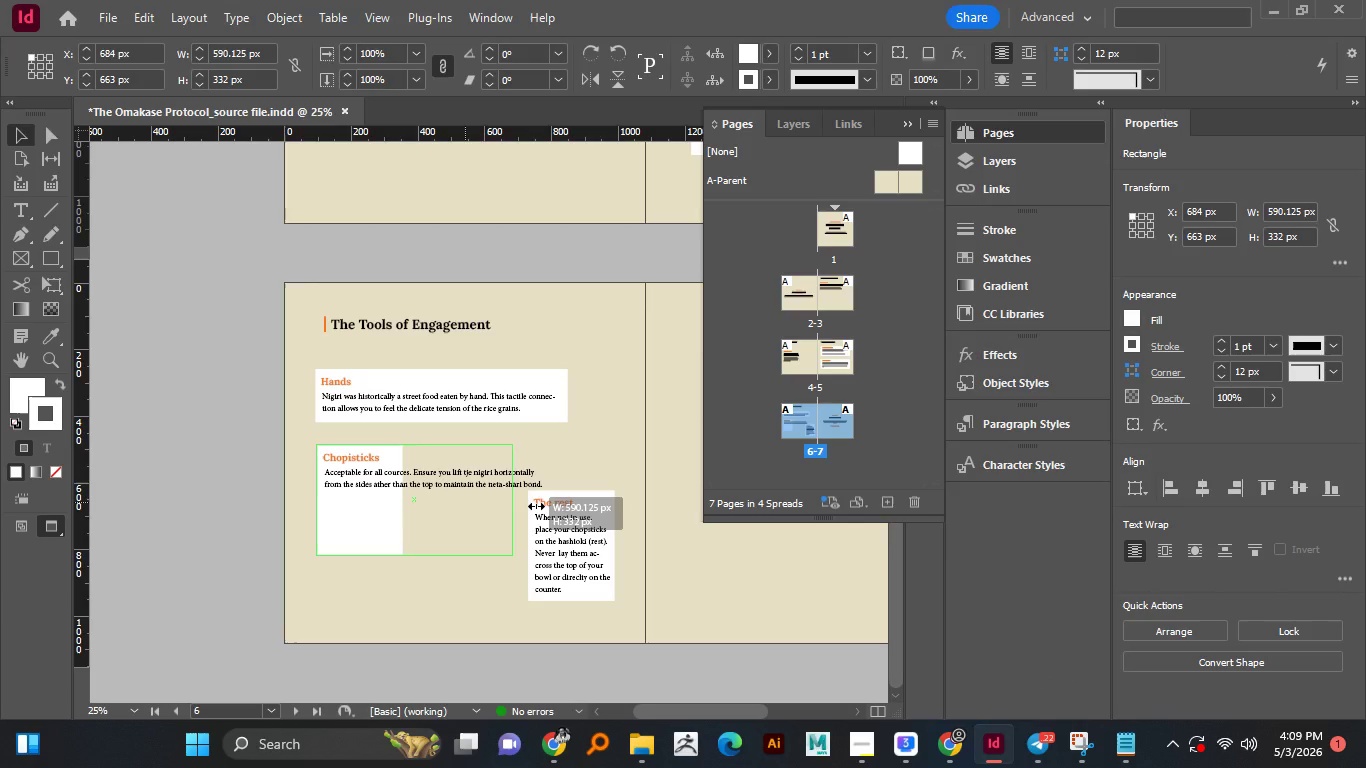 
left_click_drag(start_coordinate=[405, 503], to_coordinate=[567, 498])
 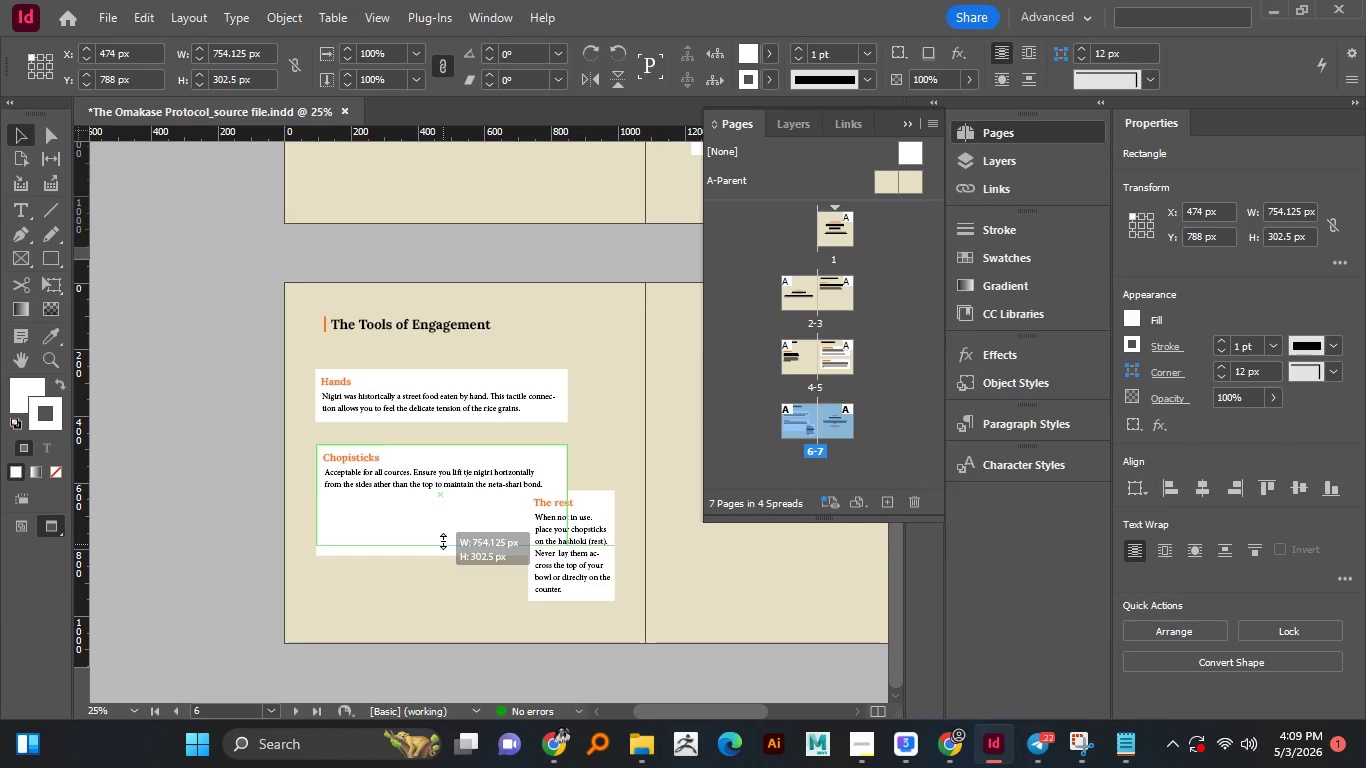 
left_click_drag(start_coordinate=[441, 560], to_coordinate=[453, 494])
 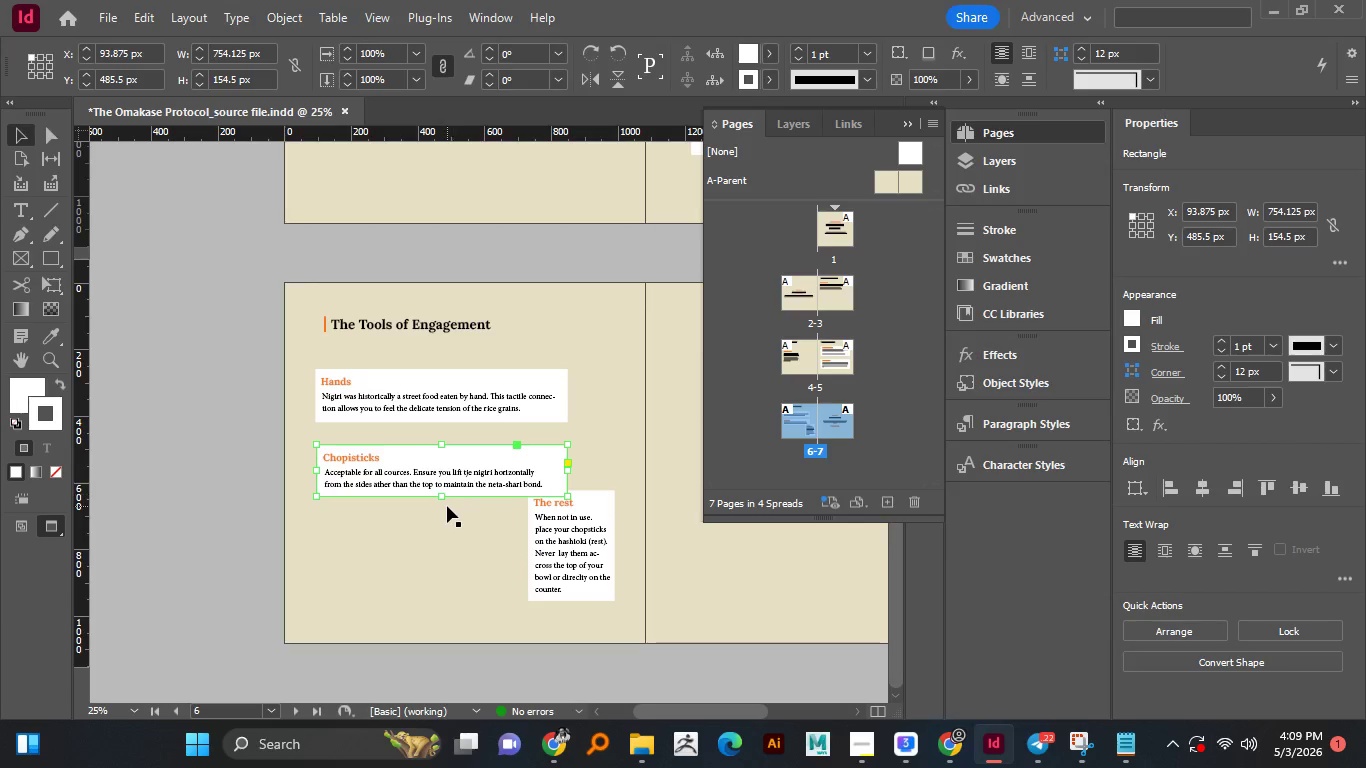 
left_click([447, 506])
 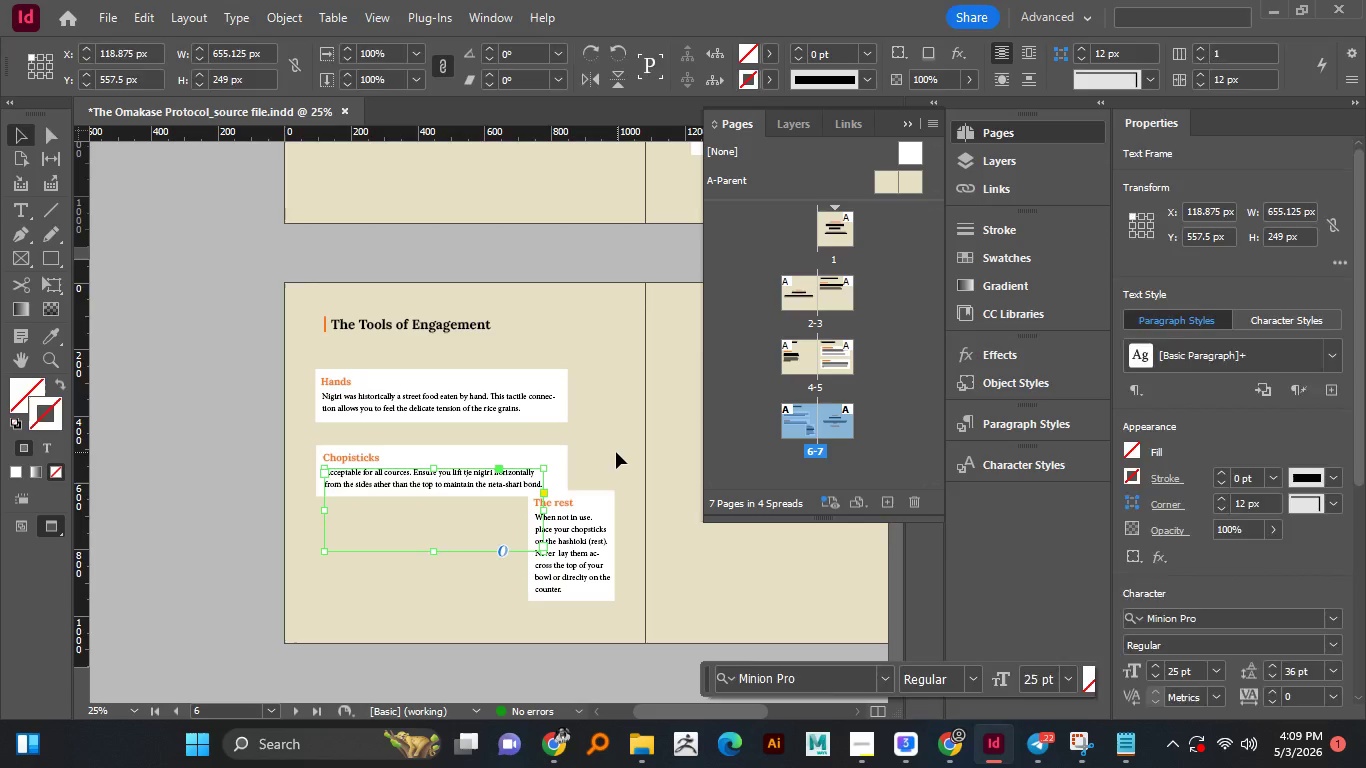 
scroll: coordinate [453, 494], scroll_direction: down, amount: 3.0
 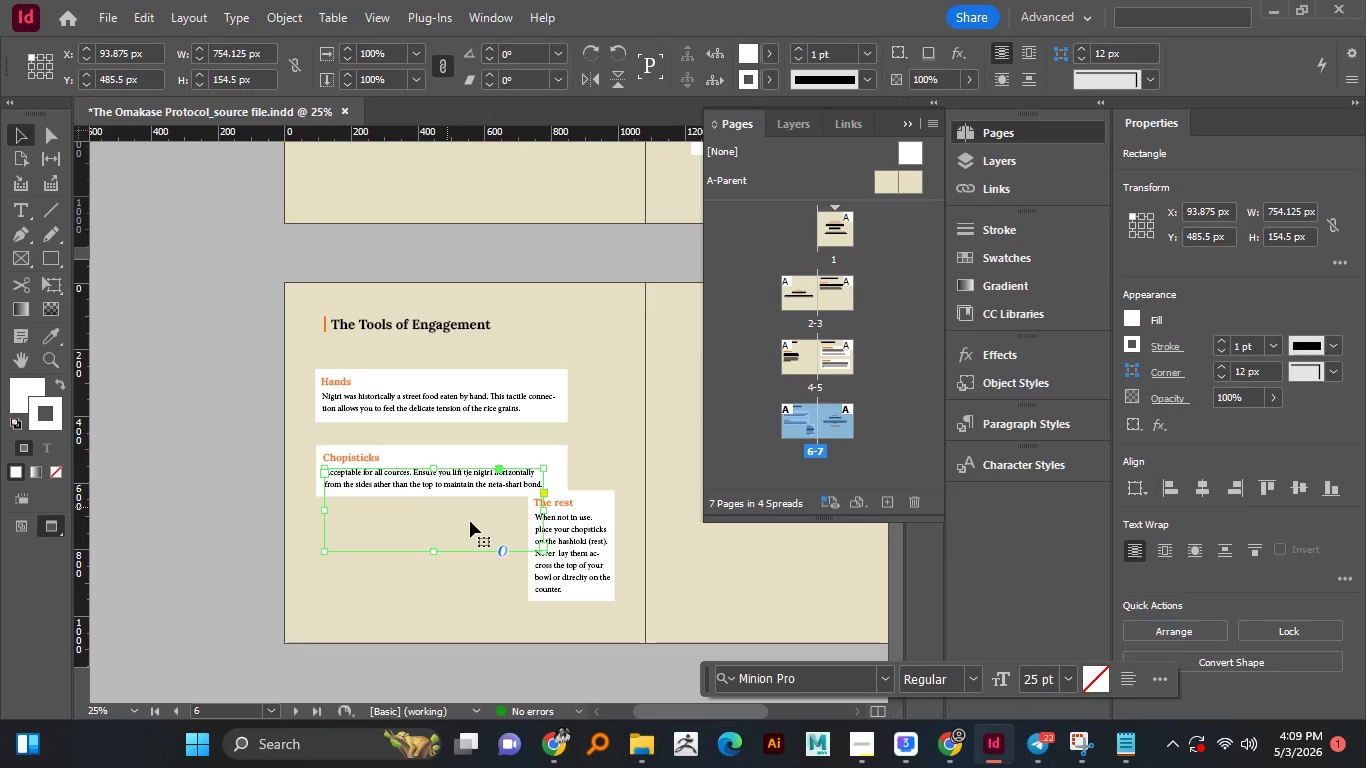 
left_click([617, 452])
 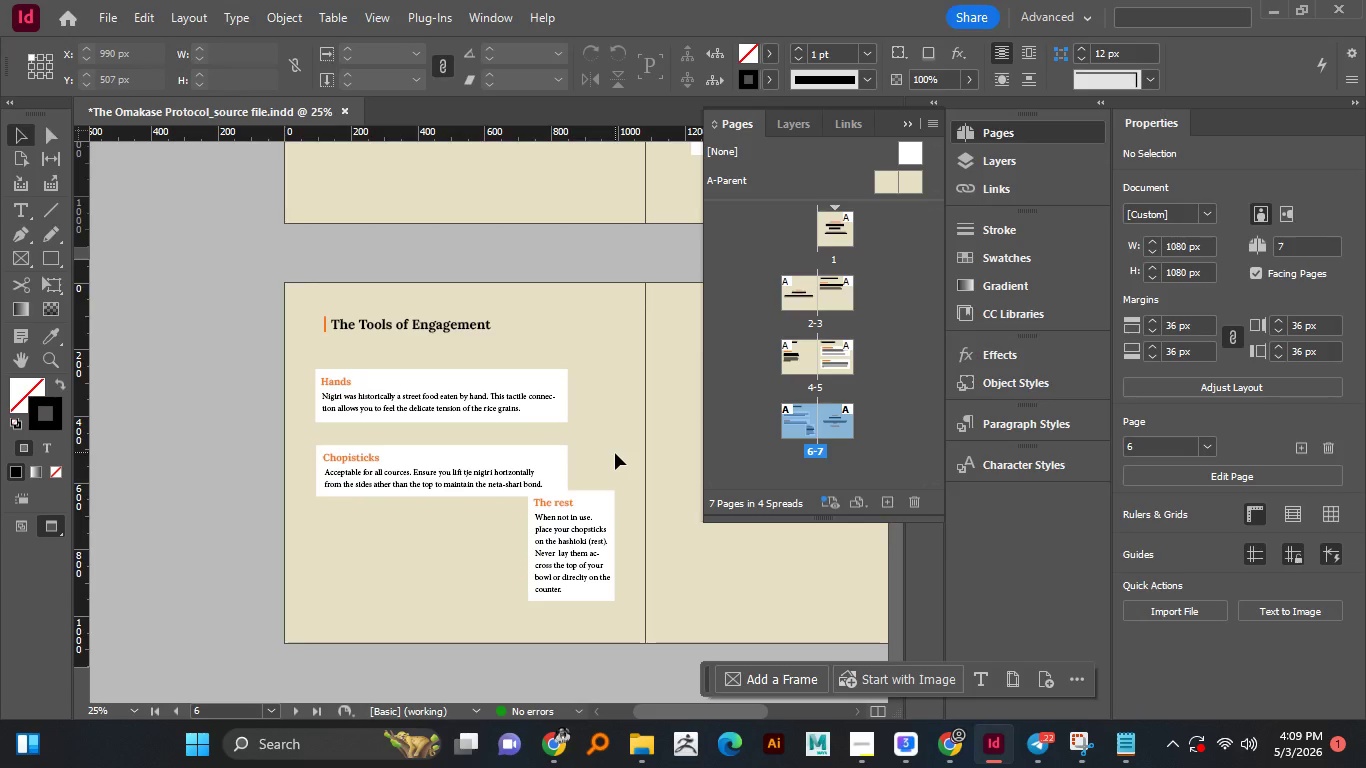 
scroll: coordinate [616, 452], scroll_direction: down, amount: 3.0
 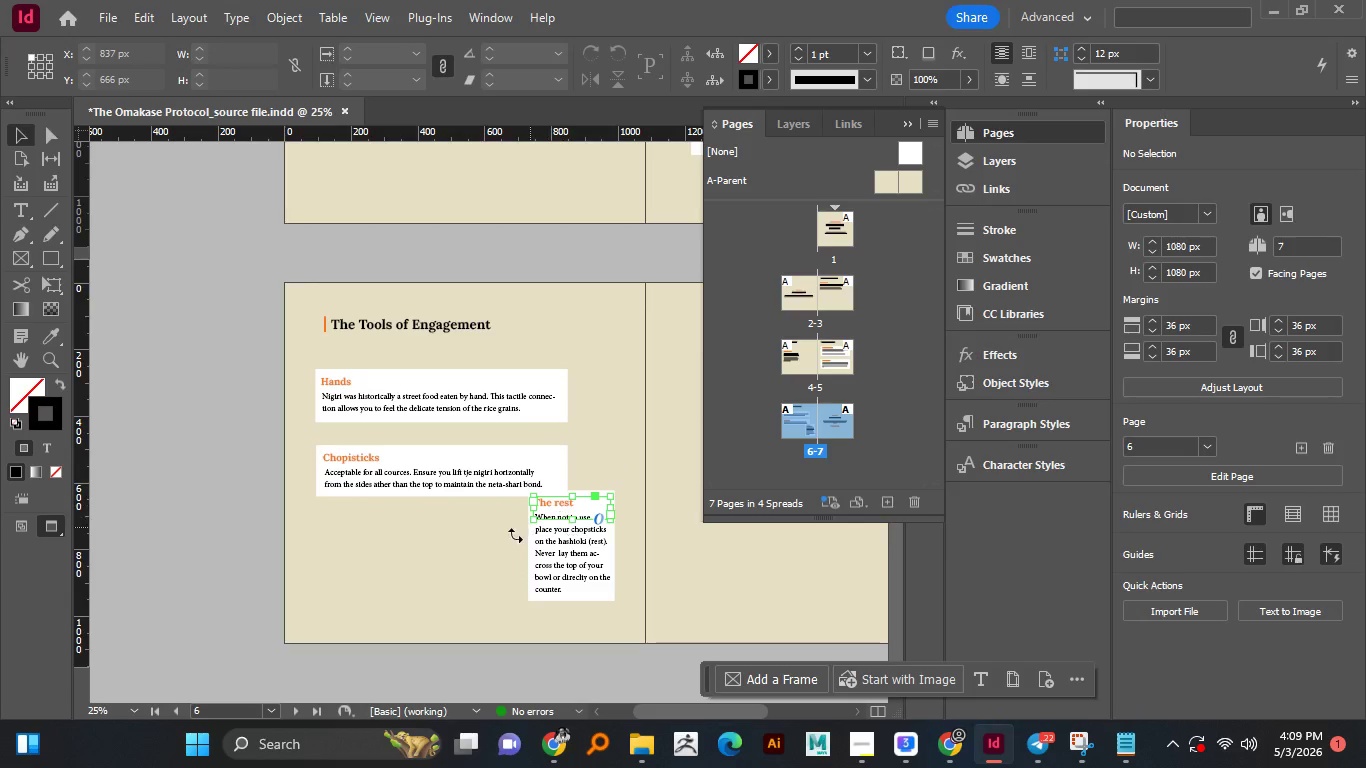 
left_click([564, 505])
 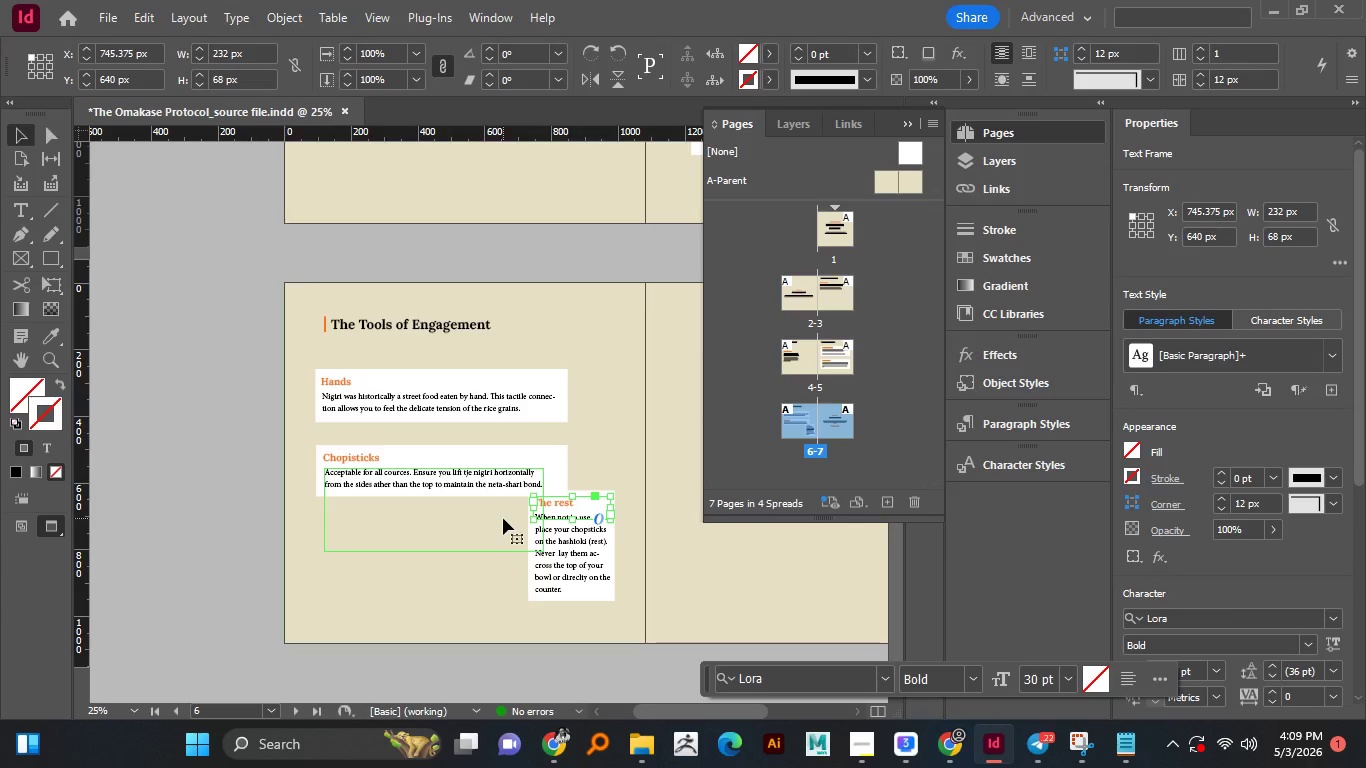 
left_click([503, 518])
 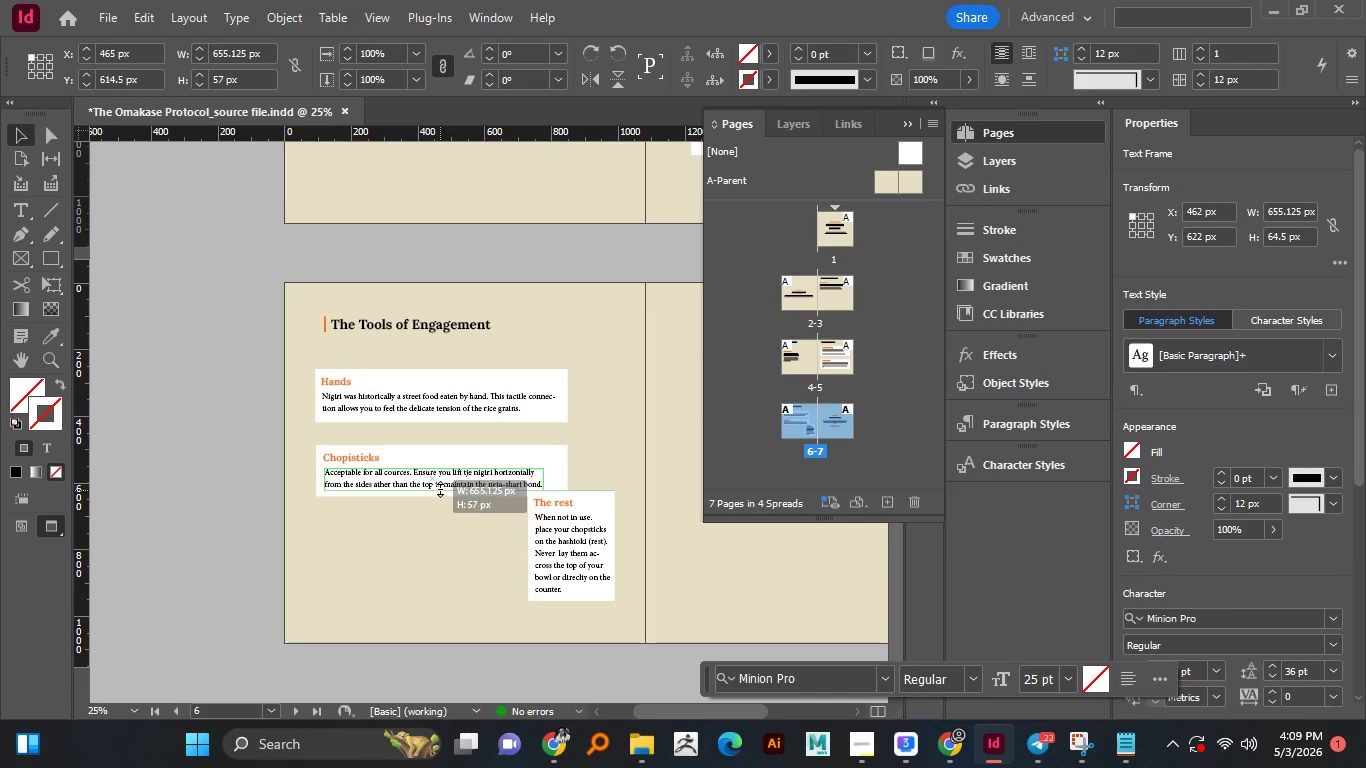 
left_click_drag(start_coordinate=[437, 548], to_coordinate=[435, 494])
 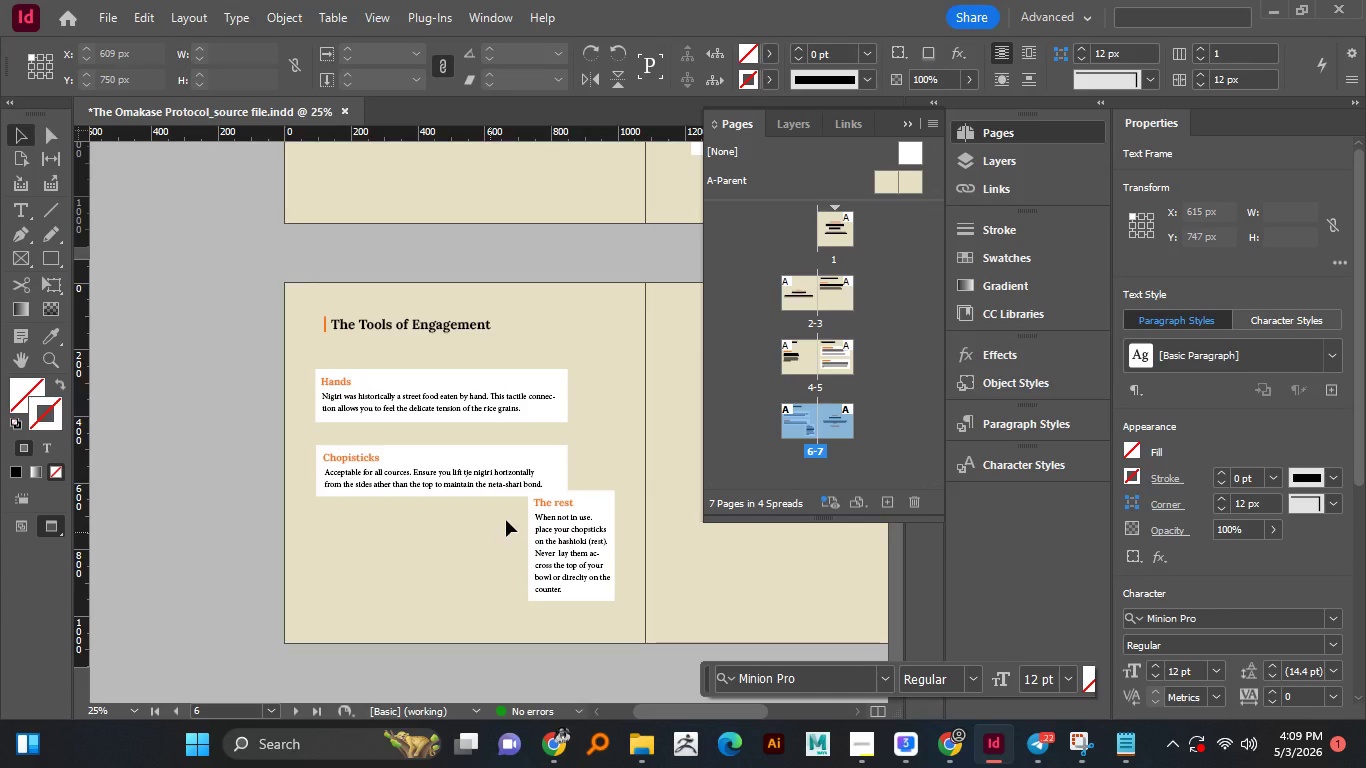 
left_click([460, 537])
 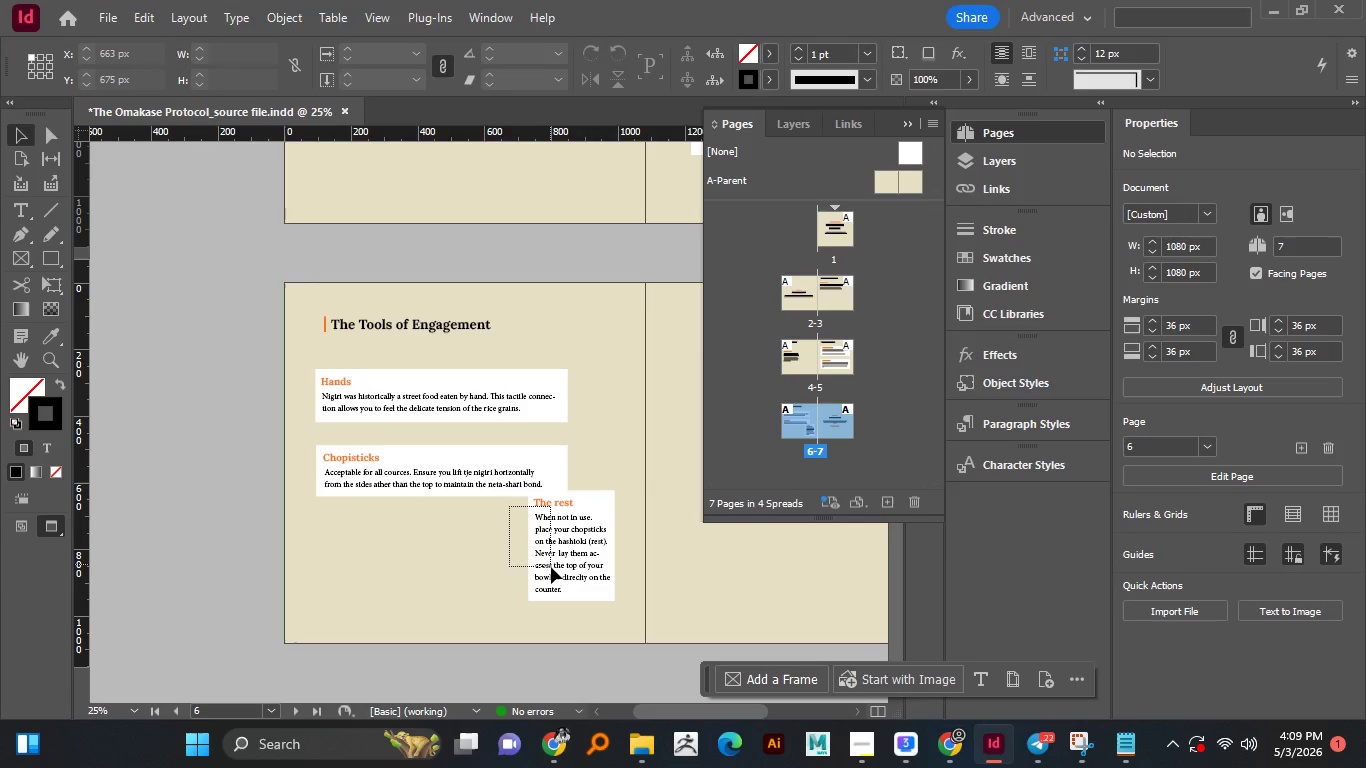 
left_click_drag(start_coordinate=[509, 506], to_coordinate=[553, 576])
 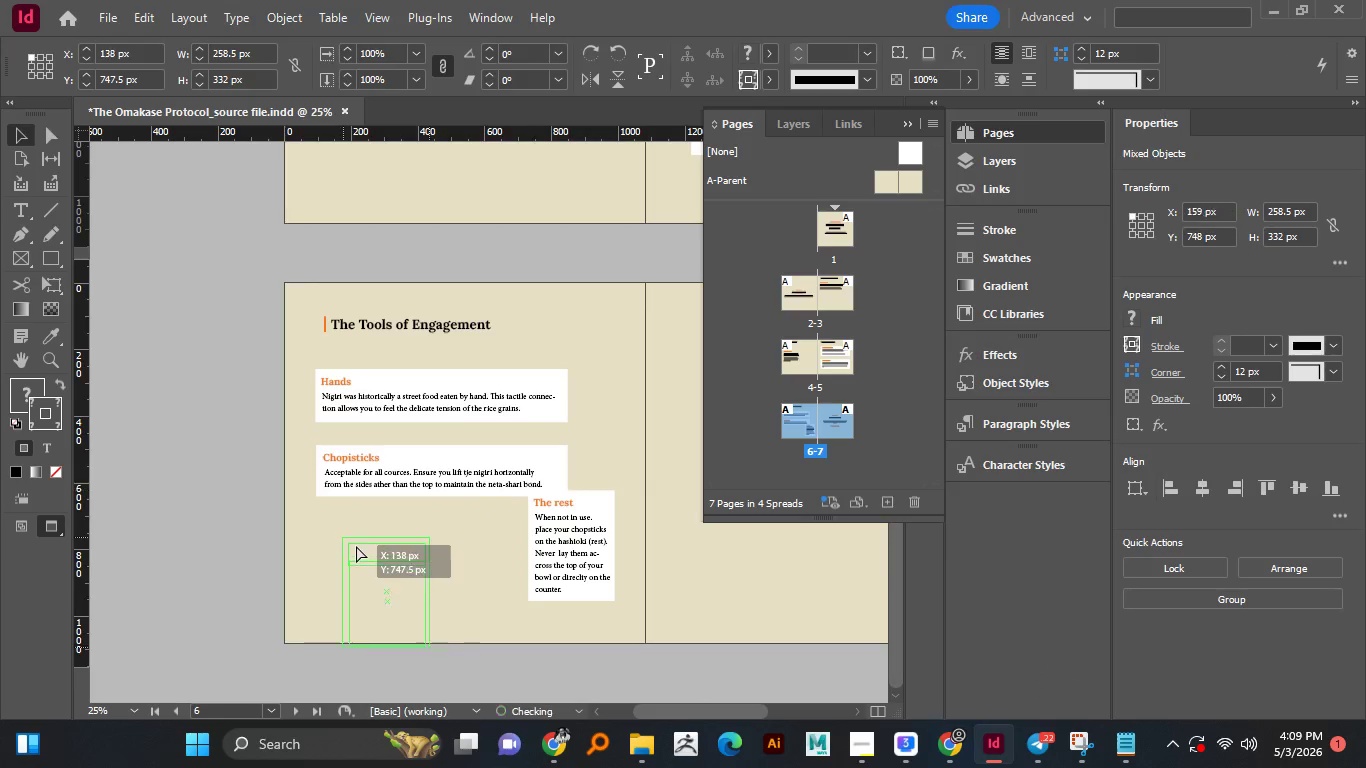 
left_click_drag(start_coordinate=[556, 507], to_coordinate=[347, 538])
 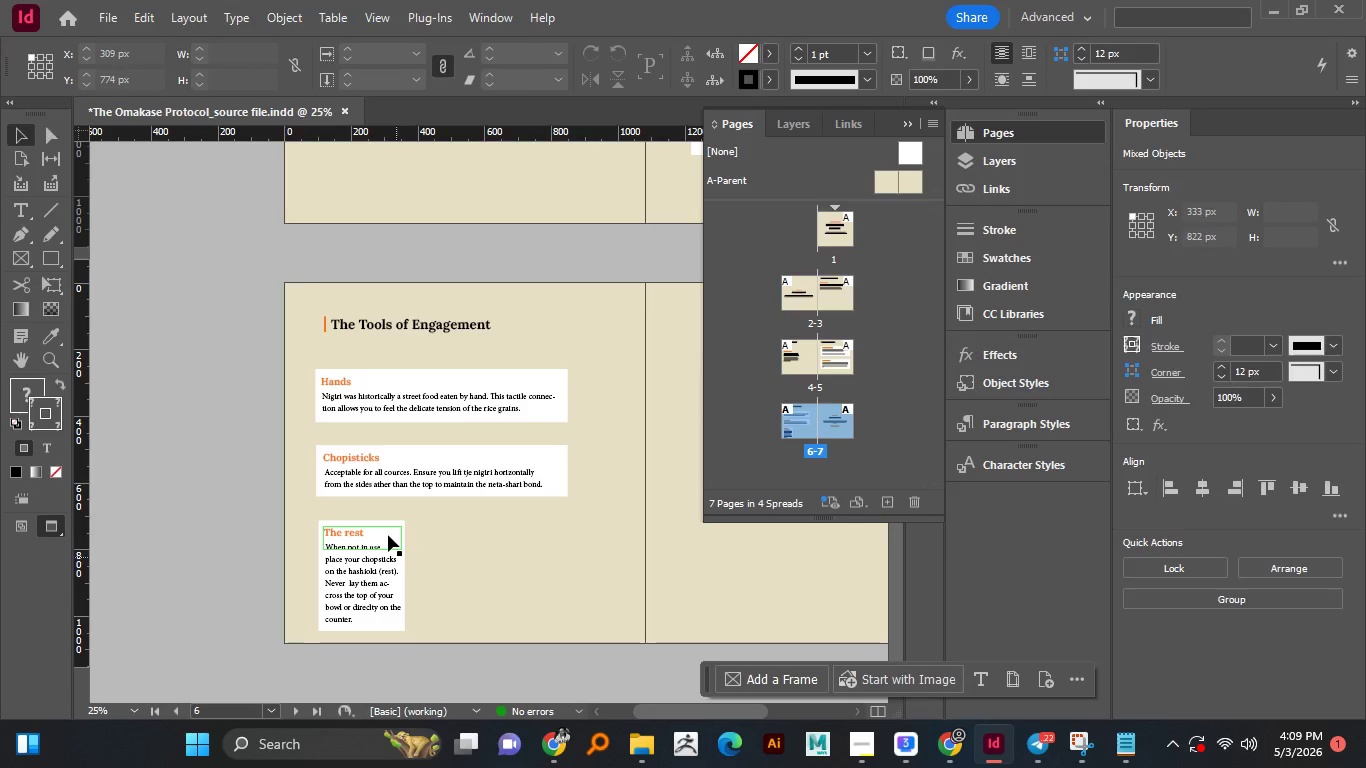 
left_click([448, 555])
 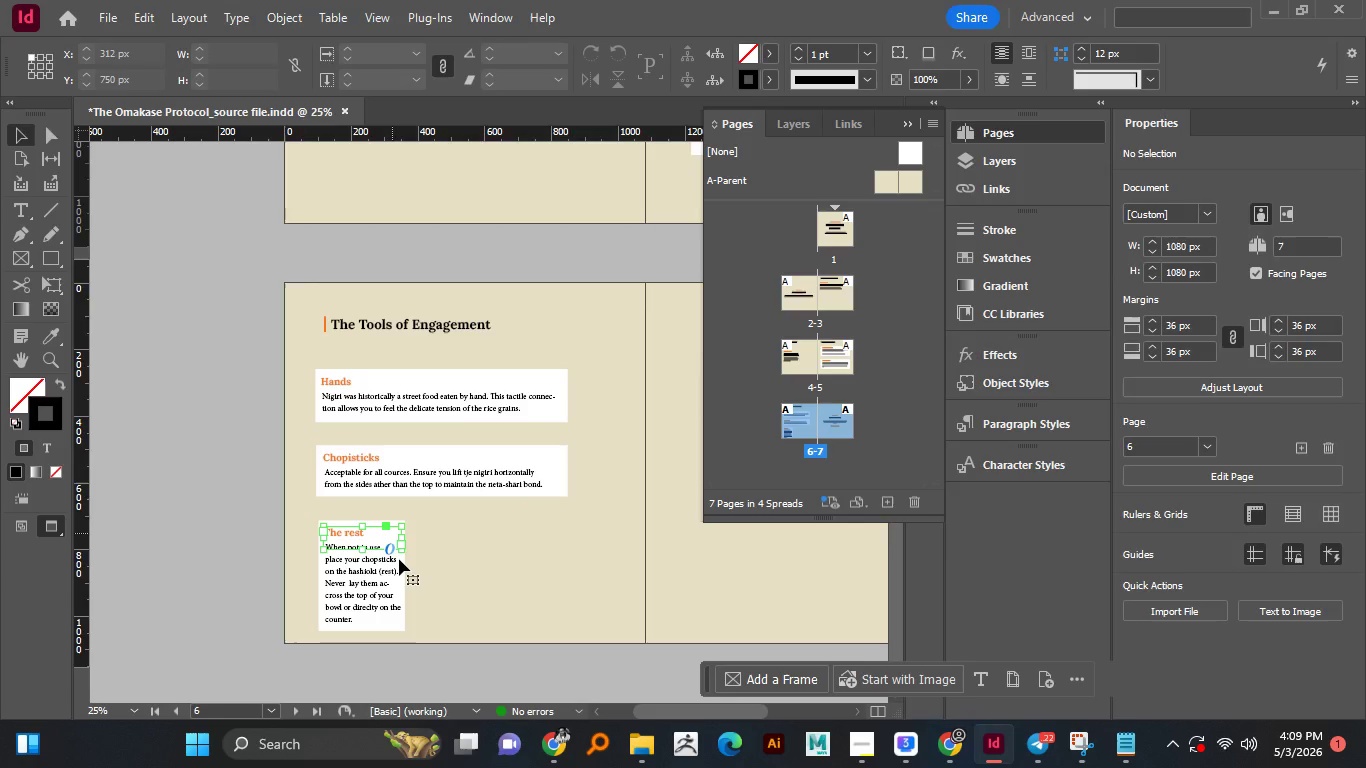 
left_click([389, 533])
 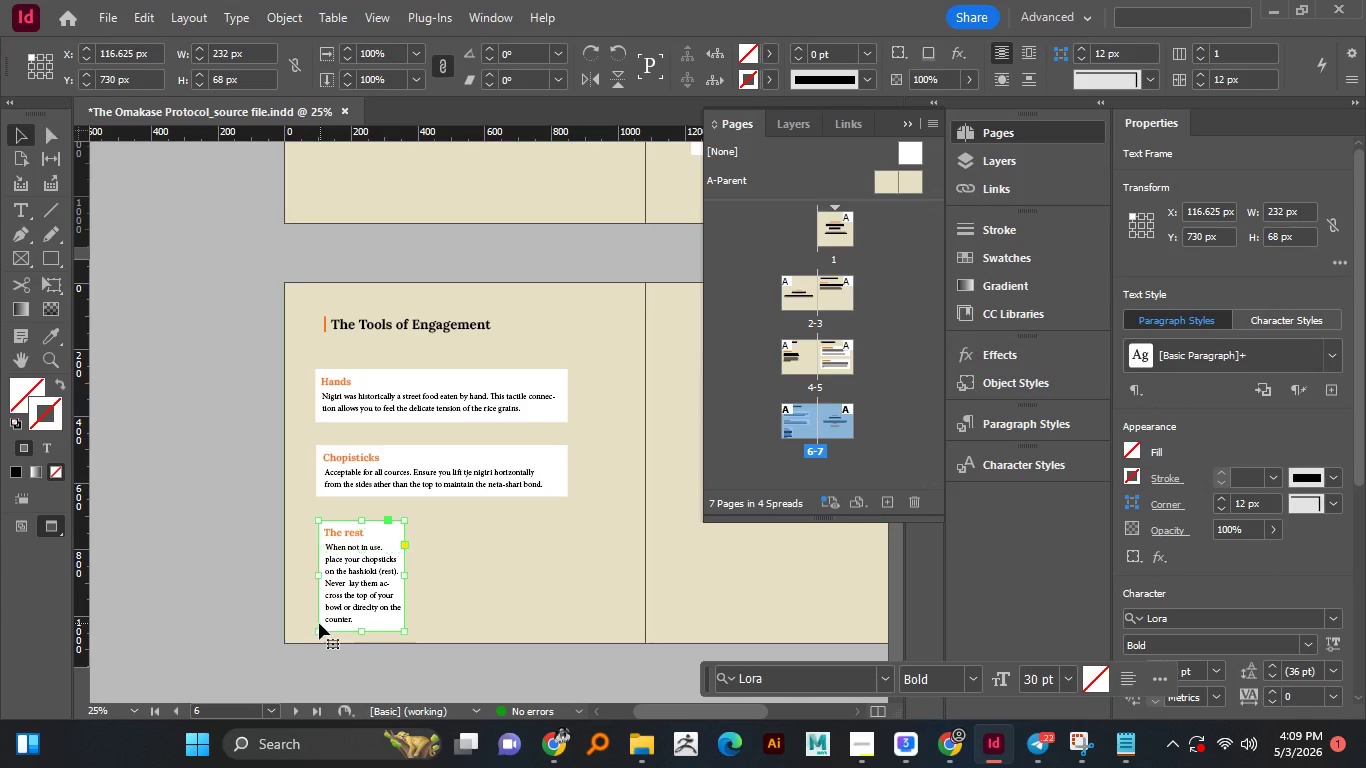 
left_click([320, 623])
 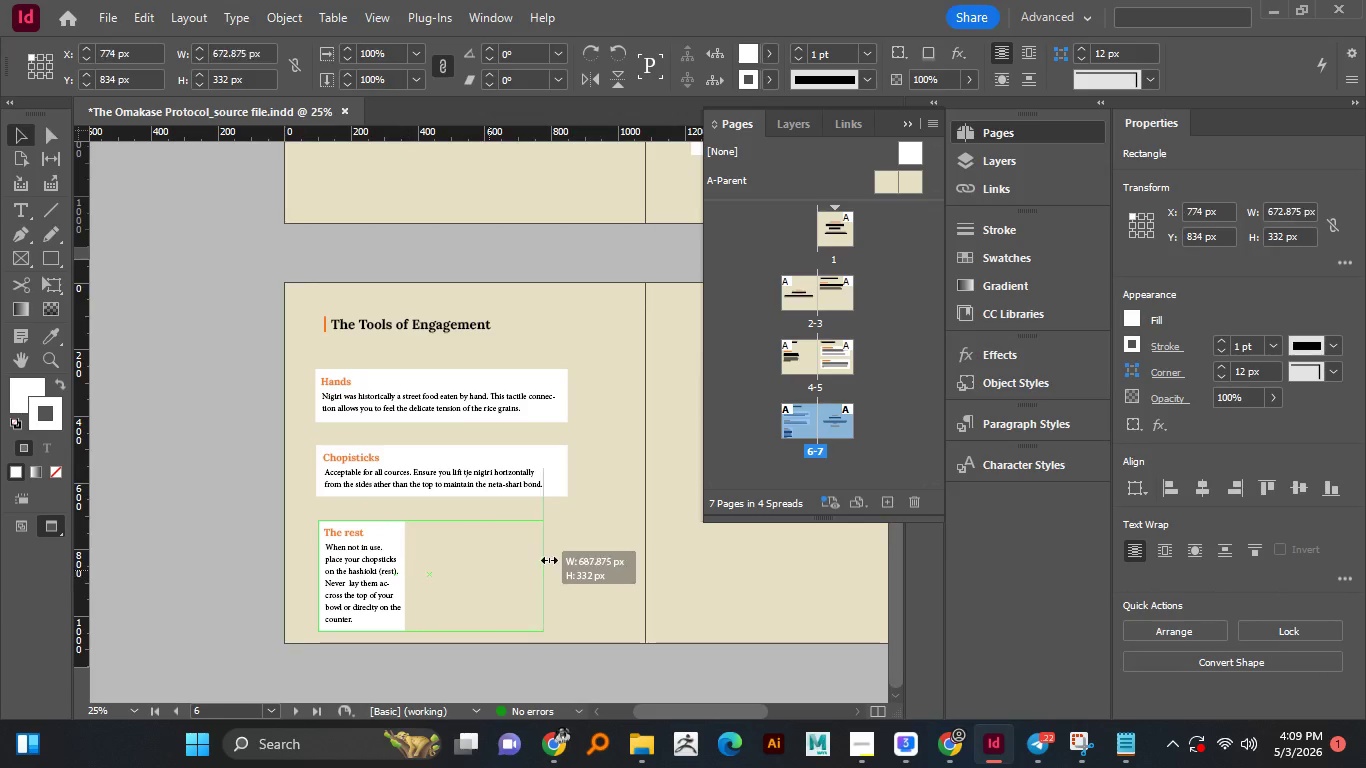 
left_click_drag(start_coordinate=[409, 576], to_coordinate=[570, 548])
 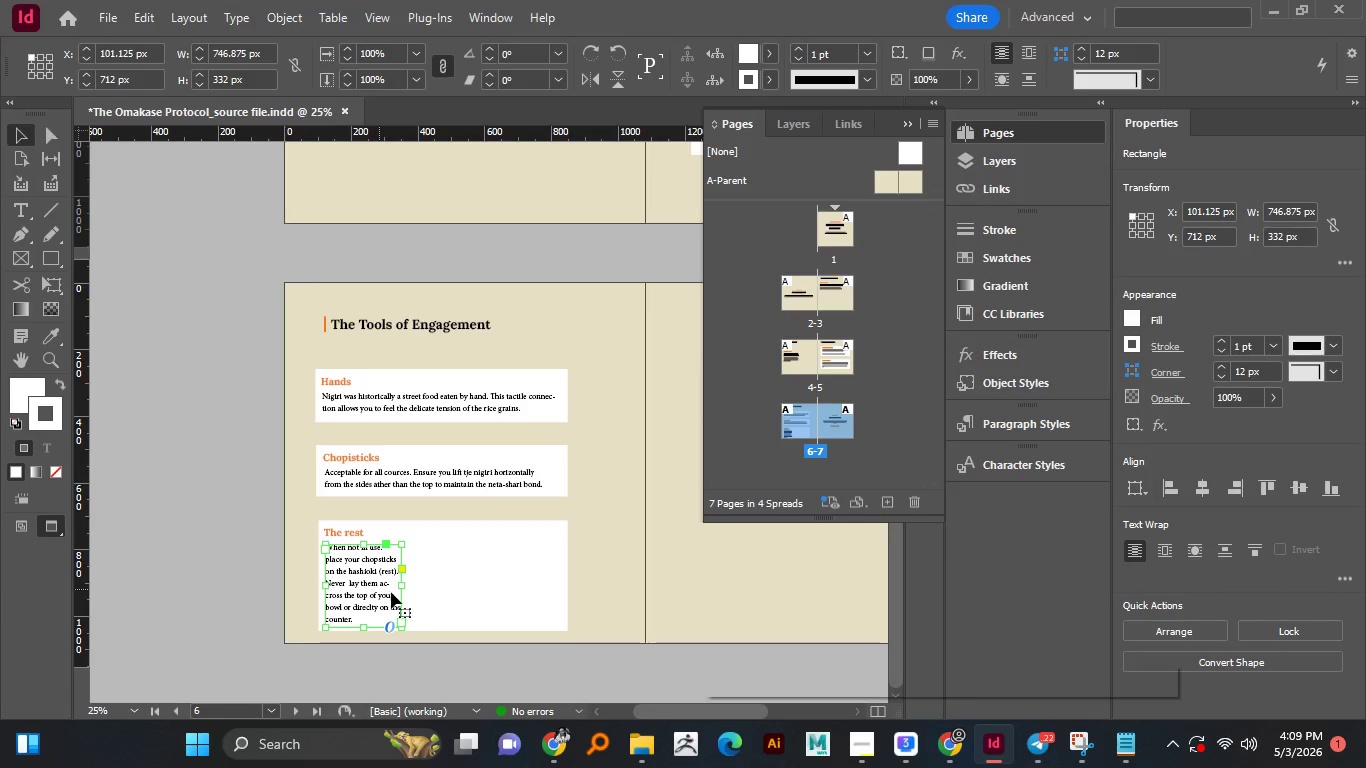 
left_click([378, 589])
 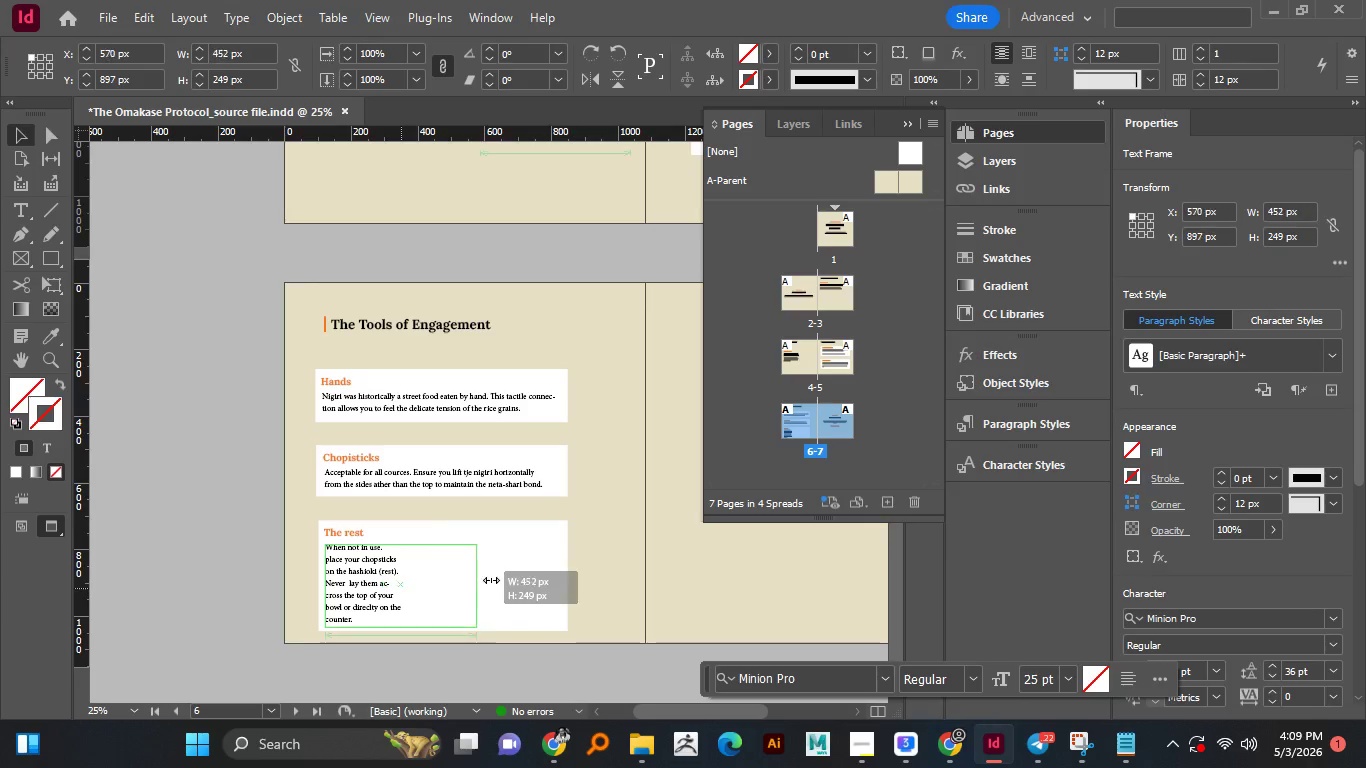 
left_click_drag(start_coordinate=[401, 588], to_coordinate=[546, 575])
 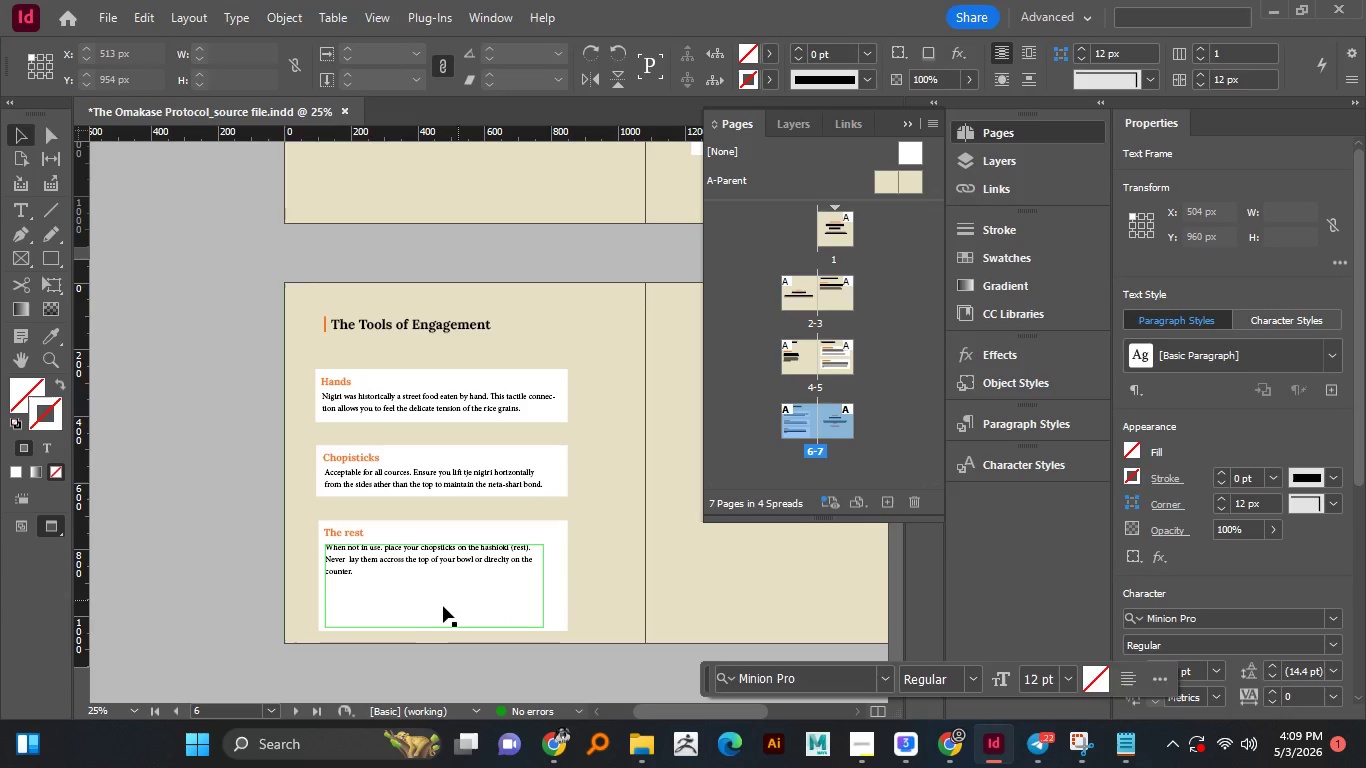 
left_click([593, 563])
 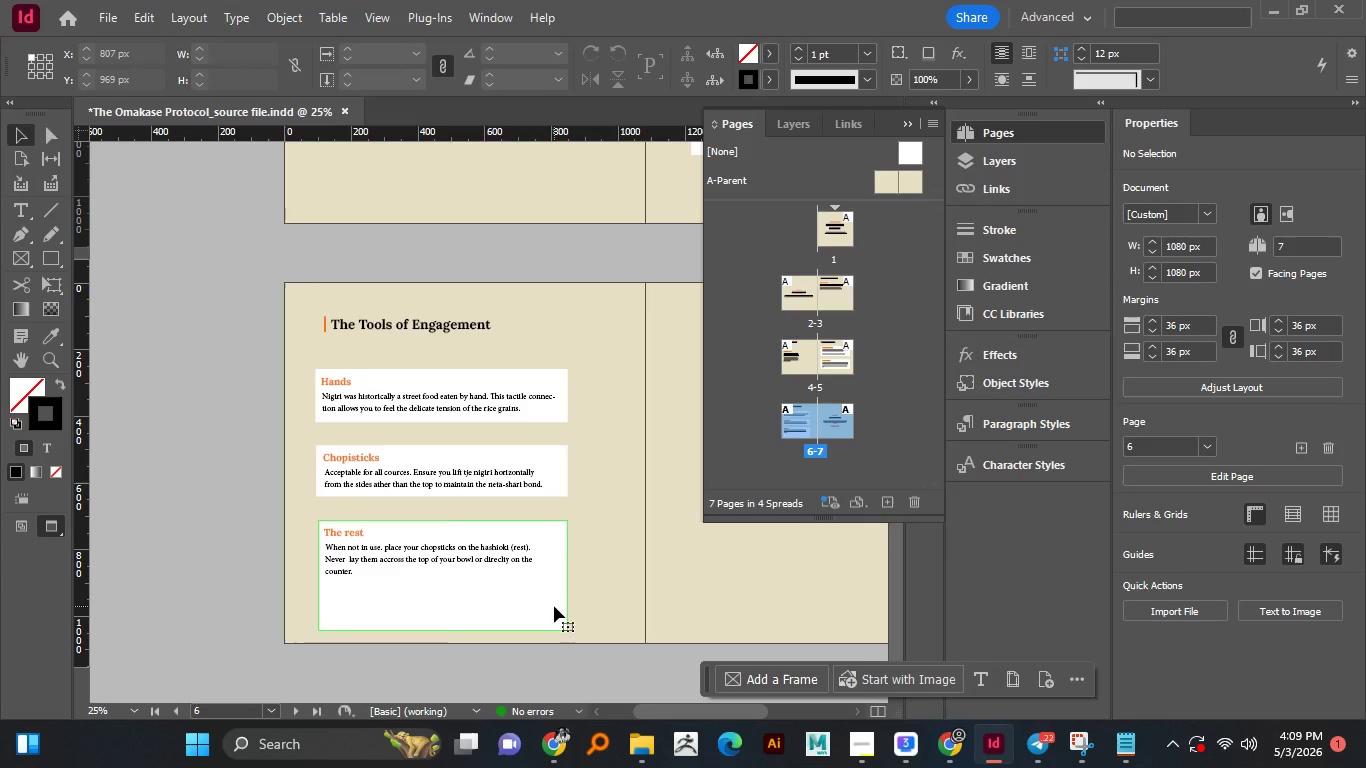 
left_click([554, 606])
 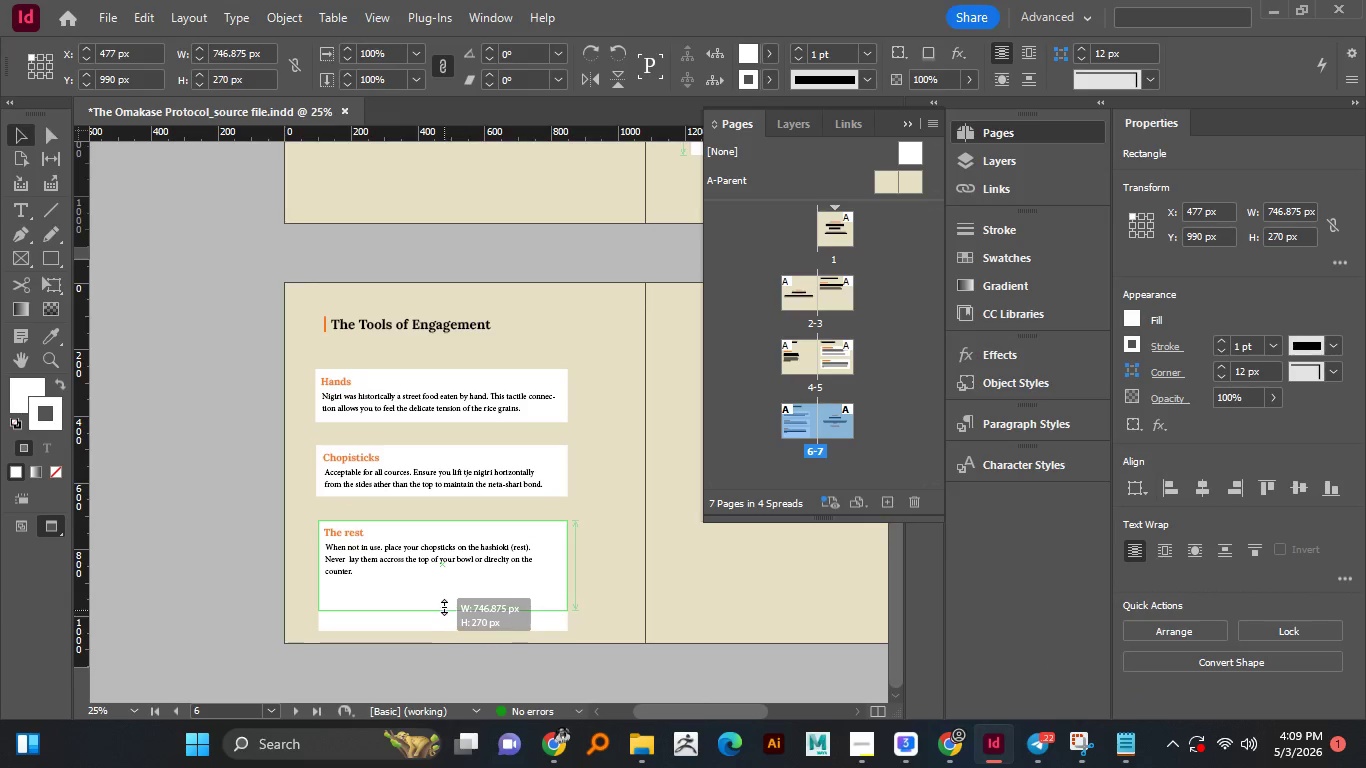 
left_click_drag(start_coordinate=[444, 634], to_coordinate=[453, 585])
 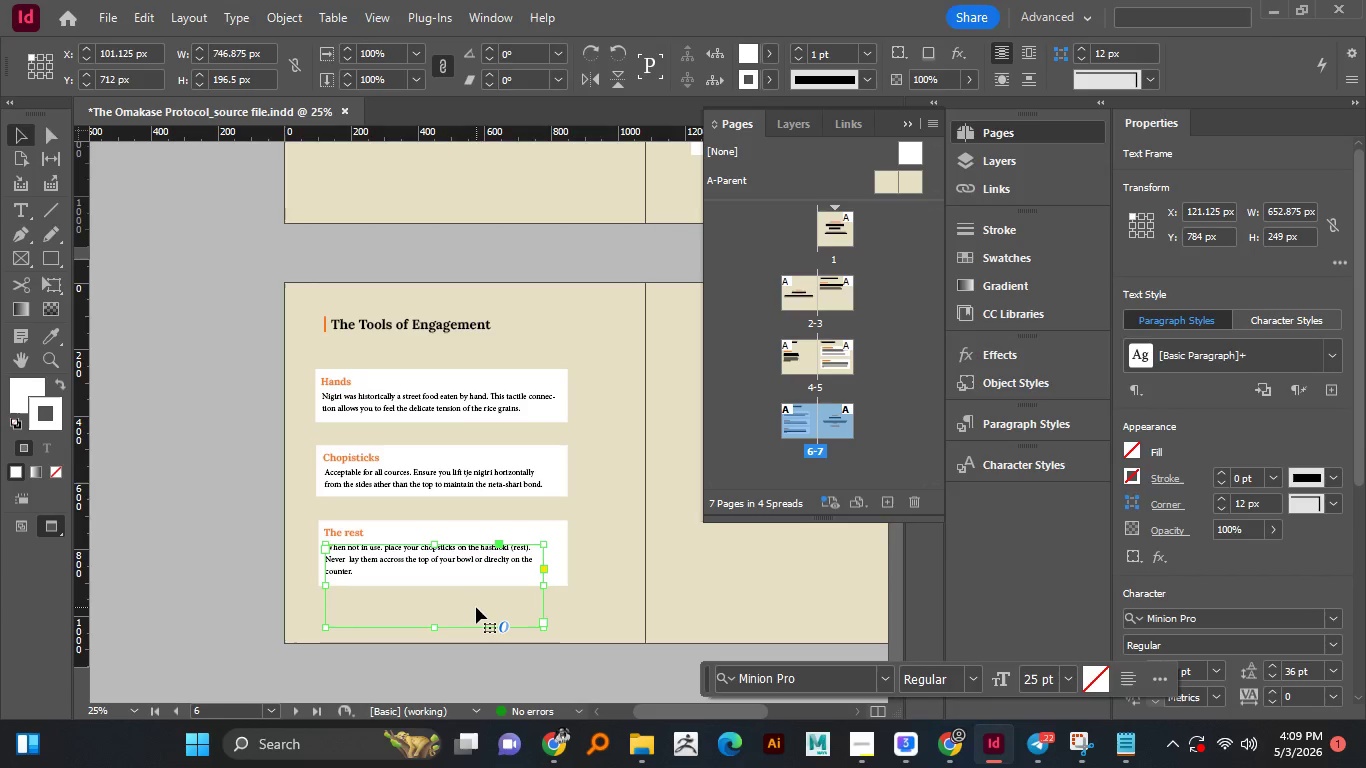 
left_click([476, 607])
 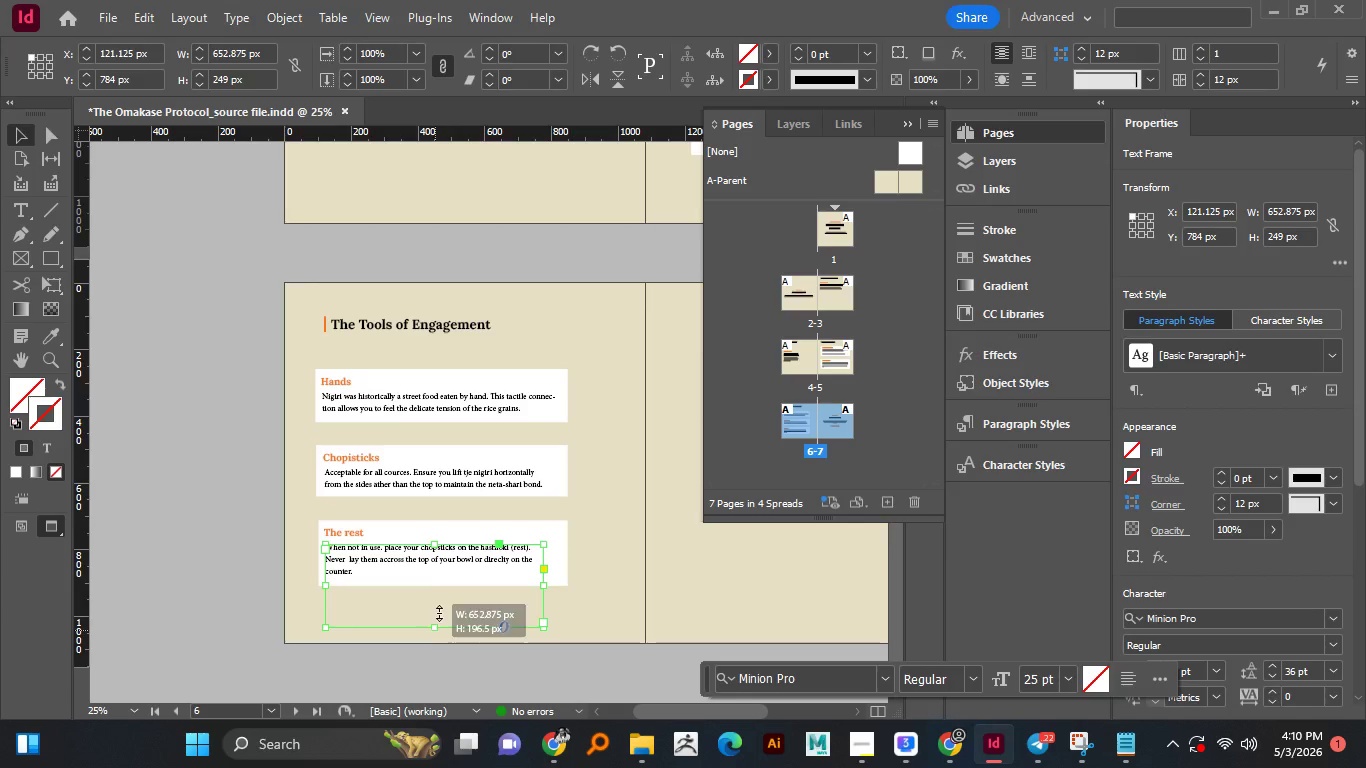 
left_click_drag(start_coordinate=[435, 630], to_coordinate=[445, 583])
 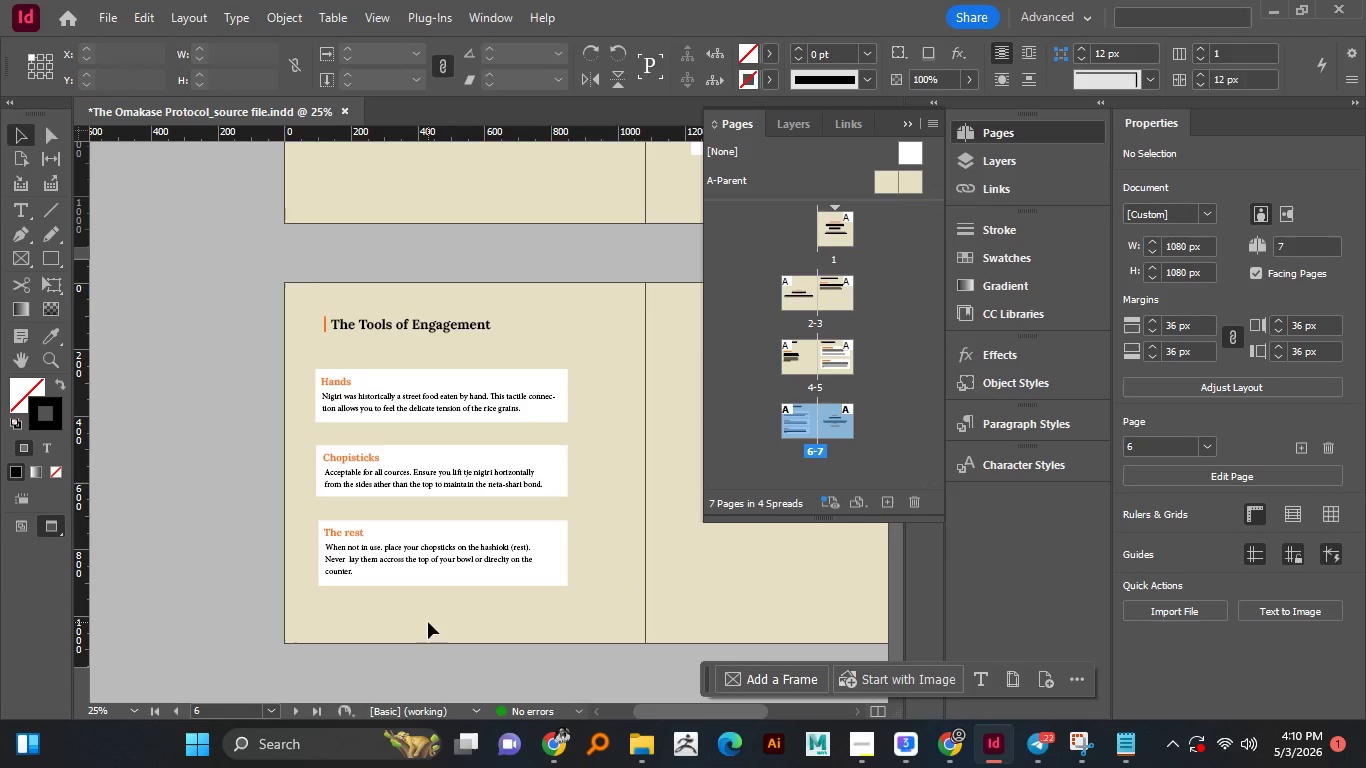 
left_click([428, 622])
 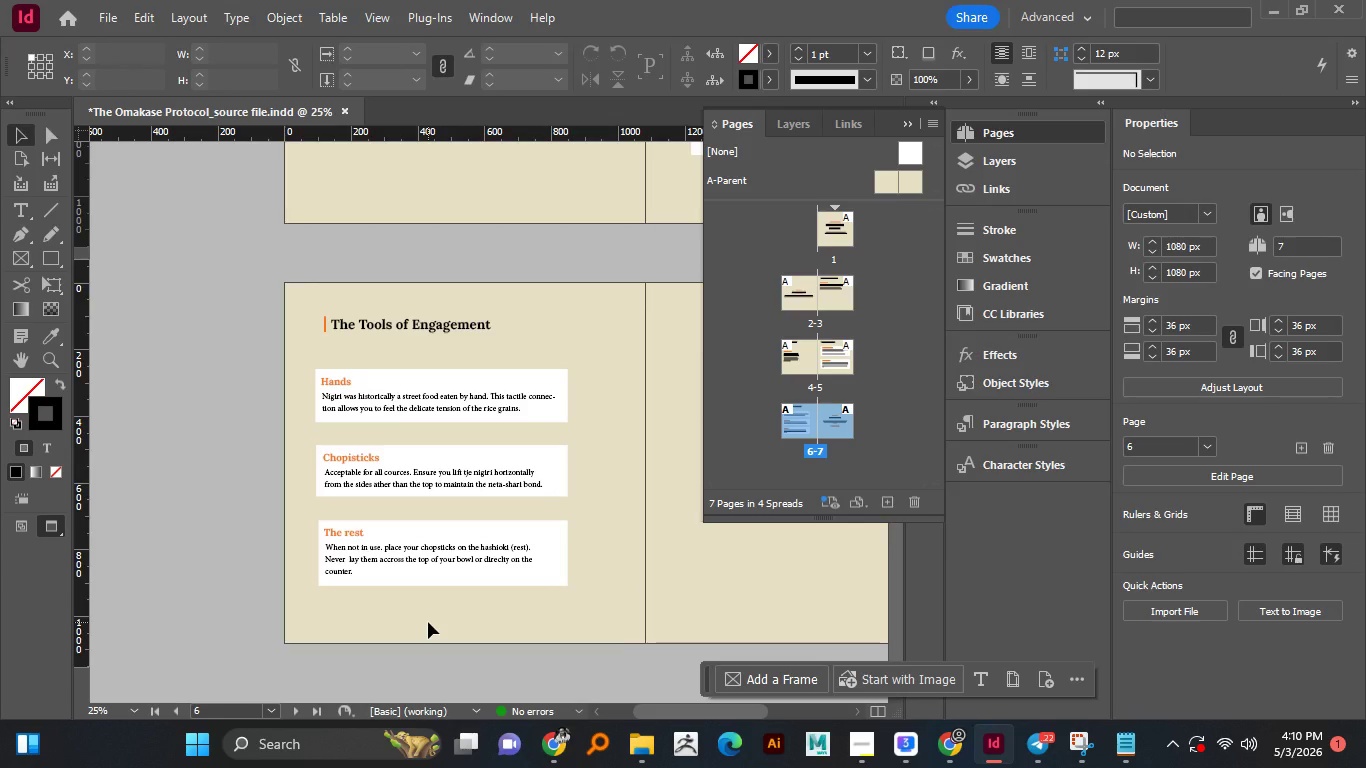 
wait(5.74)
 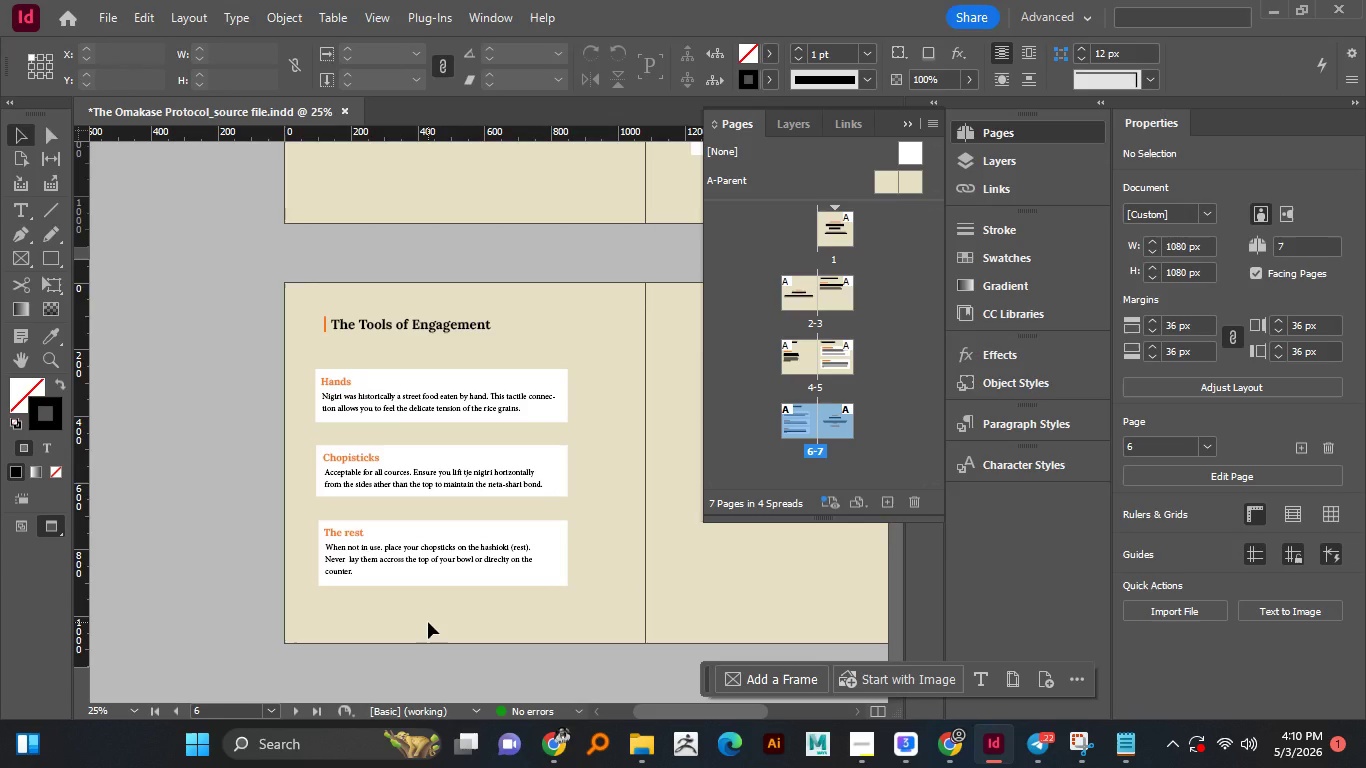 
hold_key(key=AltLeft, duration=0.8)
hold_key(key=AltLeft, duration=0.58)
scroll: coordinate [390, 478], scroll_direction: down, amount: 1.0
 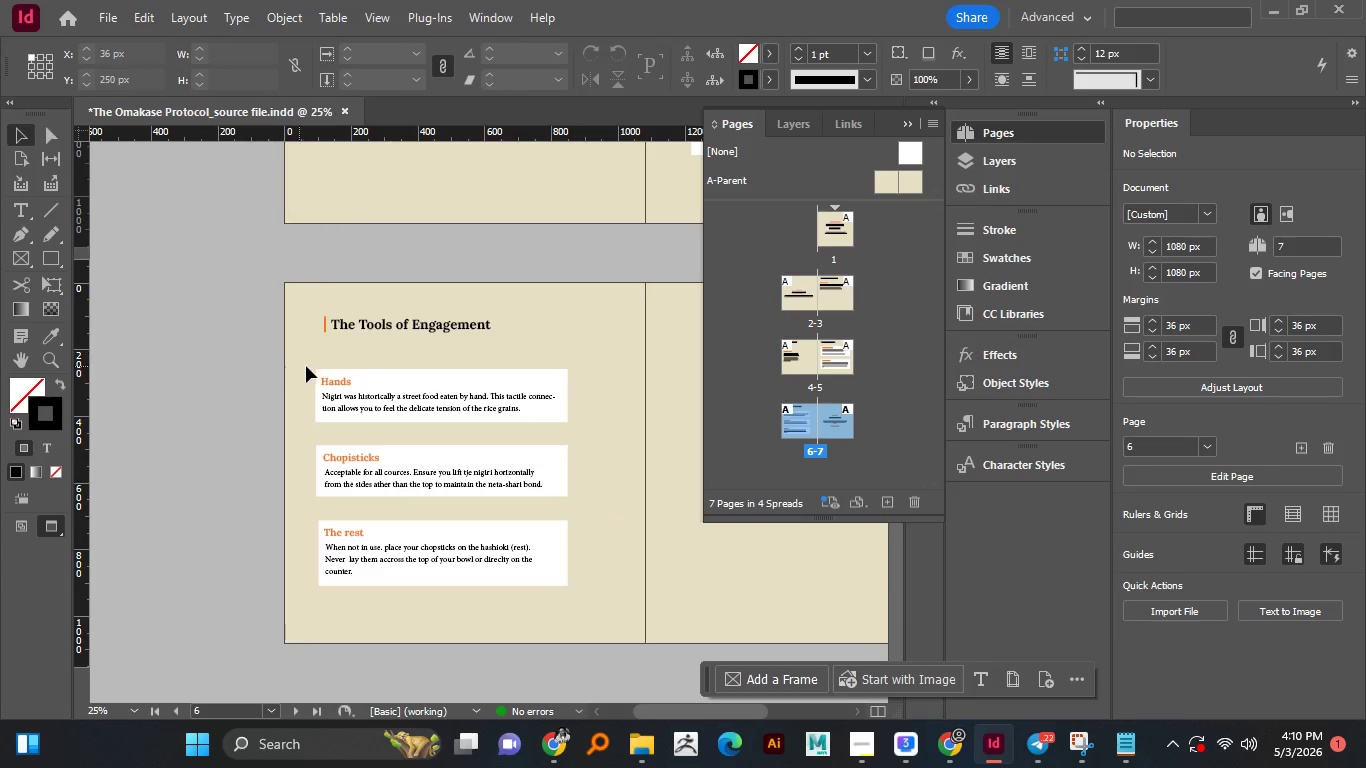 
left_click_drag(start_coordinate=[312, 364], to_coordinate=[358, 585])
 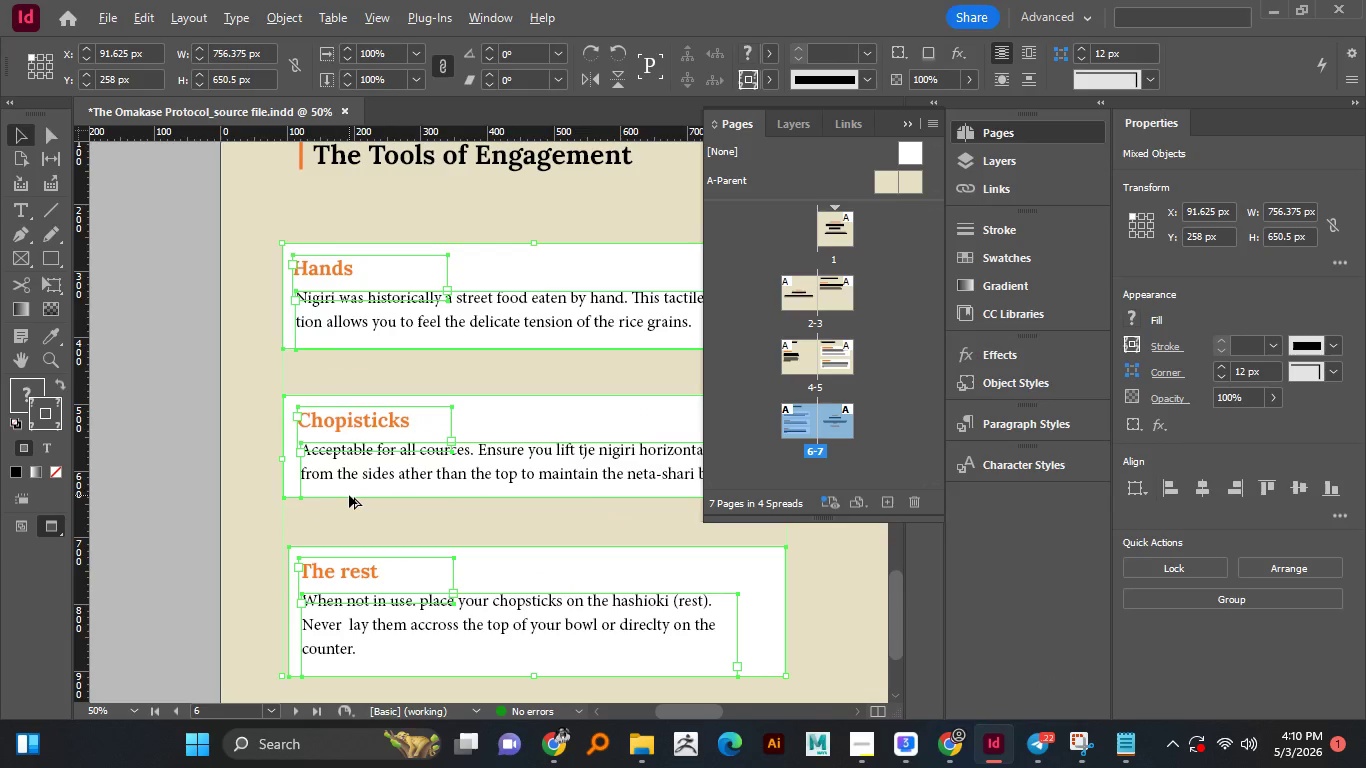 
hold_key(key=AltLeft, duration=0.83)
scroll: coordinate [349, 495], scroll_direction: none, amount: 0.0
 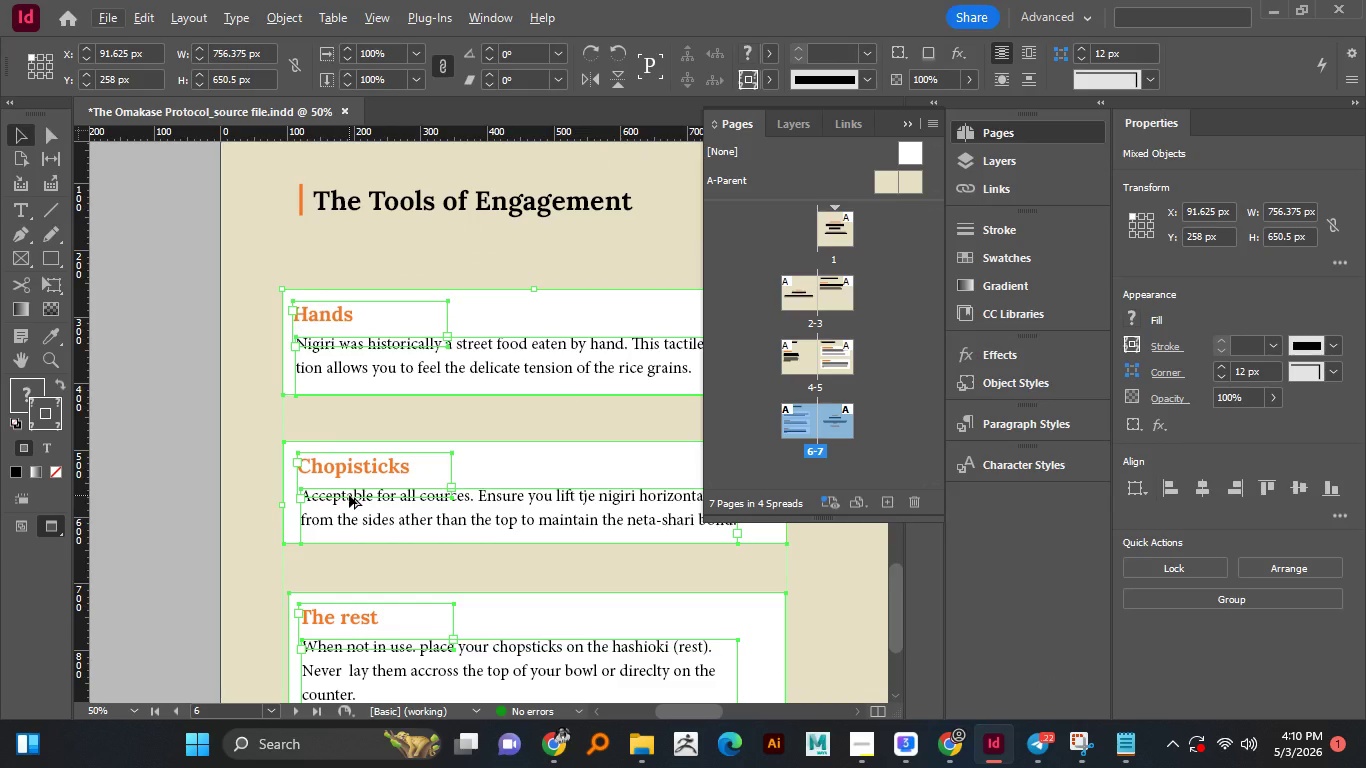 
scroll: coordinate [349, 495], scroll_direction: up, amount: 1.0
 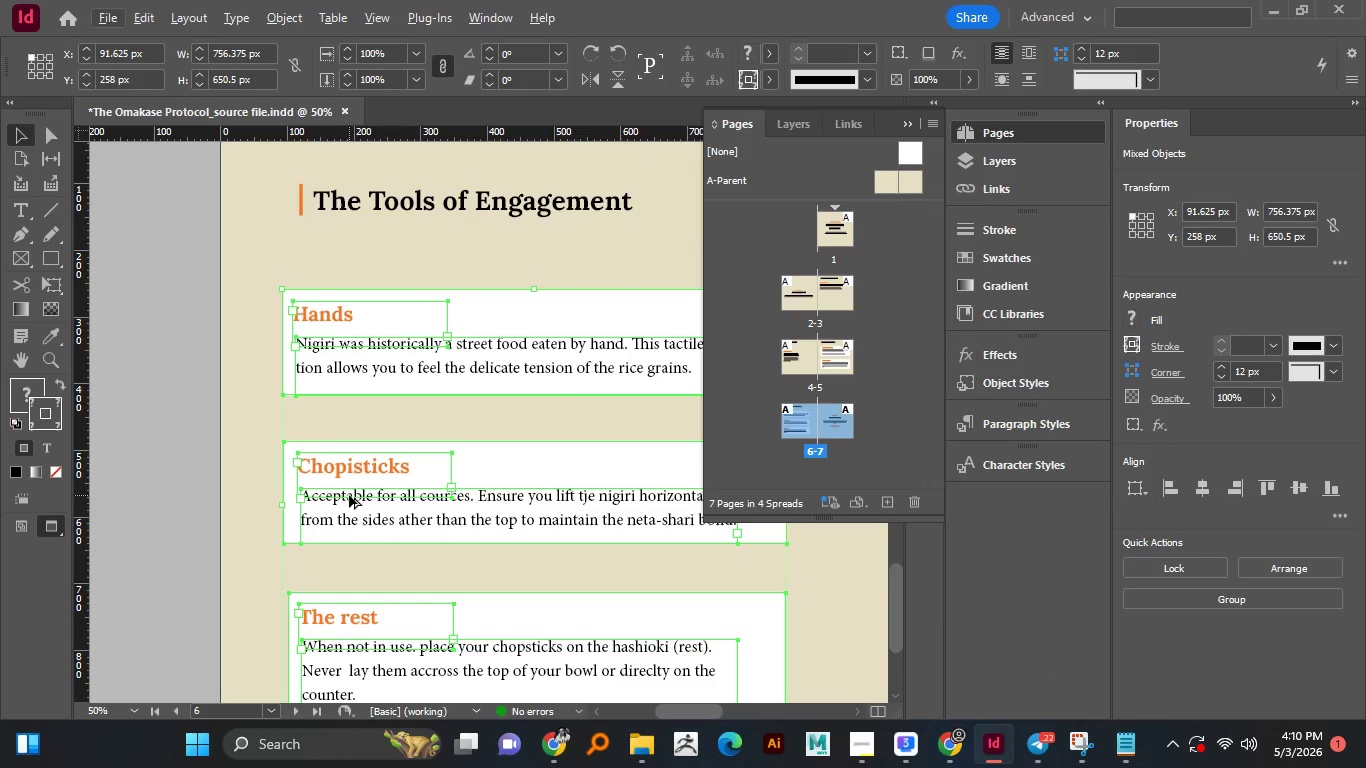 
key(Shift+ArrowRight)
 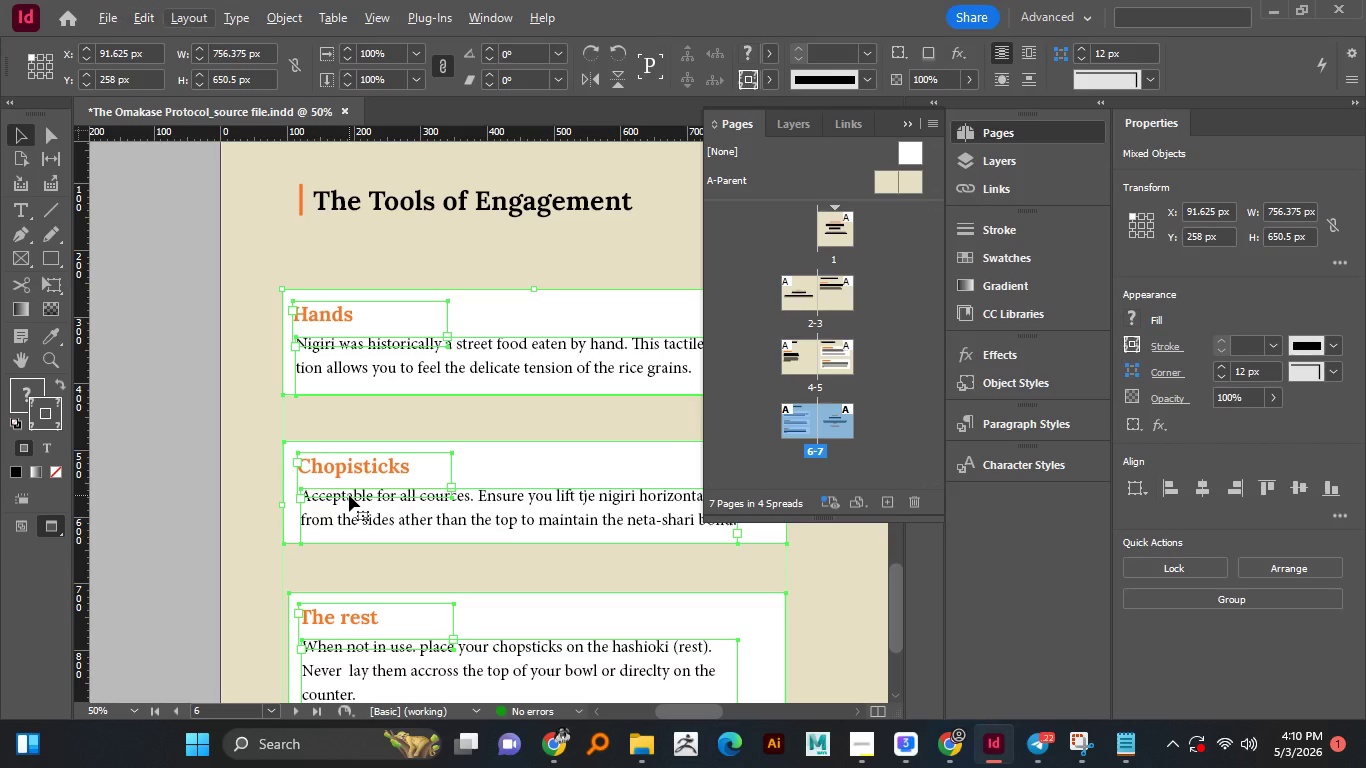 
key(ArrowRight)
 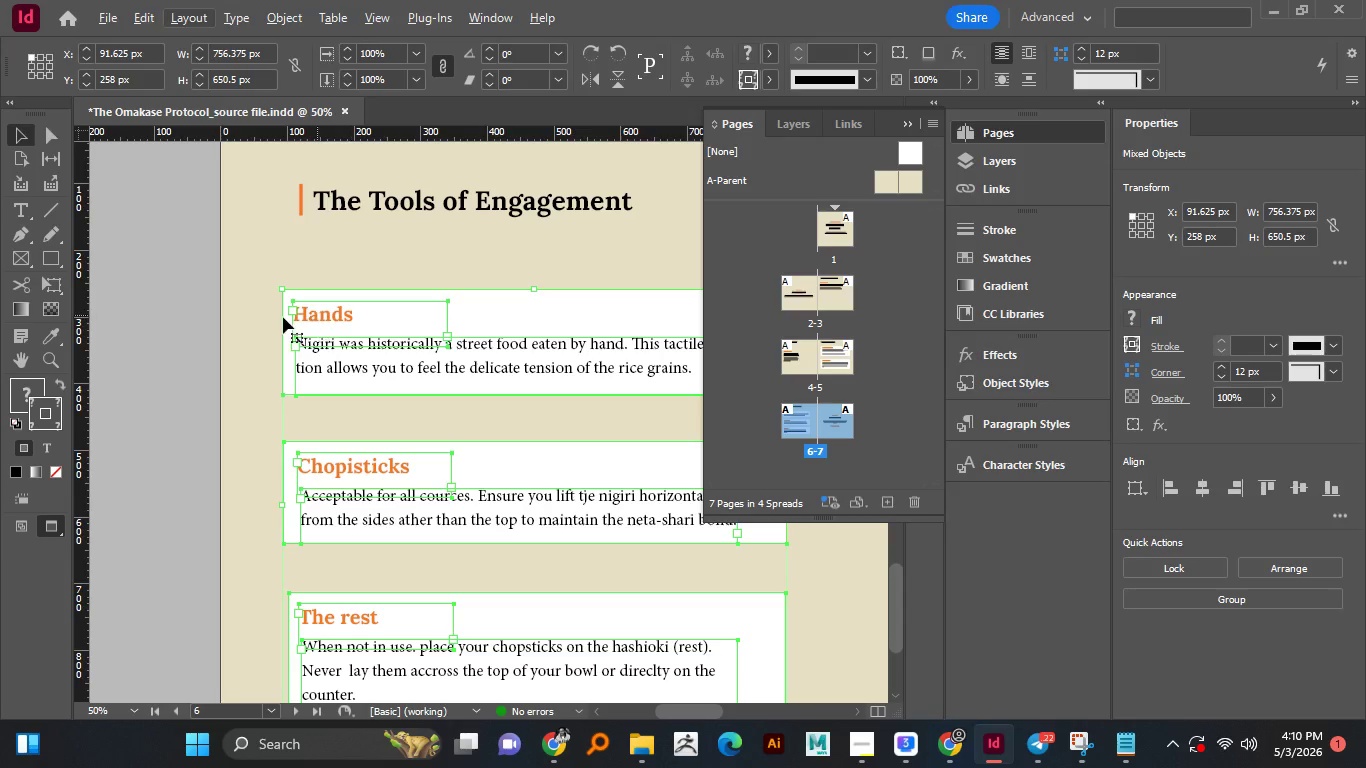 
key(ArrowRight)
 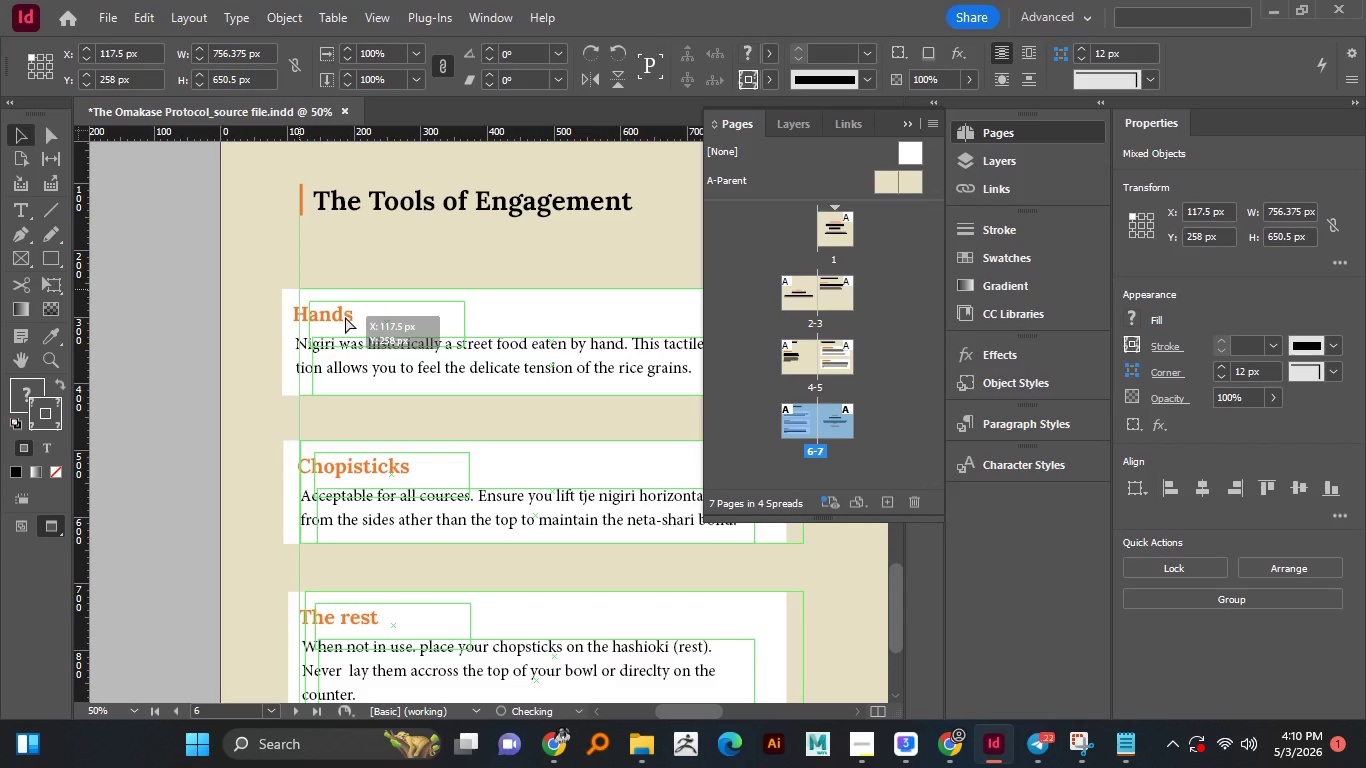 
left_click_drag(start_coordinate=[331, 317], to_coordinate=[345, 317])
 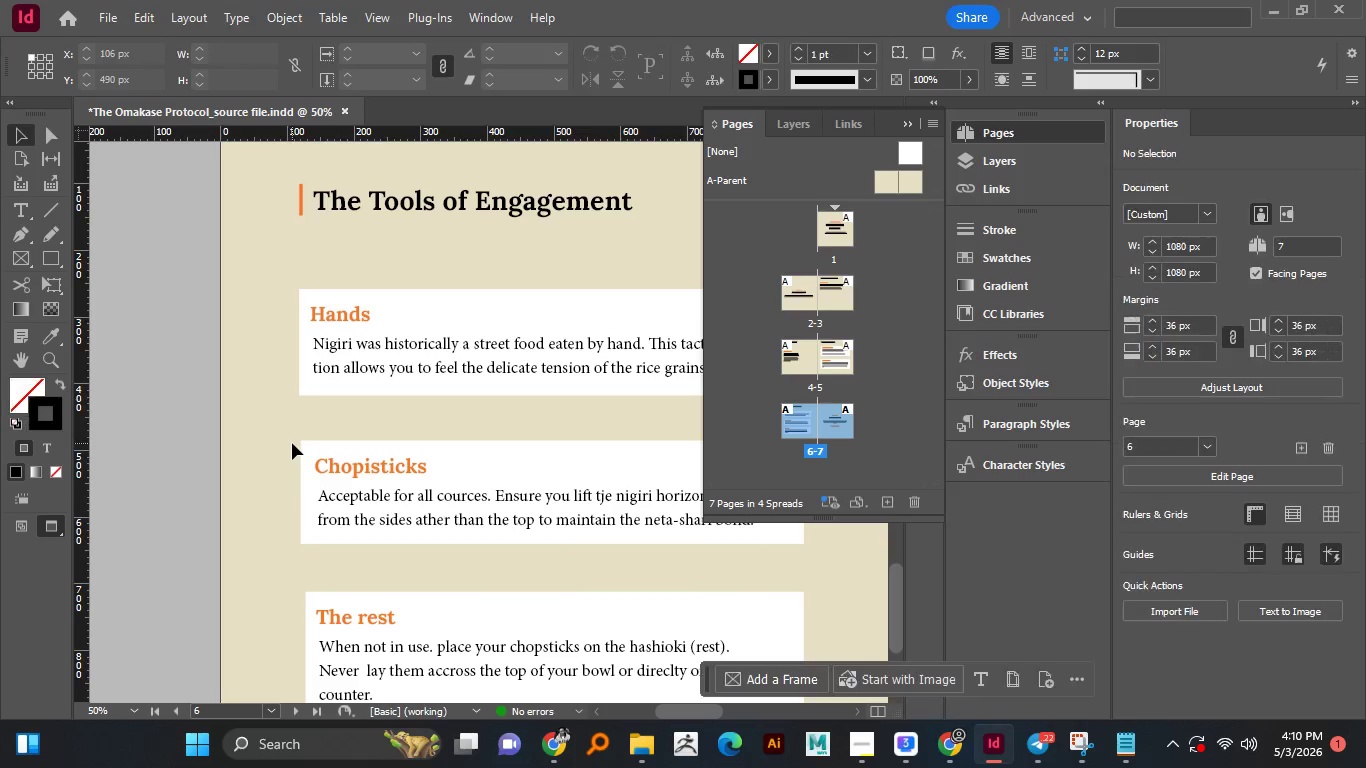 
hold_key(key=ShiftLeft, duration=1.06)
 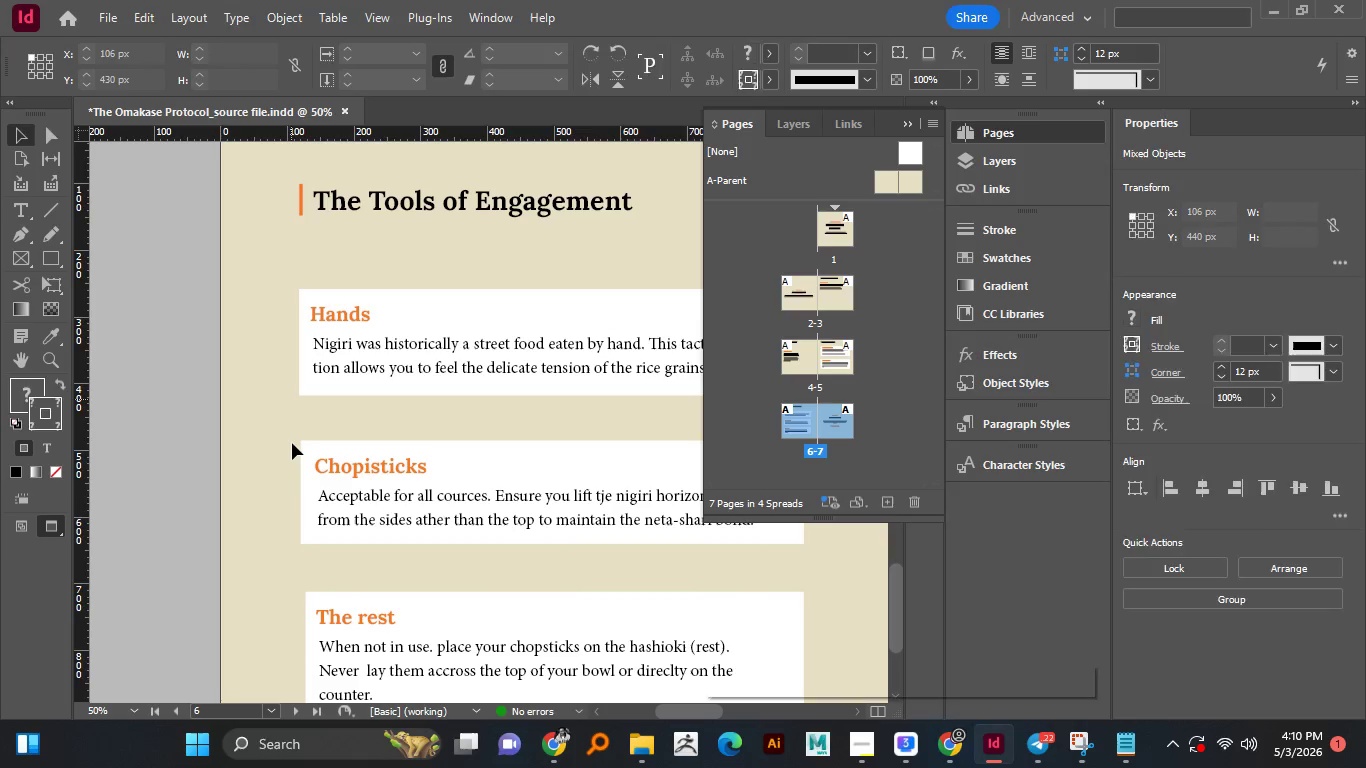 
left_click([257, 374])
 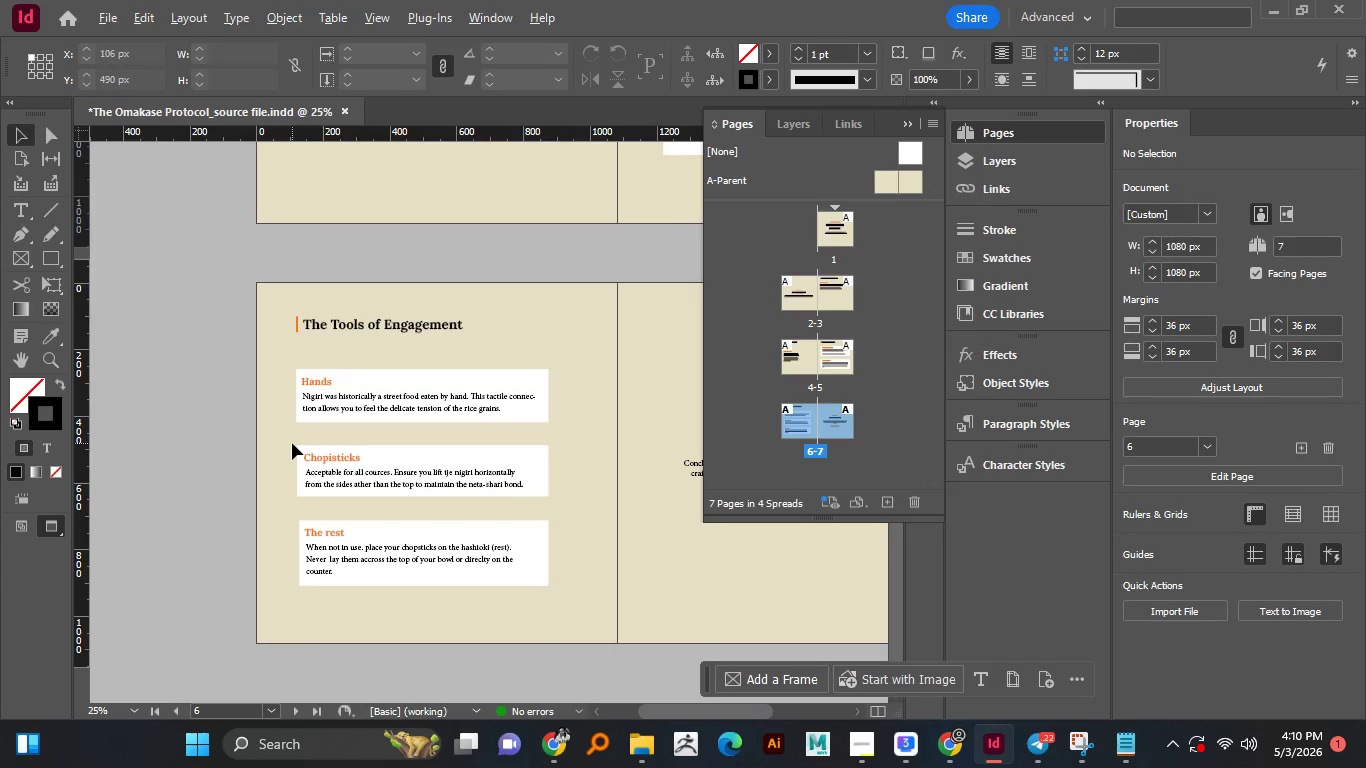 
hold_key(key=AltLeft, duration=0.73)
scroll: coordinate [292, 443], scroll_direction: none, amount: 0.0
 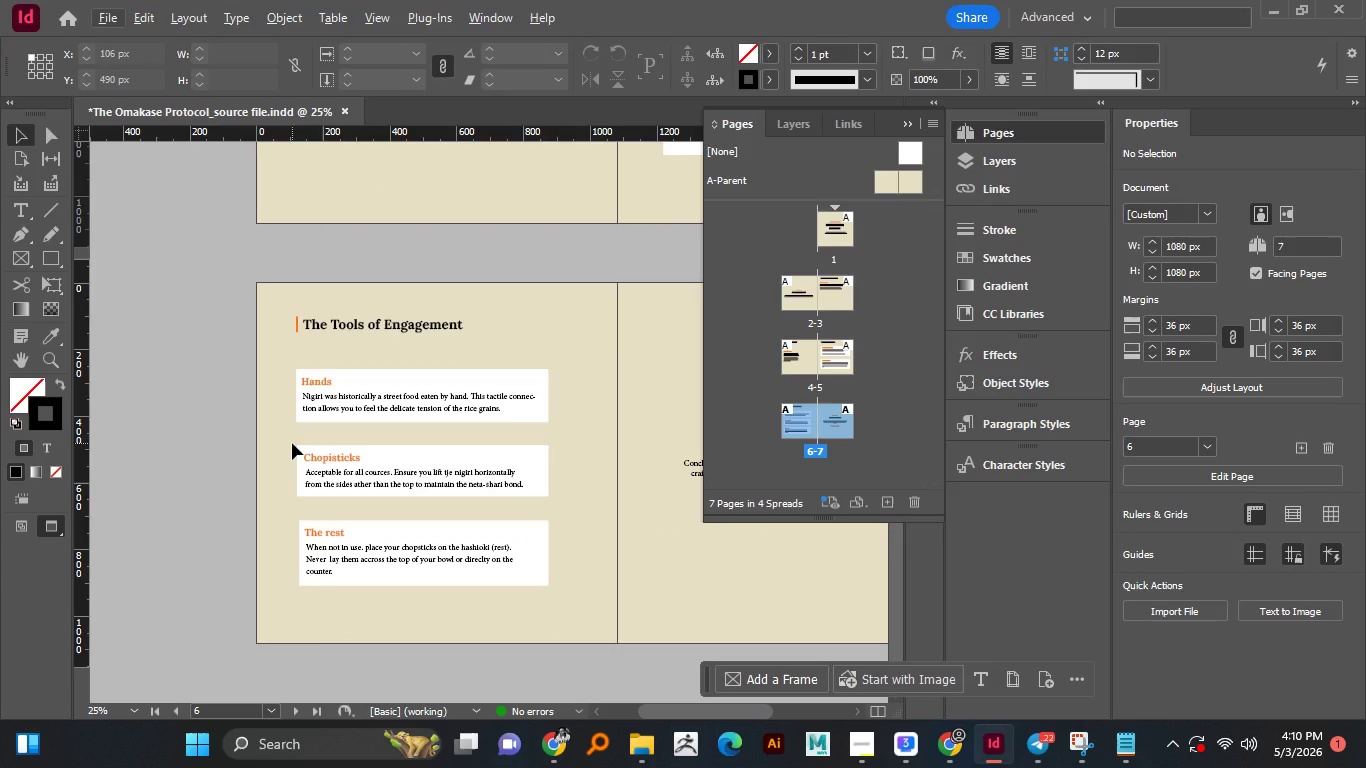 
scroll: coordinate [292, 443], scroll_direction: down, amount: 2.0
 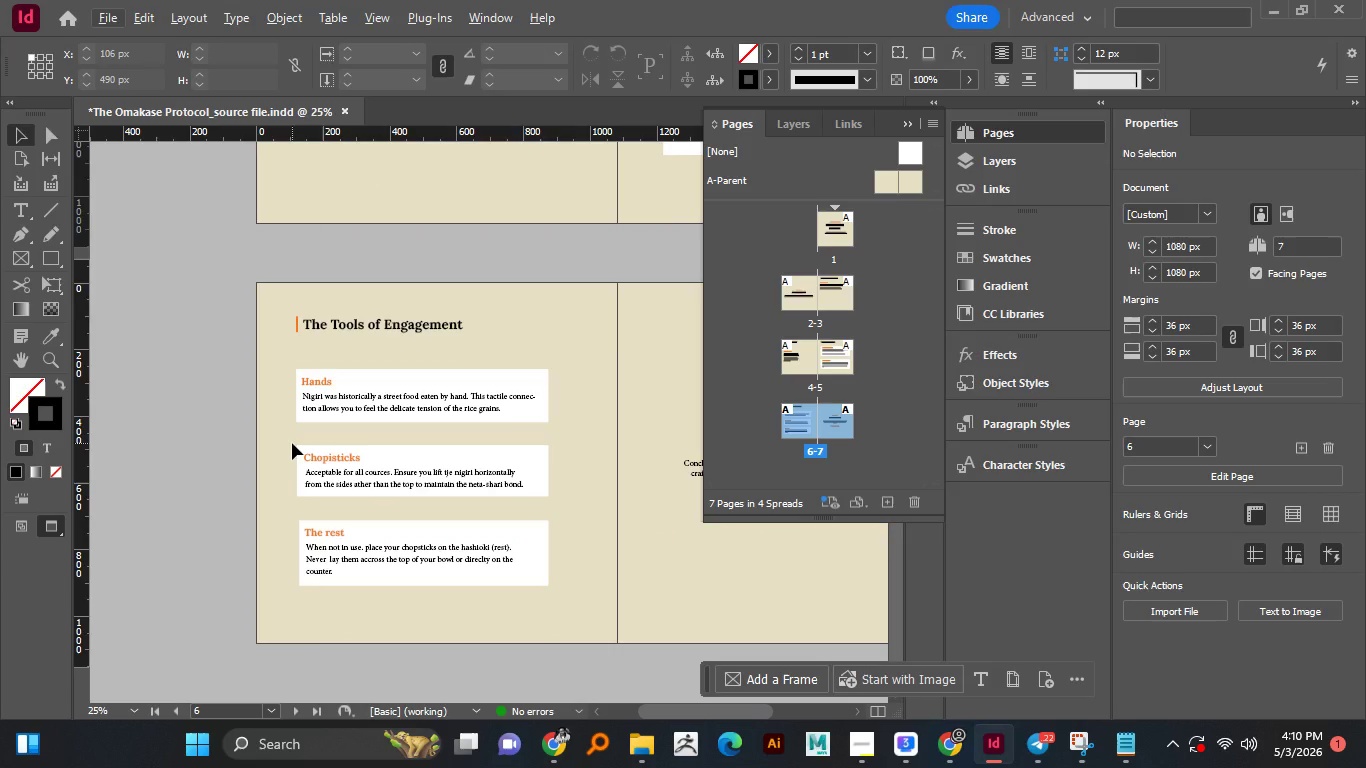 
key(Control+S)
 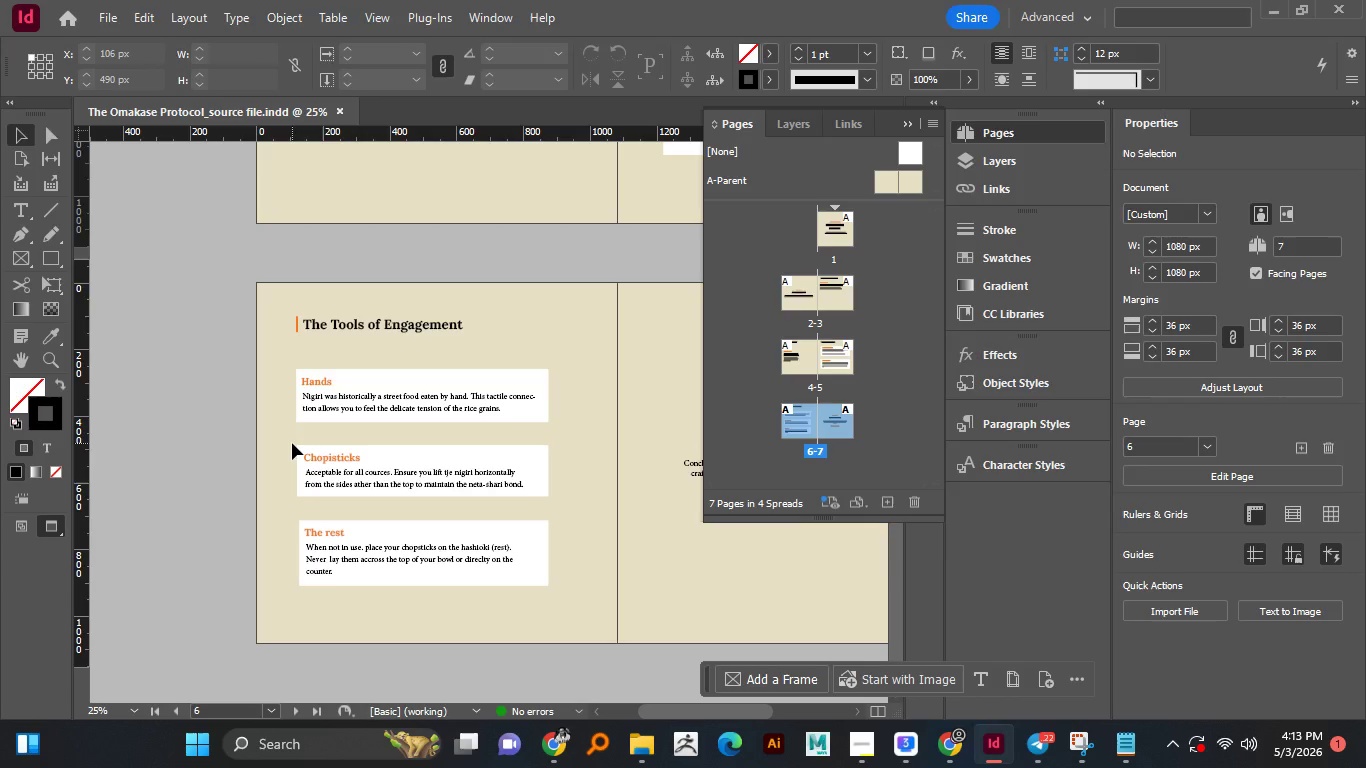 
wait(166.88)
 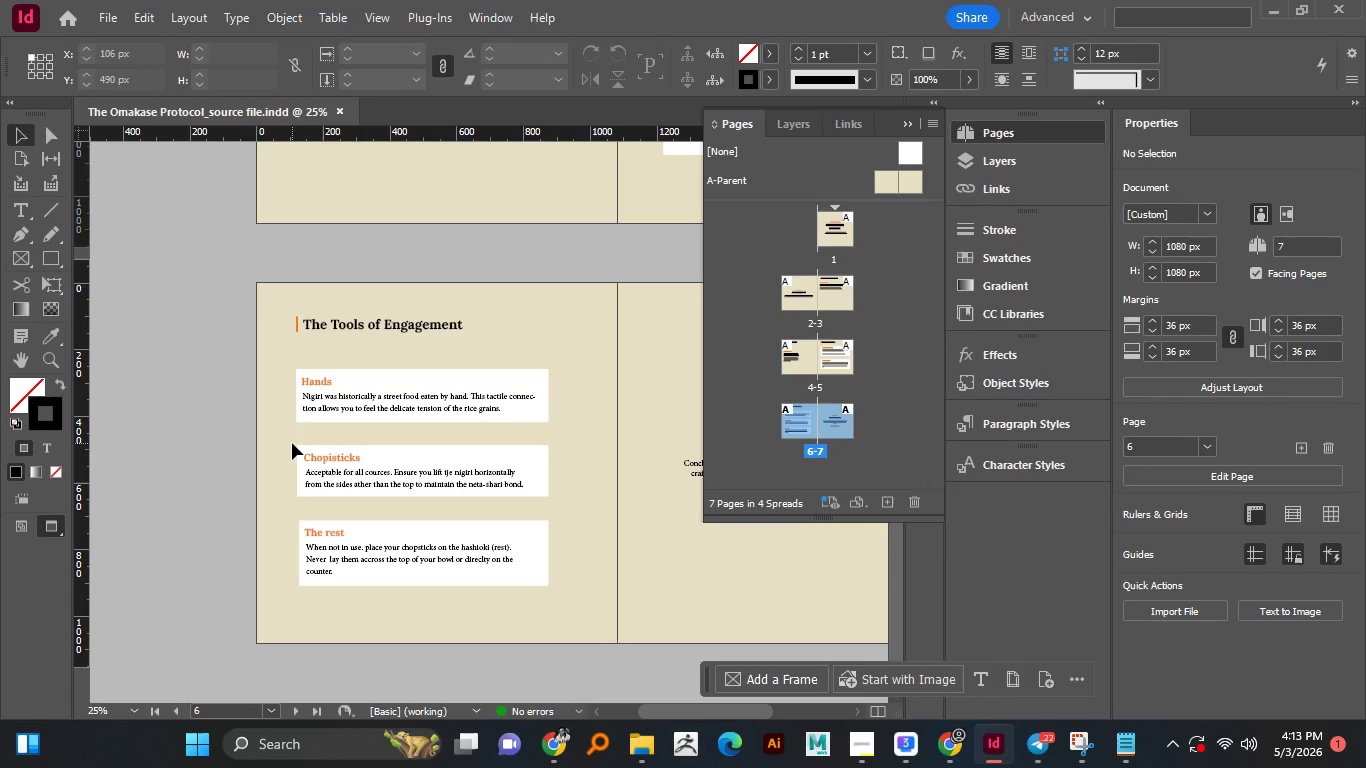 
left_click([511, 348])
 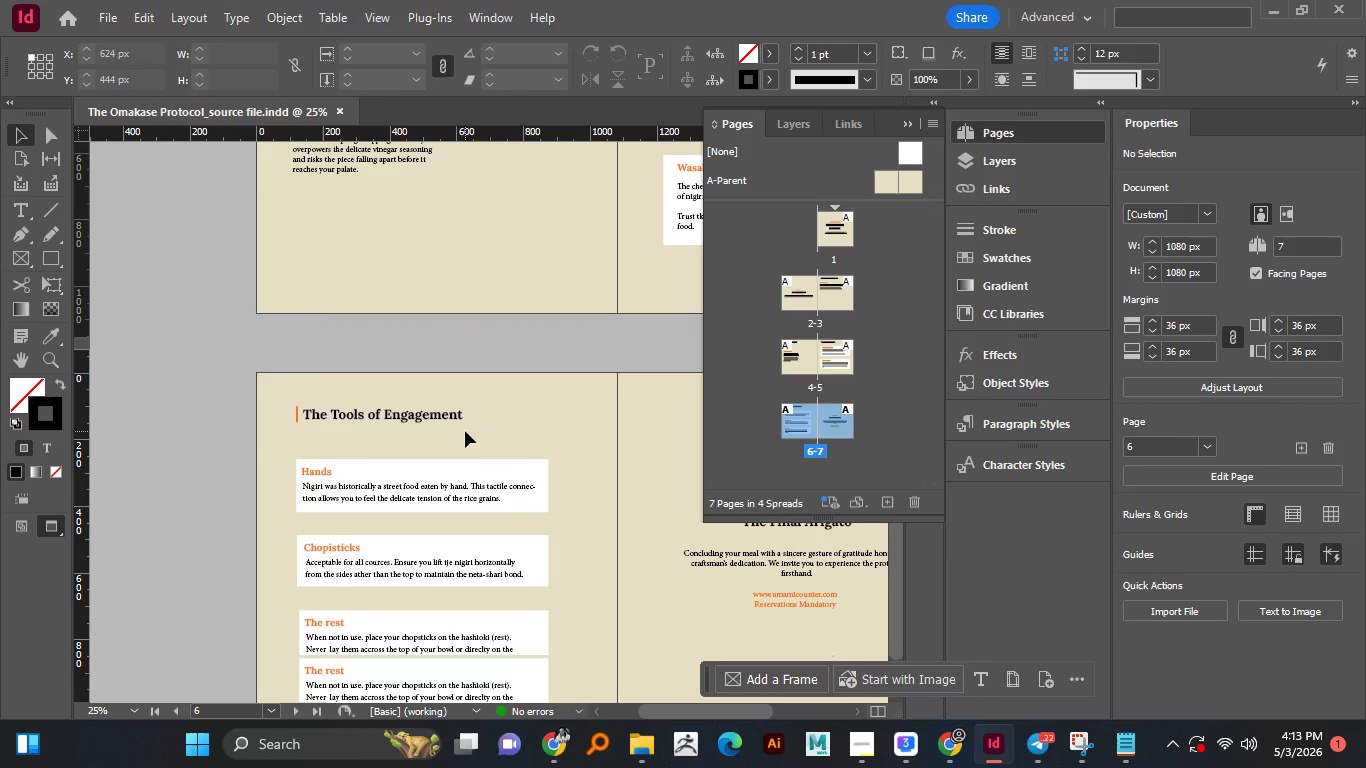 
hold_key(key=AltLeft, duration=0.8)
scroll: coordinate [465, 431], scroll_direction: up, amount: 1.0
 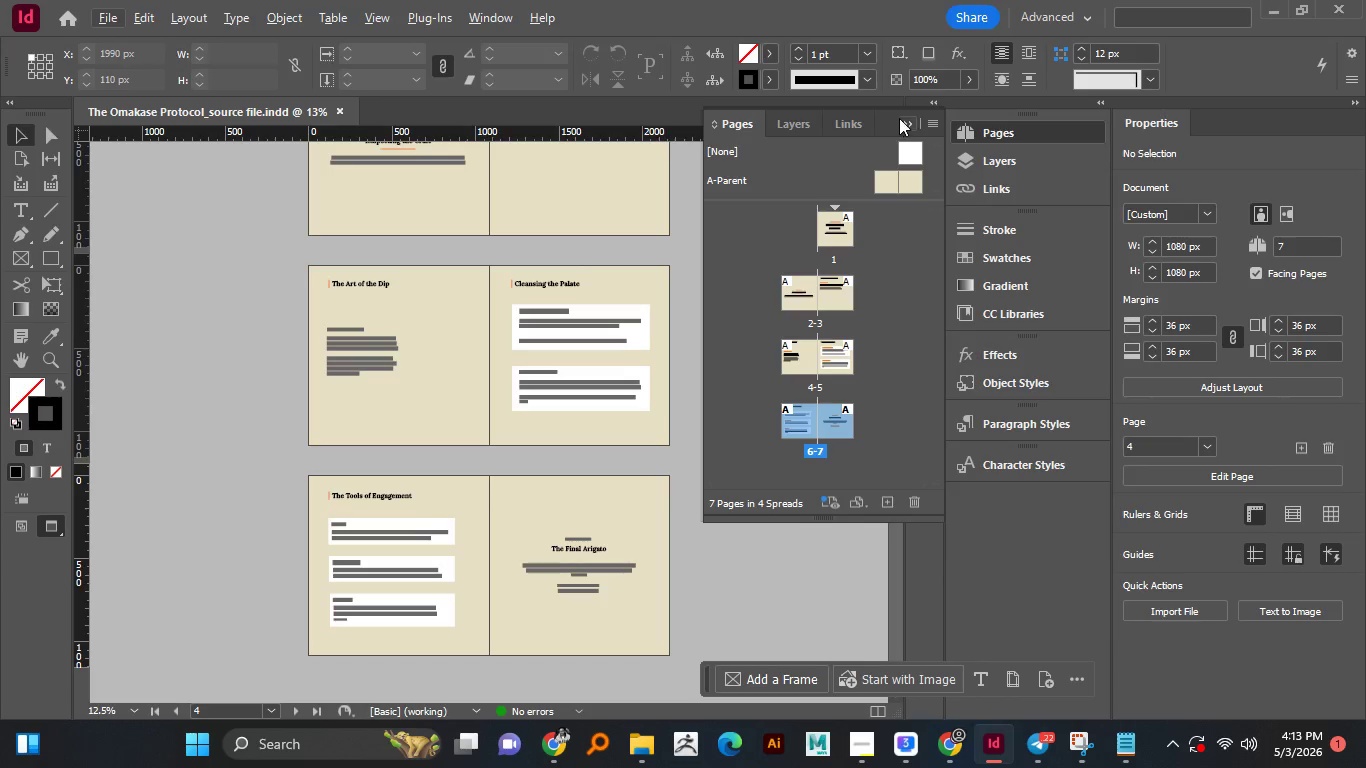 
left_click([902, 119])
 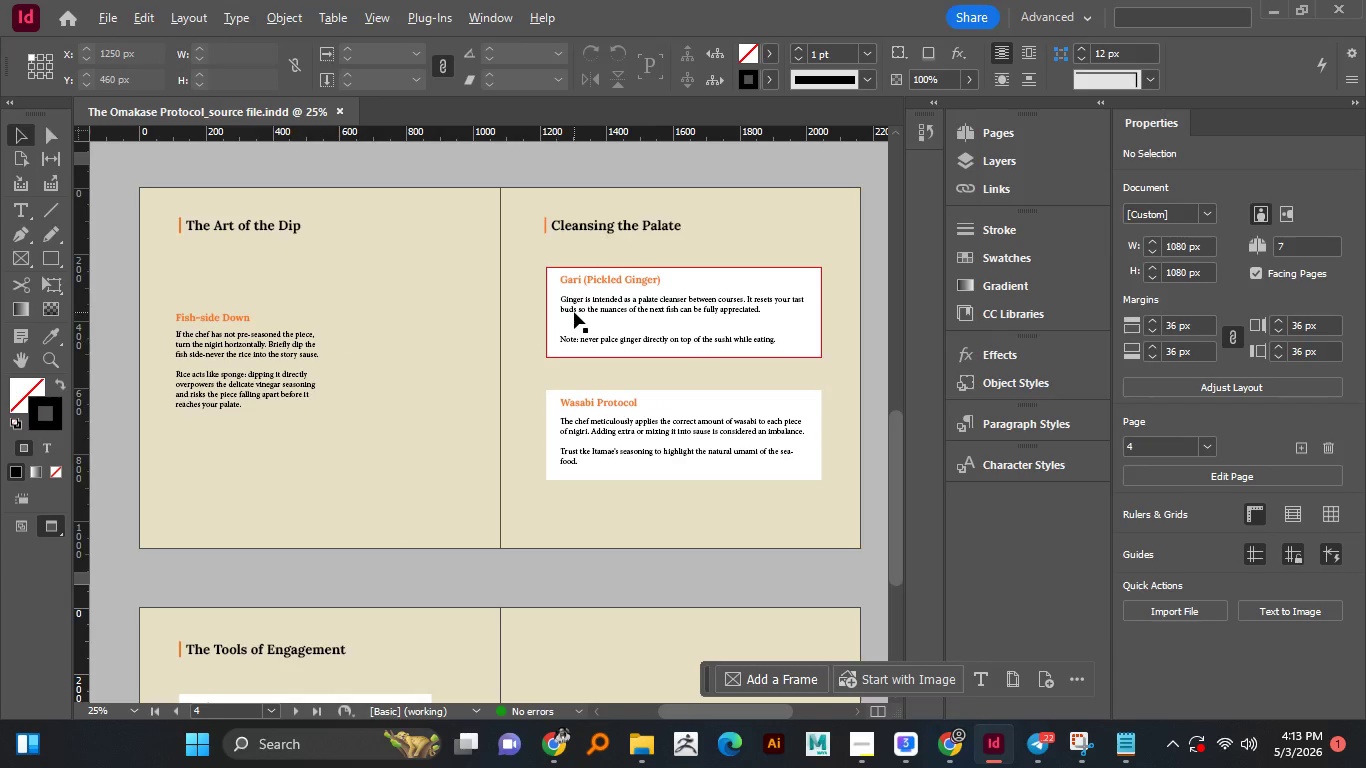 
hold_key(key=AltLeft, duration=0.72)
scroll: coordinate [556, 342], scroll_direction: none, amount: 0.0
 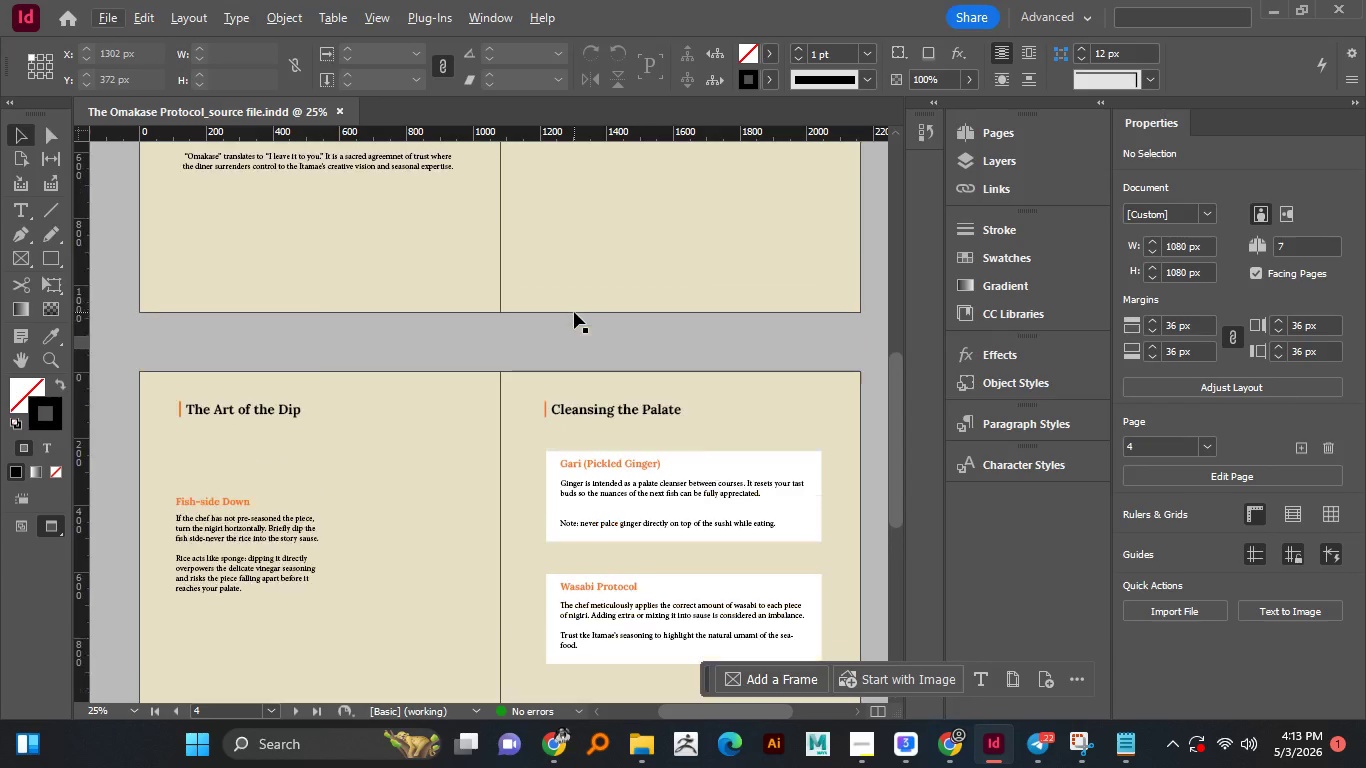 
scroll: coordinate [574, 312], scroll_direction: up, amount: 4.0
 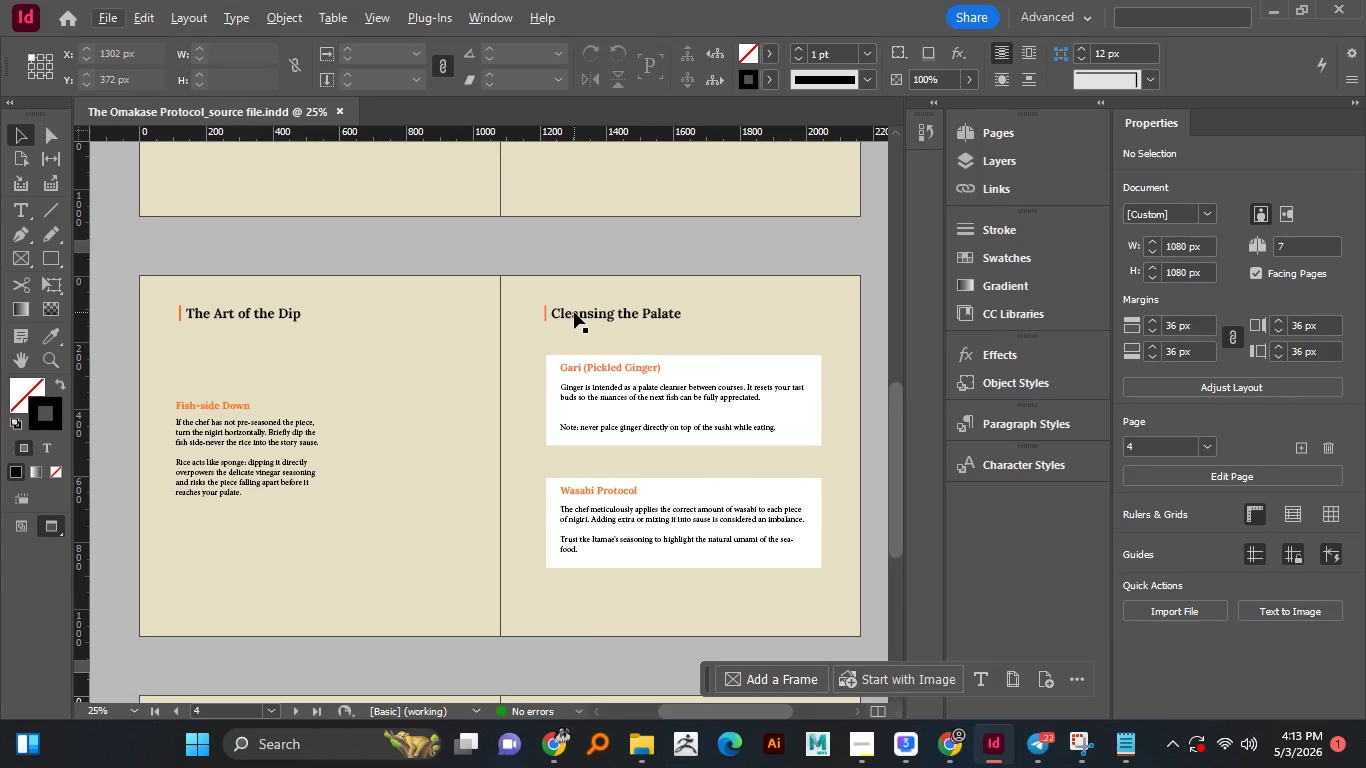 
scroll: coordinate [574, 312], scroll_direction: down, amount: 1.0
 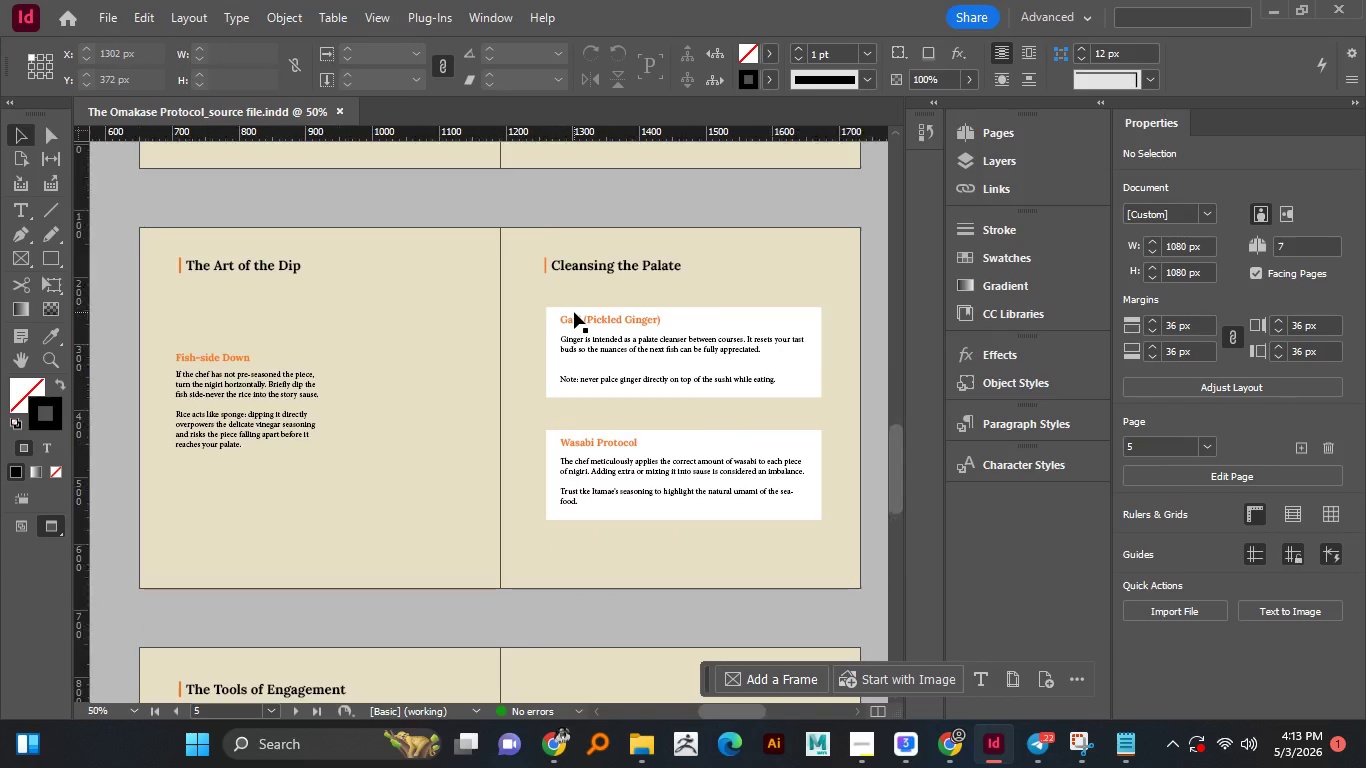 
hold_key(key=AltLeft, duration=1.5)
scroll: coordinate [574, 312], scroll_direction: none, amount: 0.0
 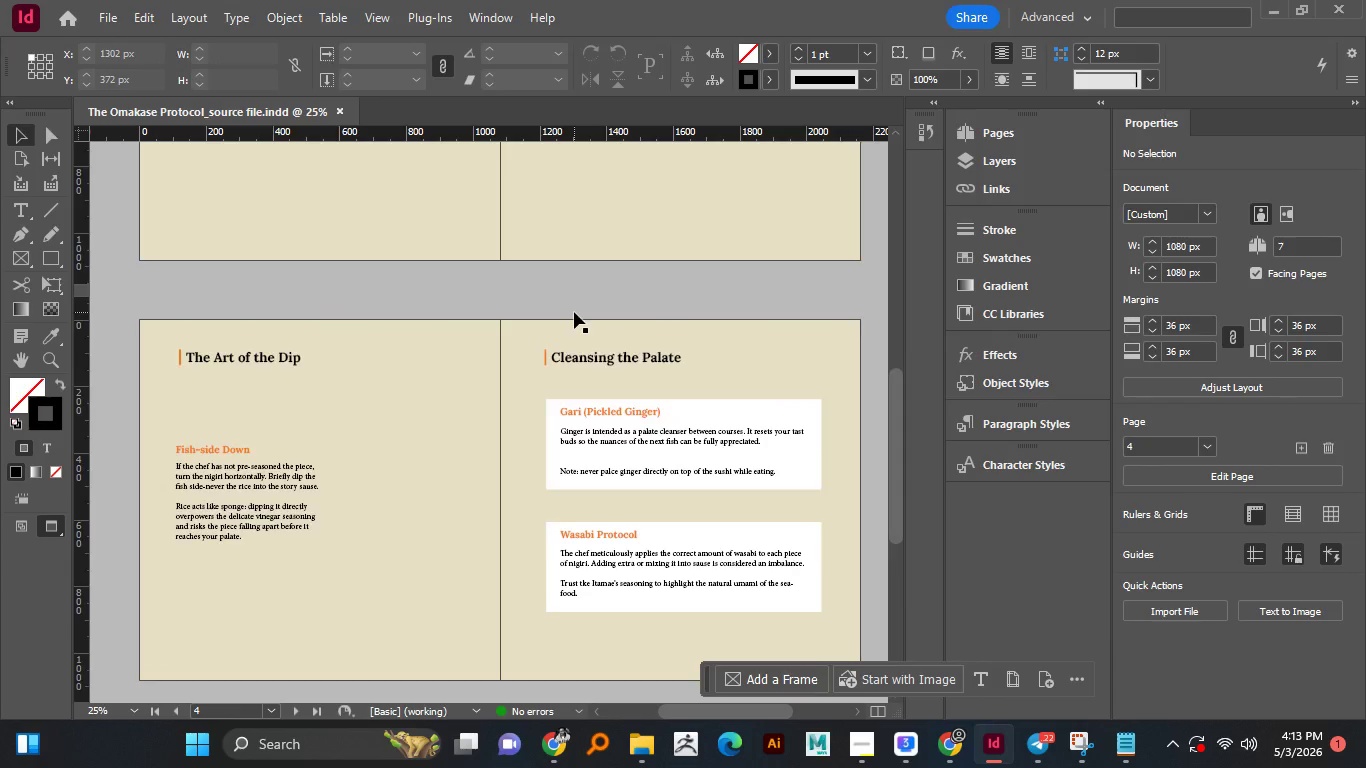 
scroll: coordinate [574, 312], scroll_direction: up, amount: 8.0
 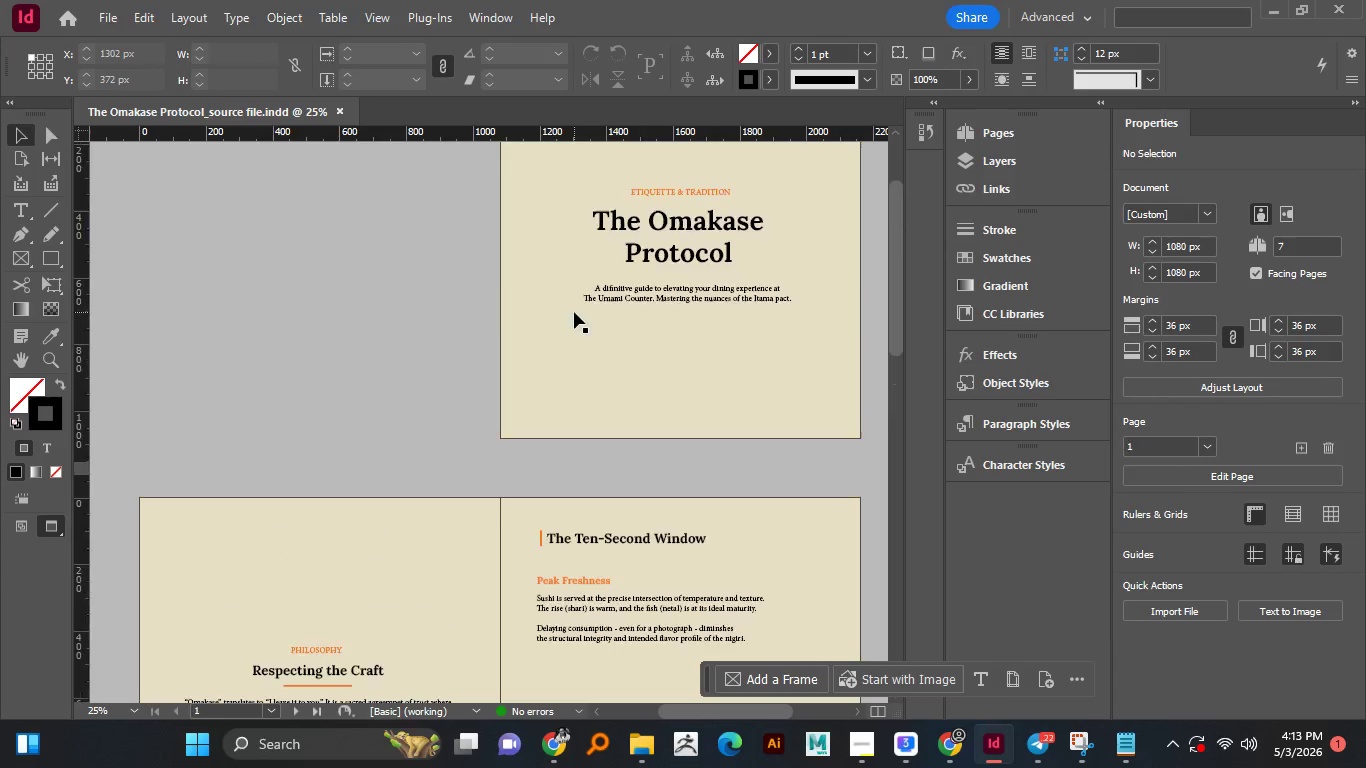 
hold_key(key=AltLeft, duration=1.2)
scroll: coordinate [636, 385], scroll_direction: down, amount: 3.0
 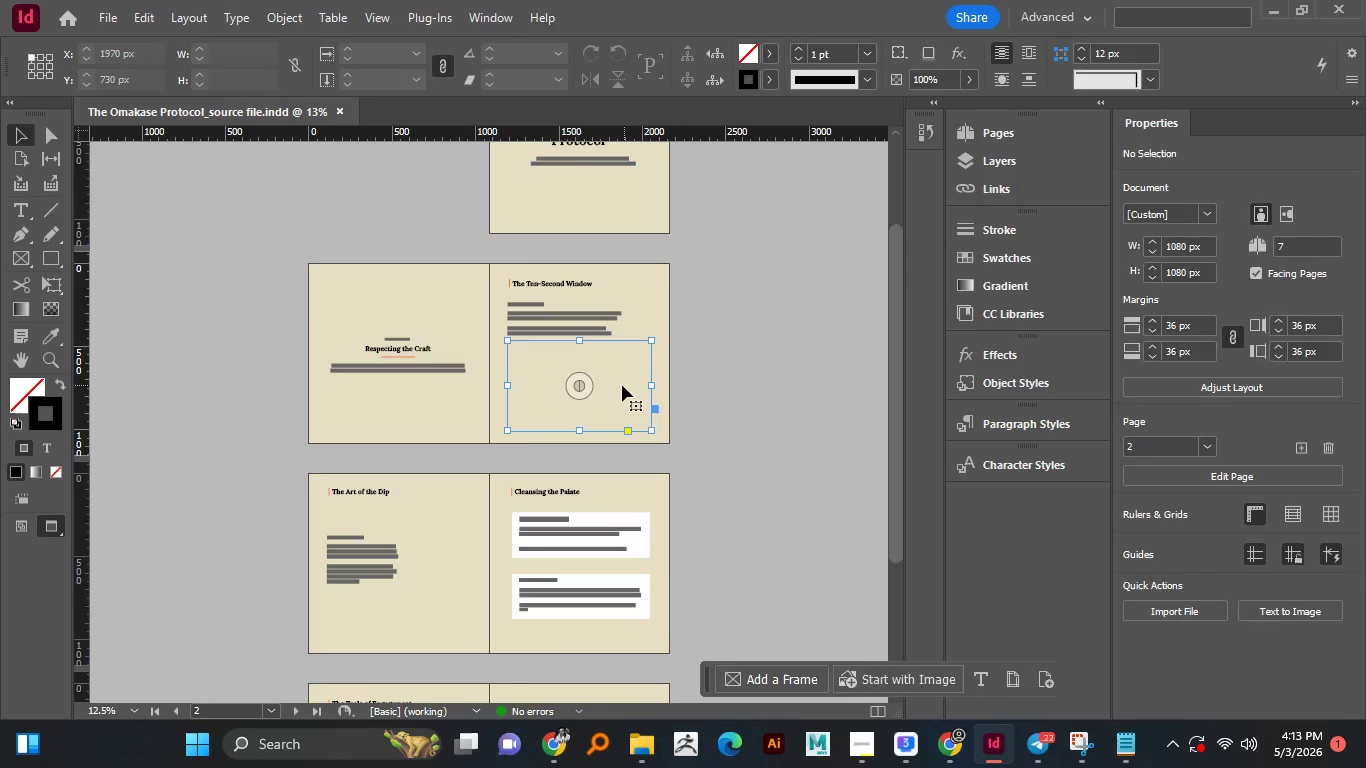 
left_click([637, 382])
 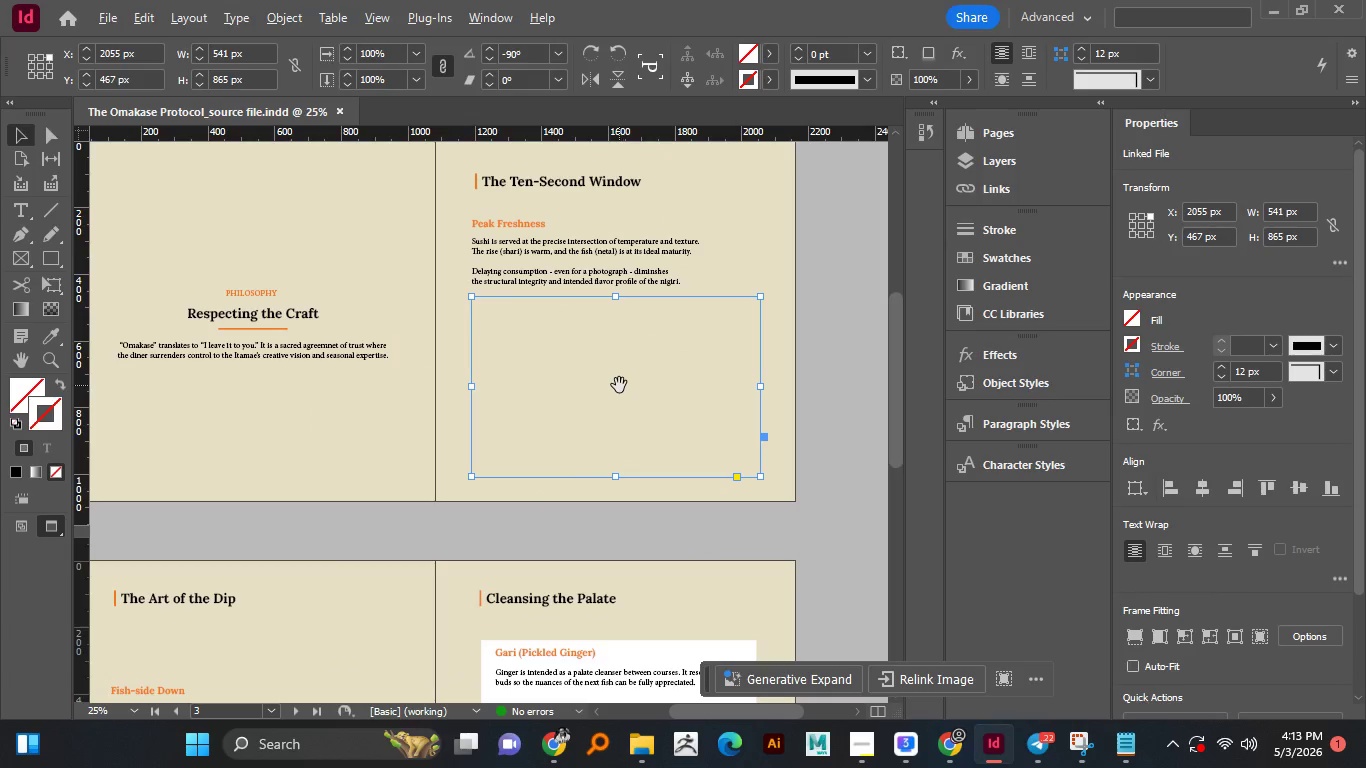 
hold_key(key=AltLeft, duration=1.09)
scroll: coordinate [621, 385], scroll_direction: none, amount: 0.0
 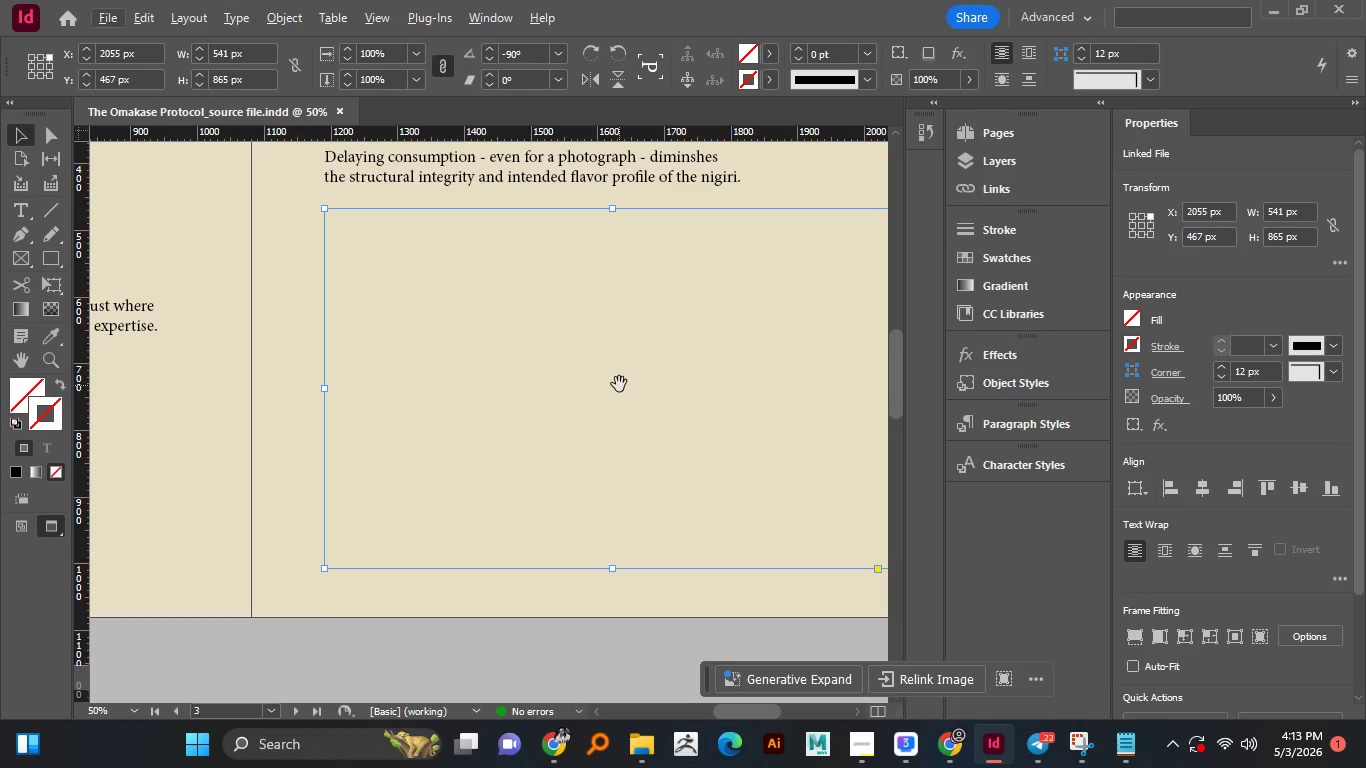 
scroll: coordinate [619, 385], scroll_direction: up, amount: 1.0
 